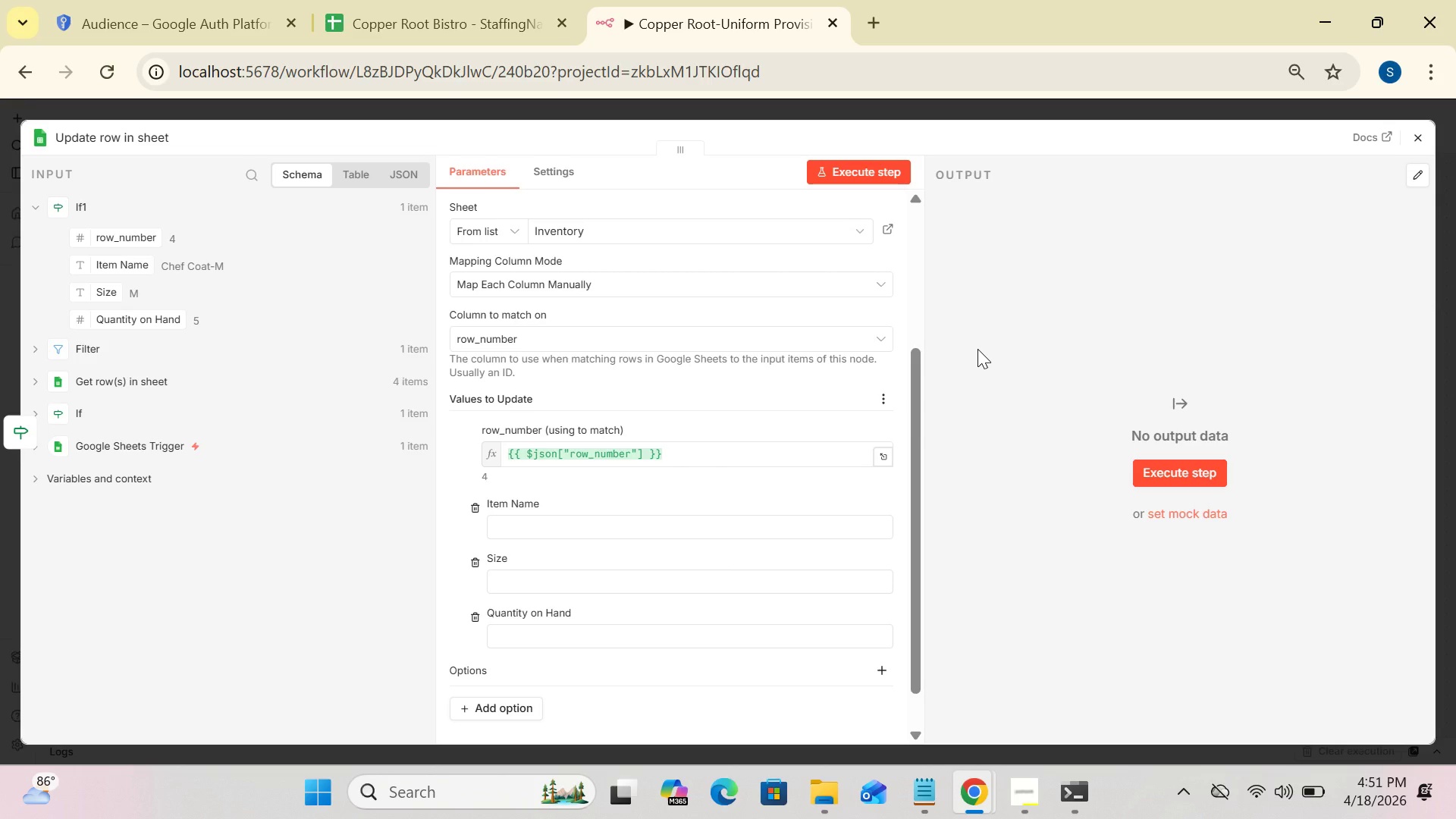 
wait(9.73)
 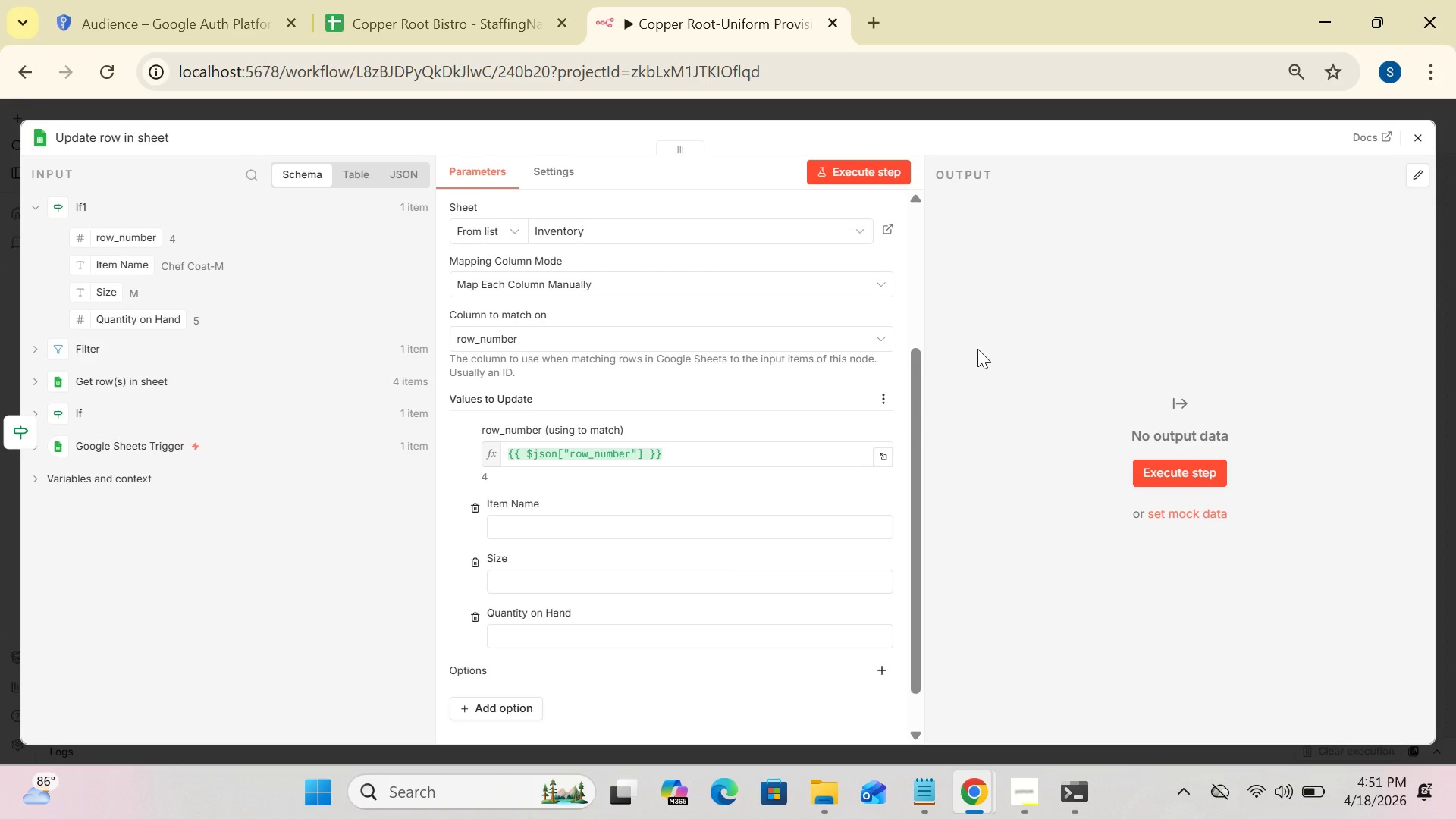 
left_click([644, 634])
 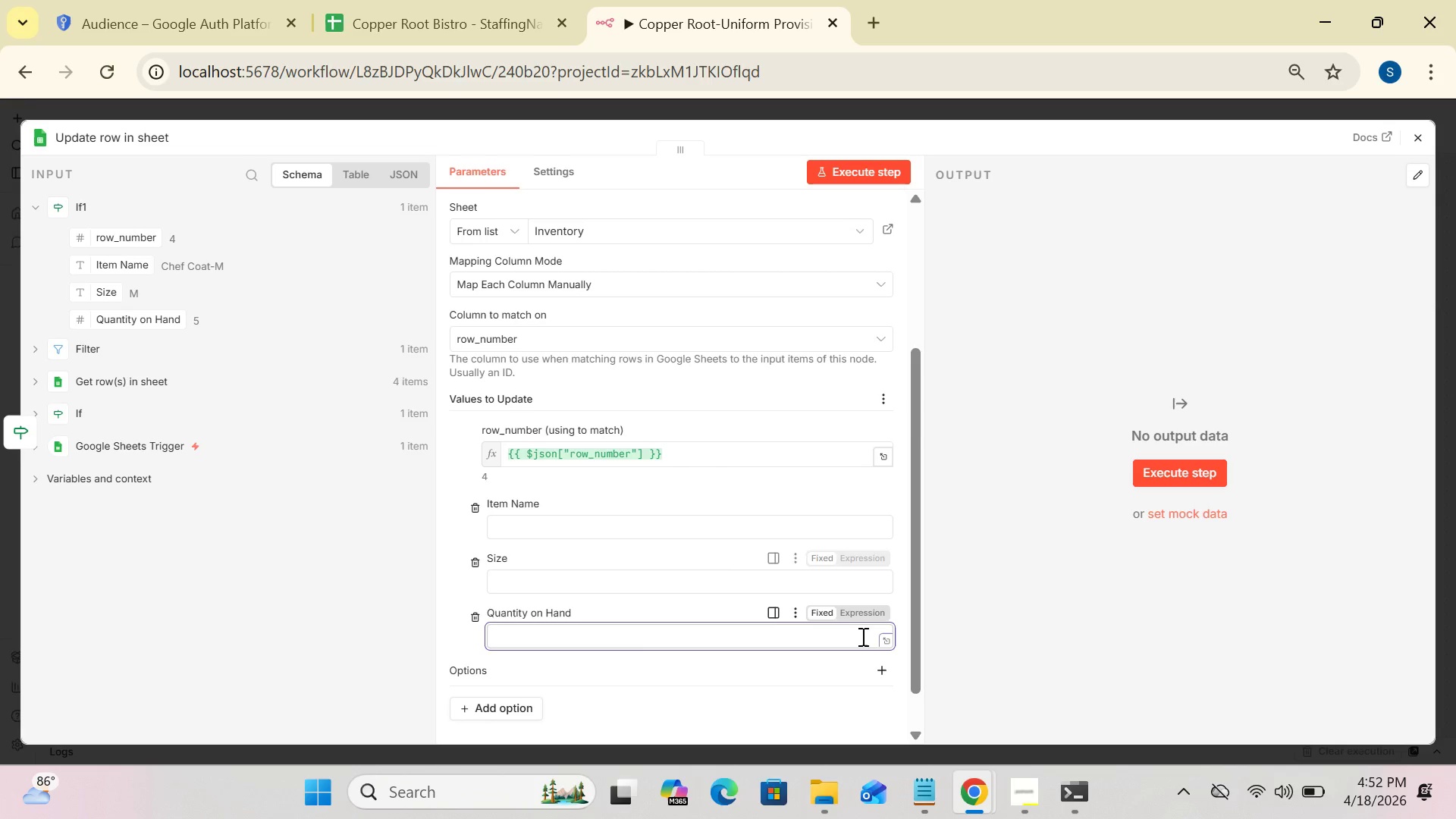 
left_click([863, 612])
 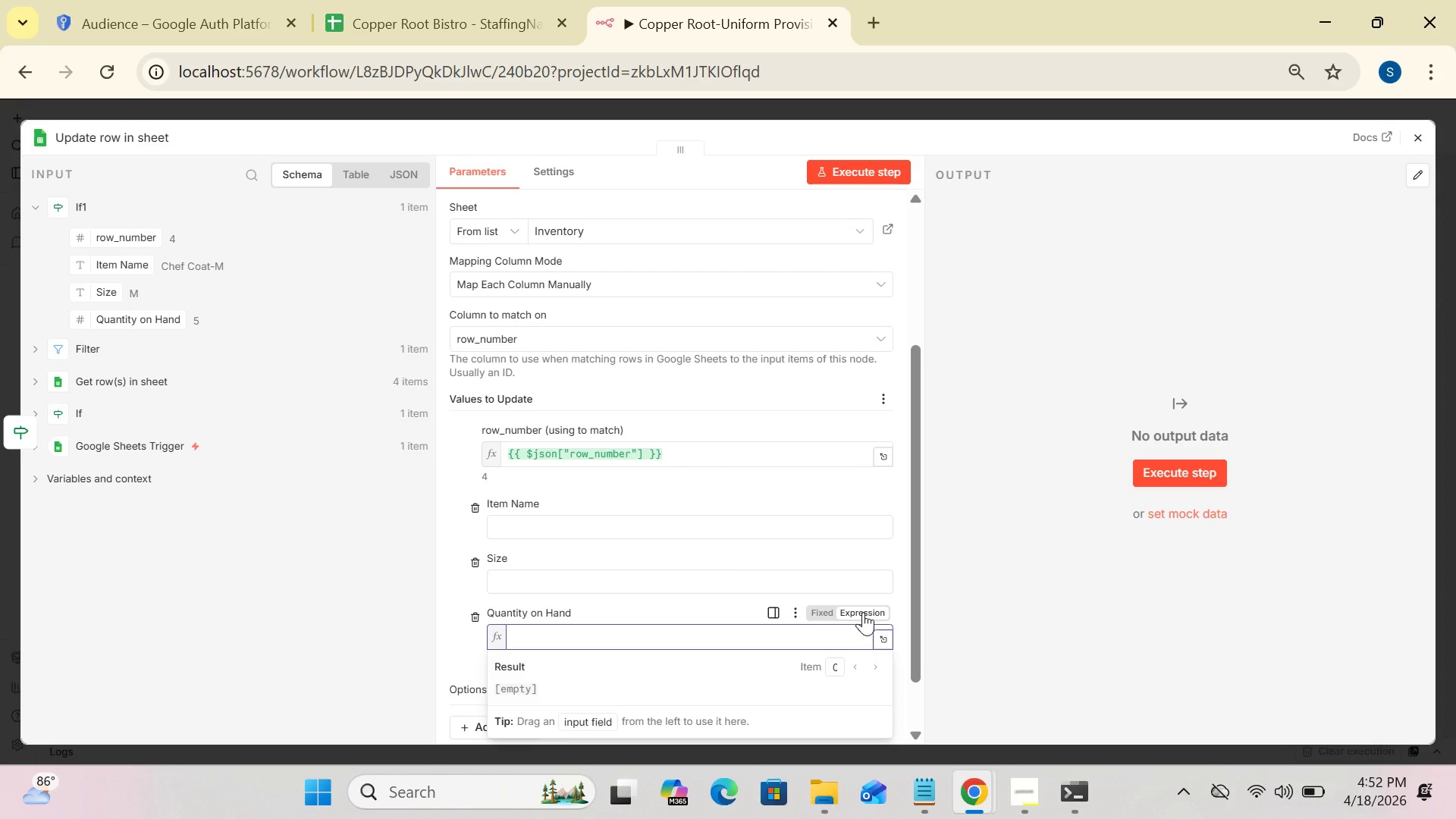 
key(Shift+BracketLeft)
 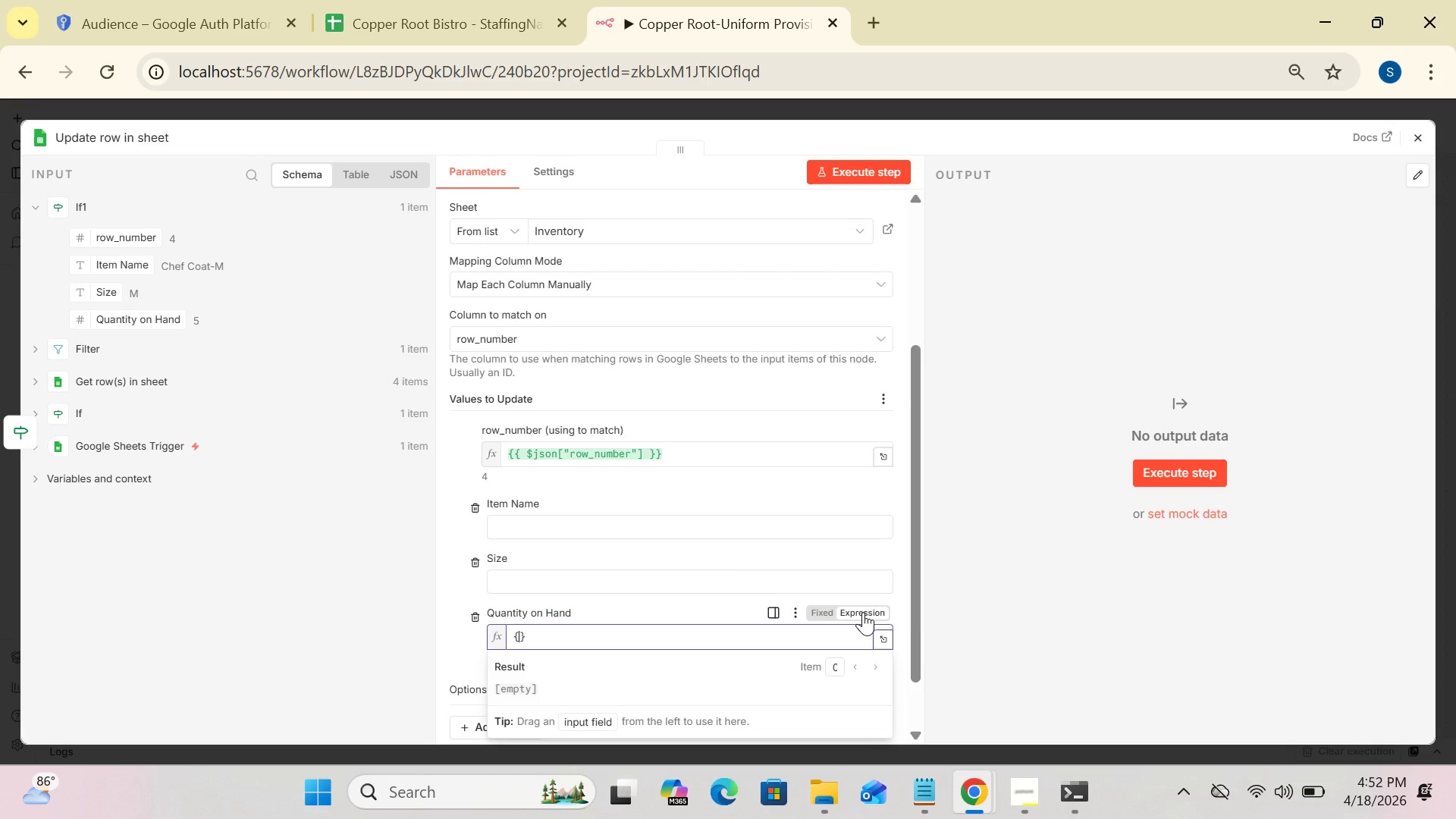 
key(Shift+BracketLeft)
 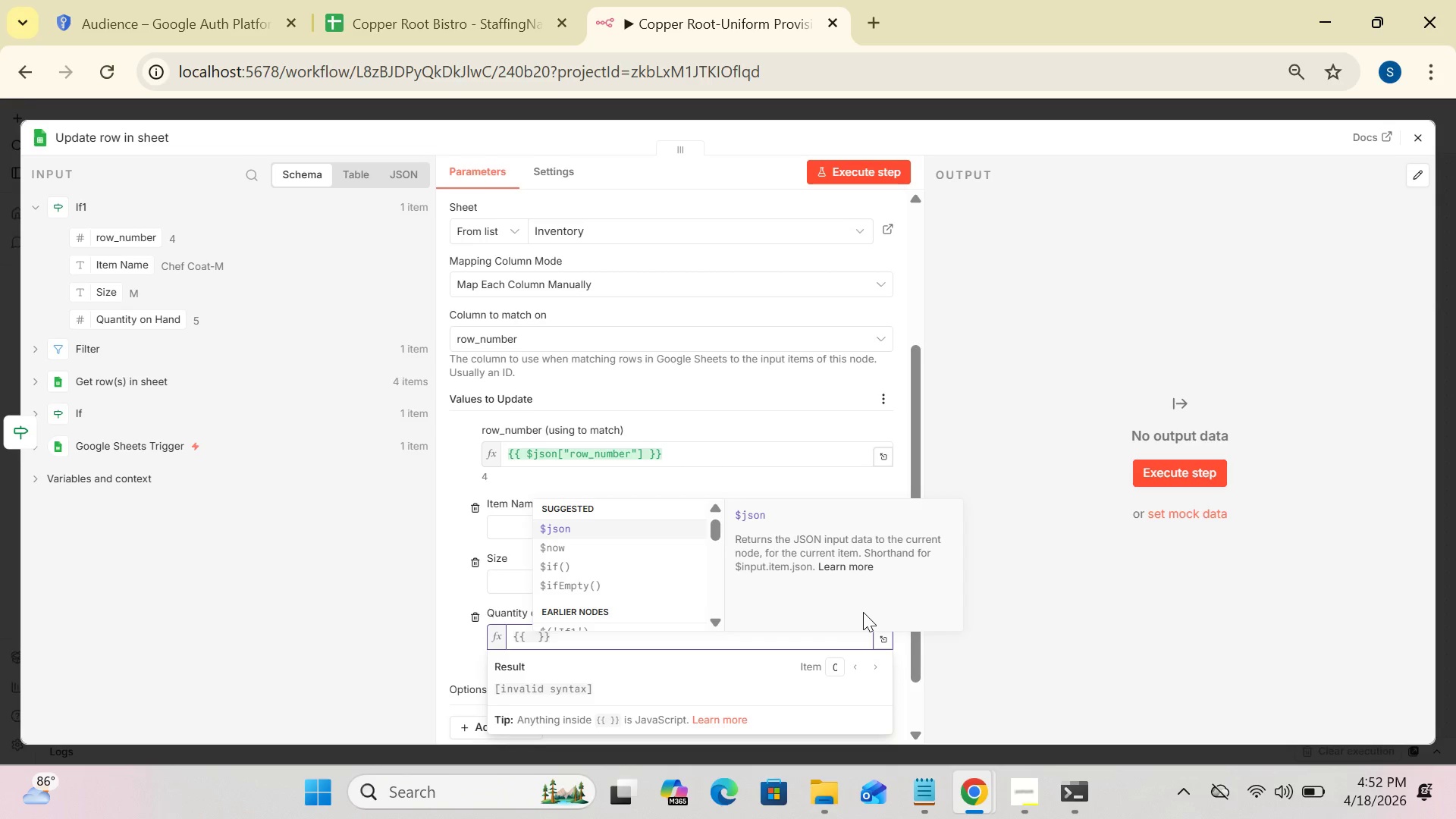 
key(Shift+4)
 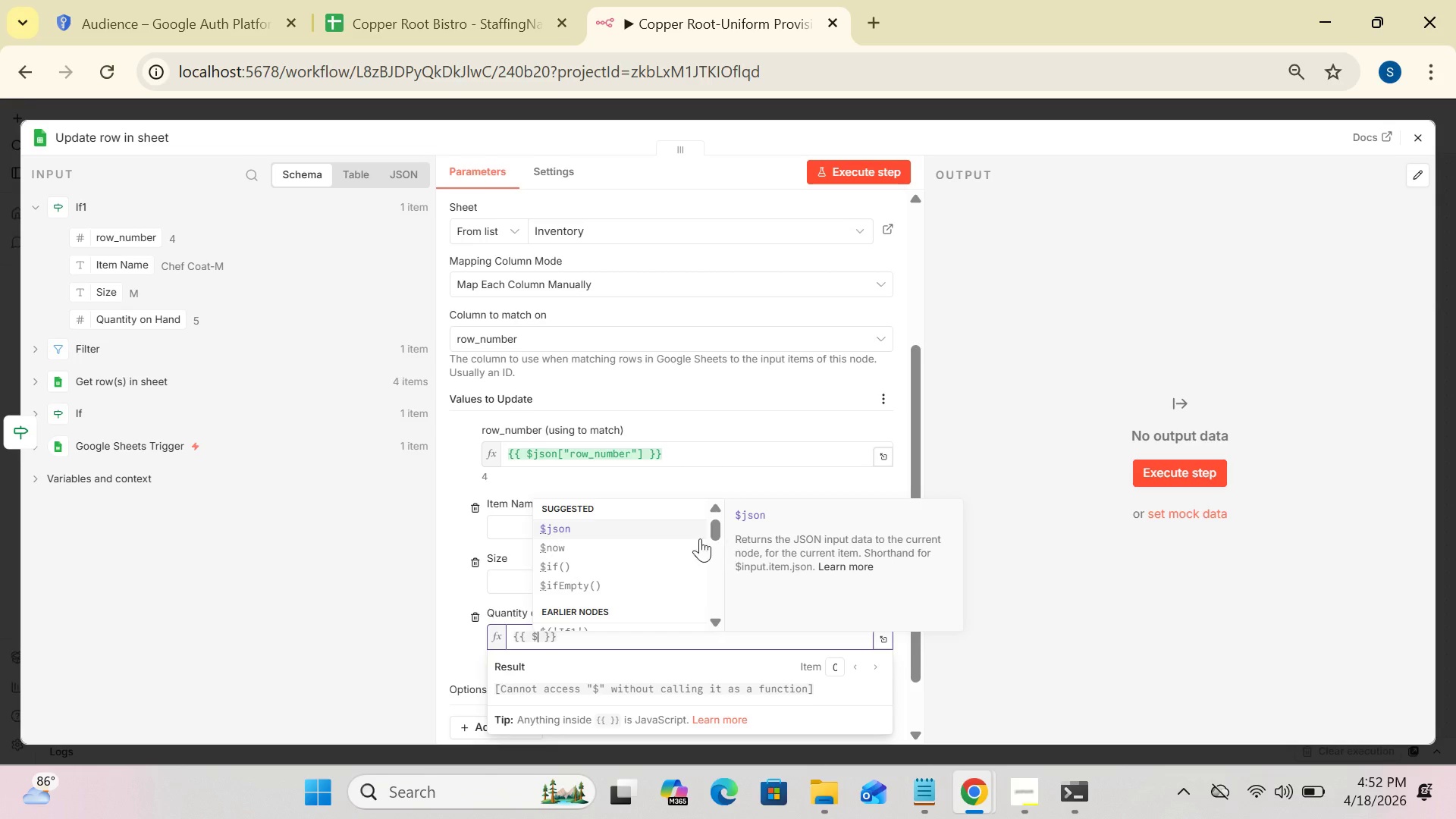 
left_click([675, 522])
 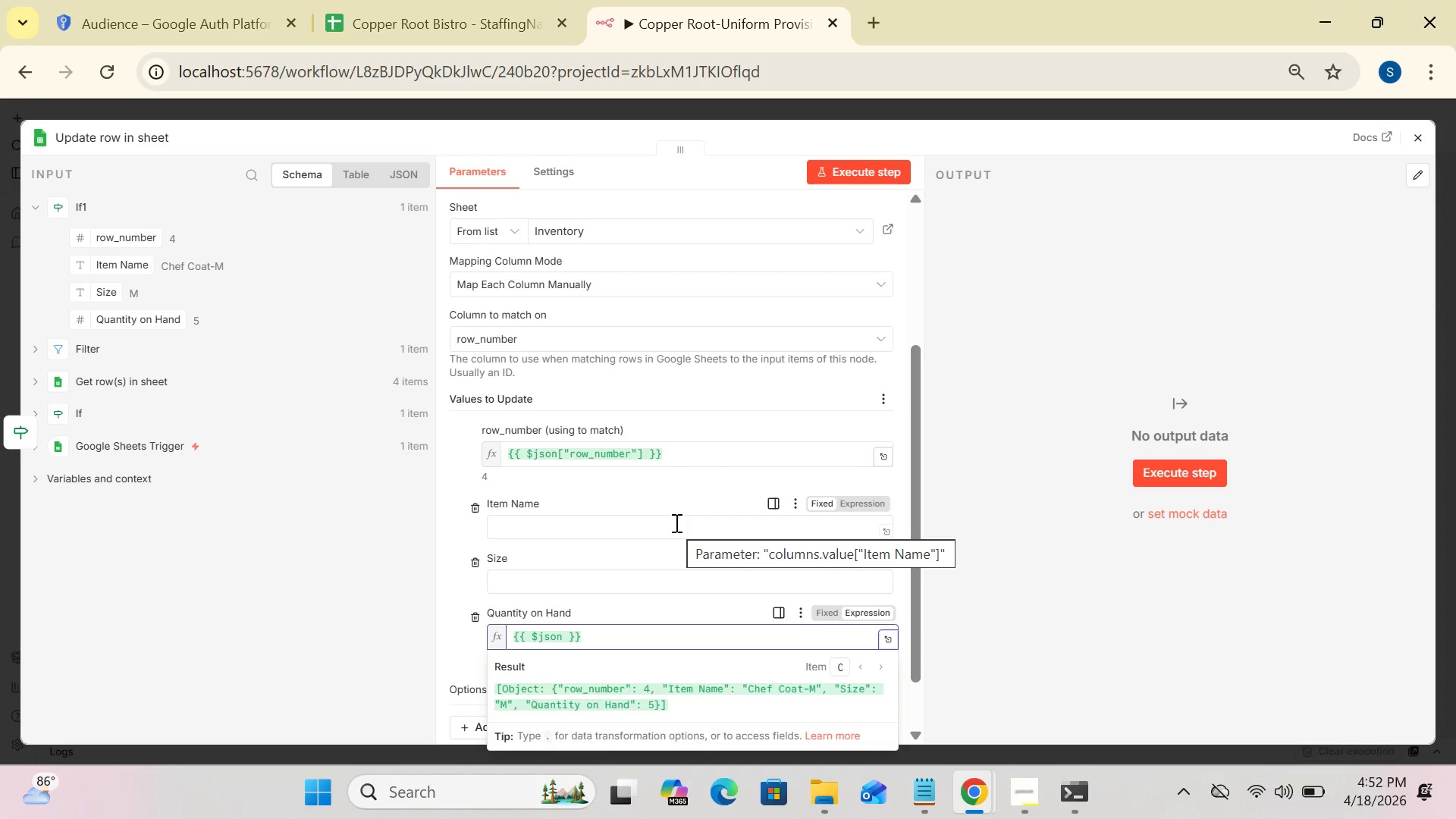 
type(["Quantity on Hand)
 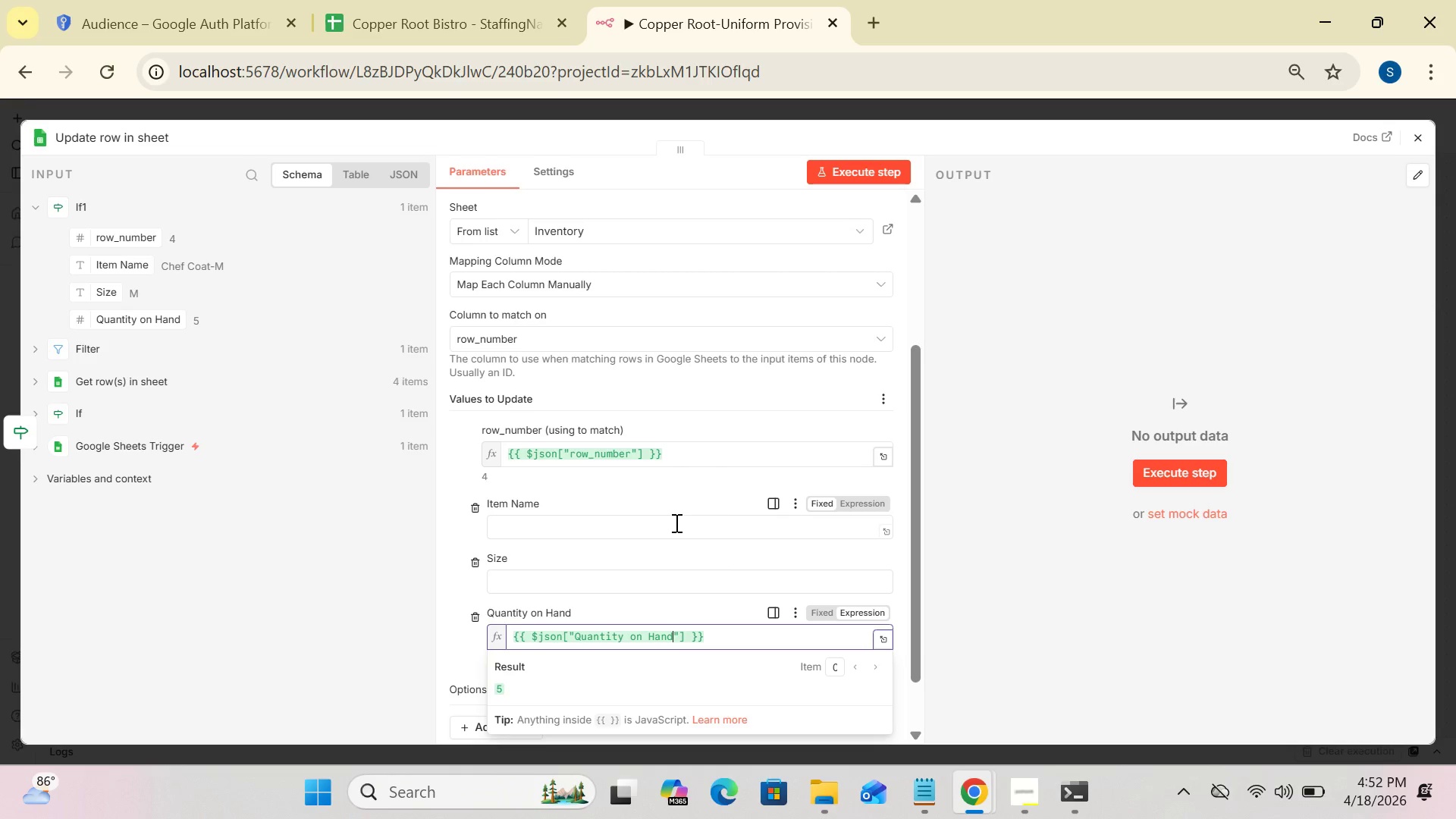 
wait(5.03)
 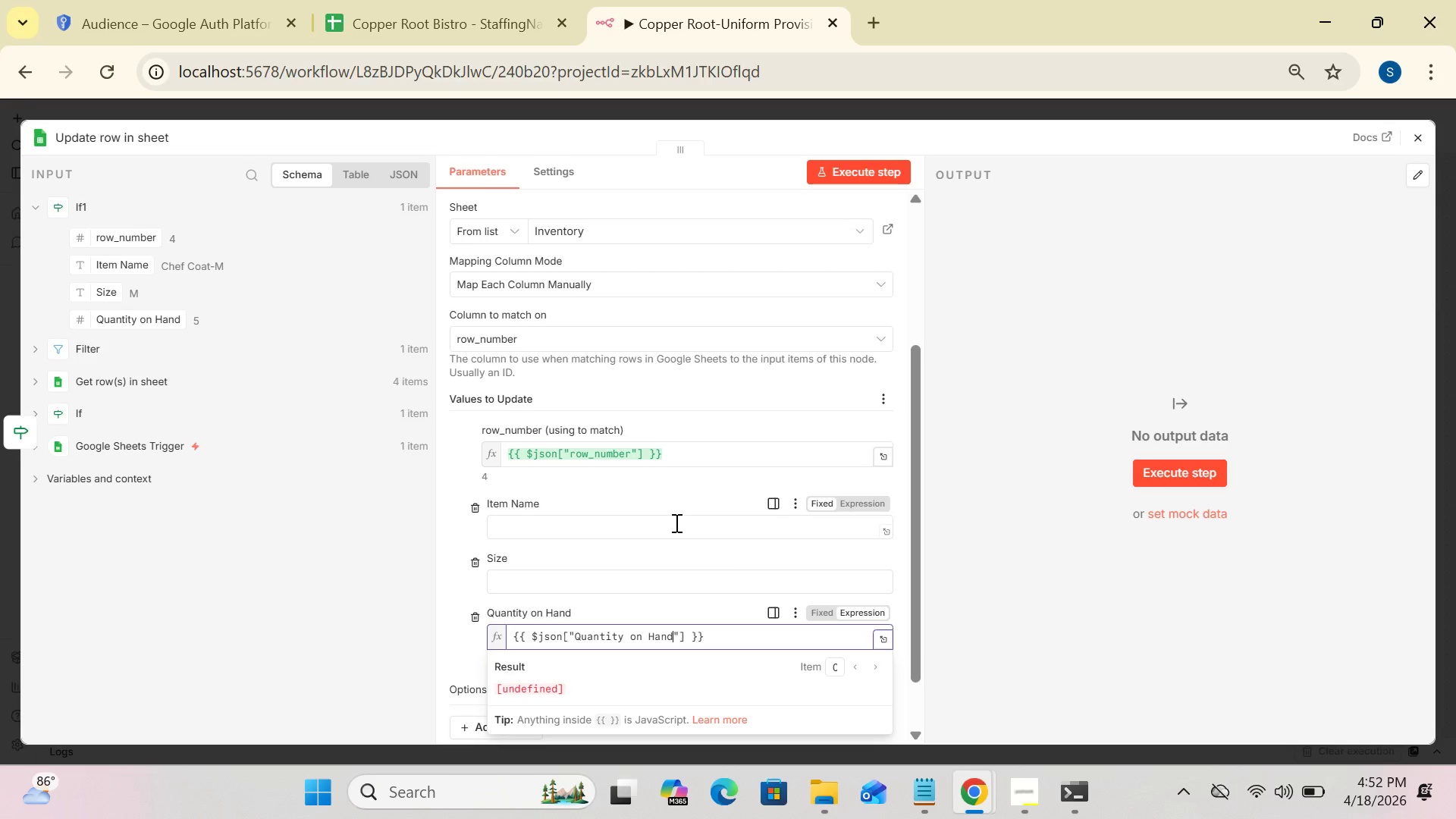 
left_click([686, 635])
 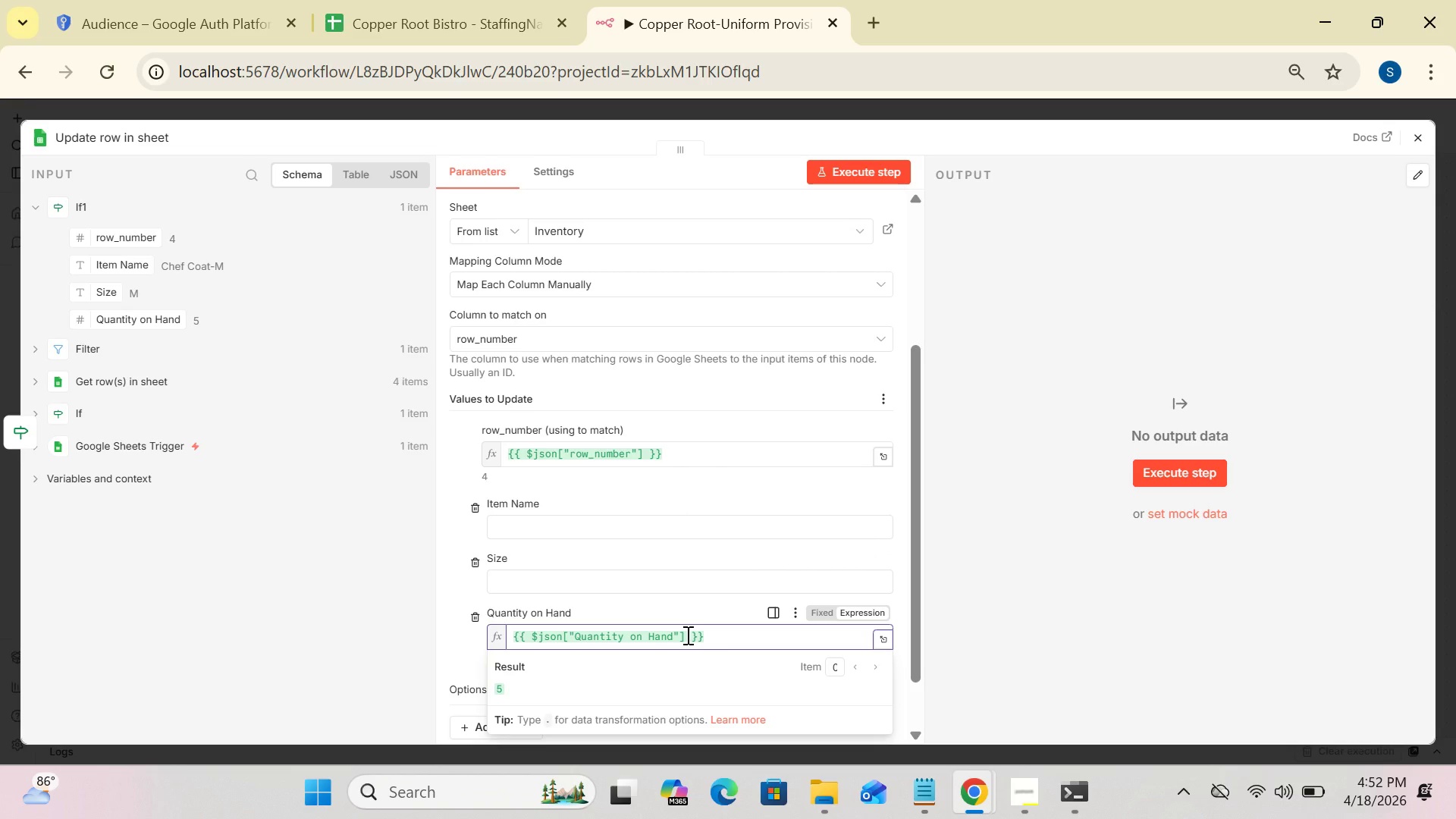 
key(Space)
 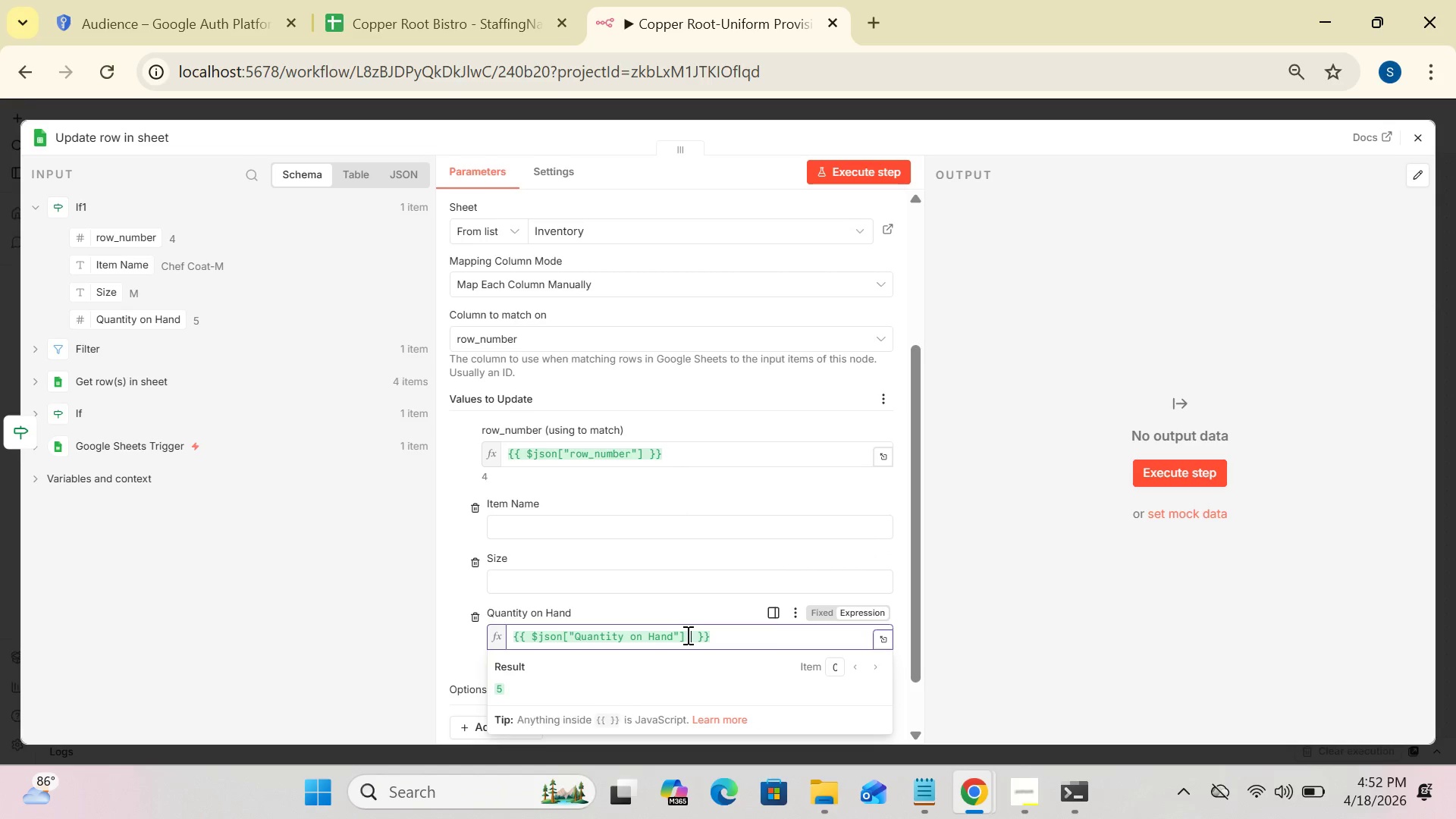 
key(Minus)
 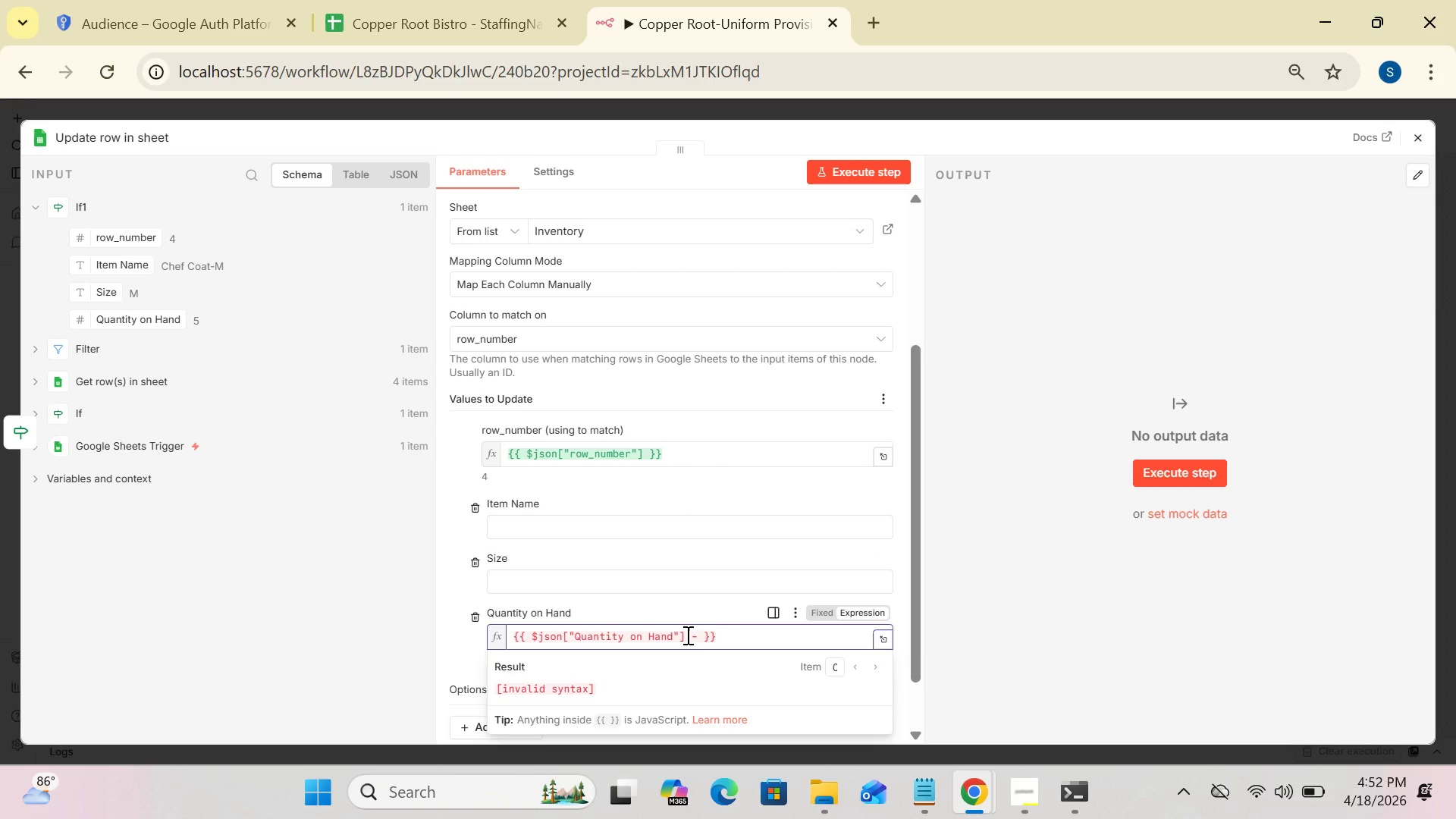 
key(Backspace)
 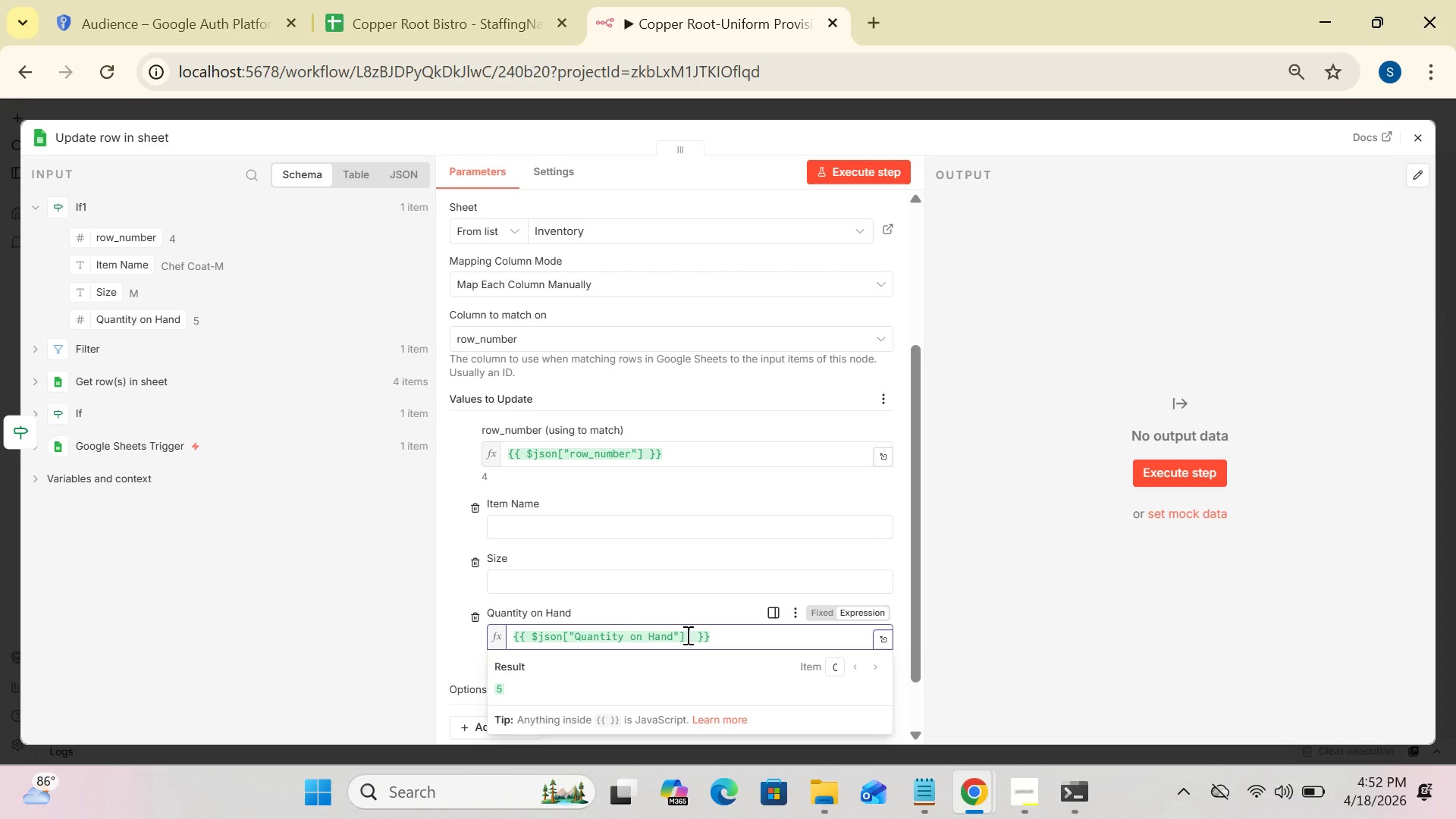 
key(Minus)
 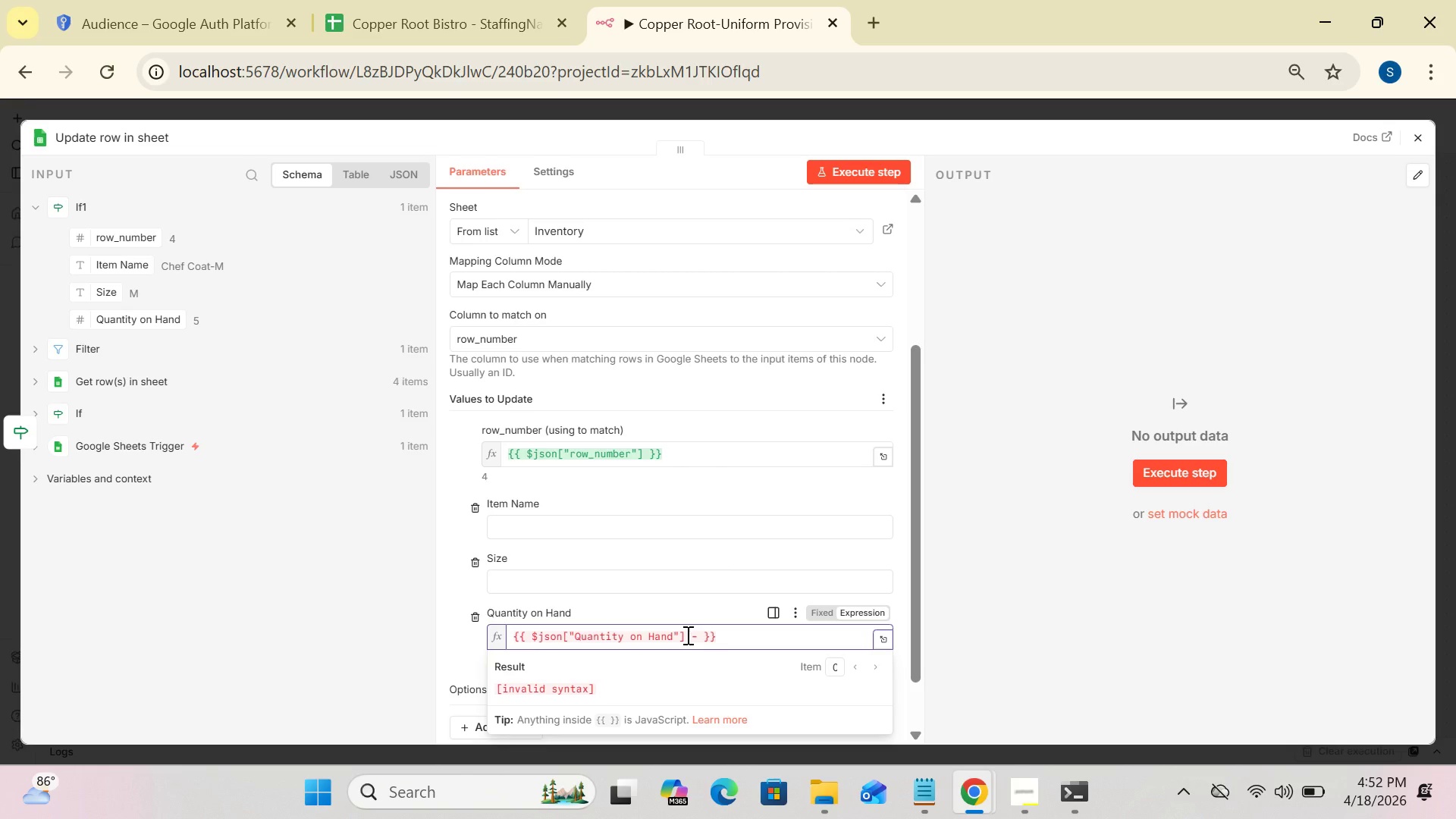 
key(Backspace)
 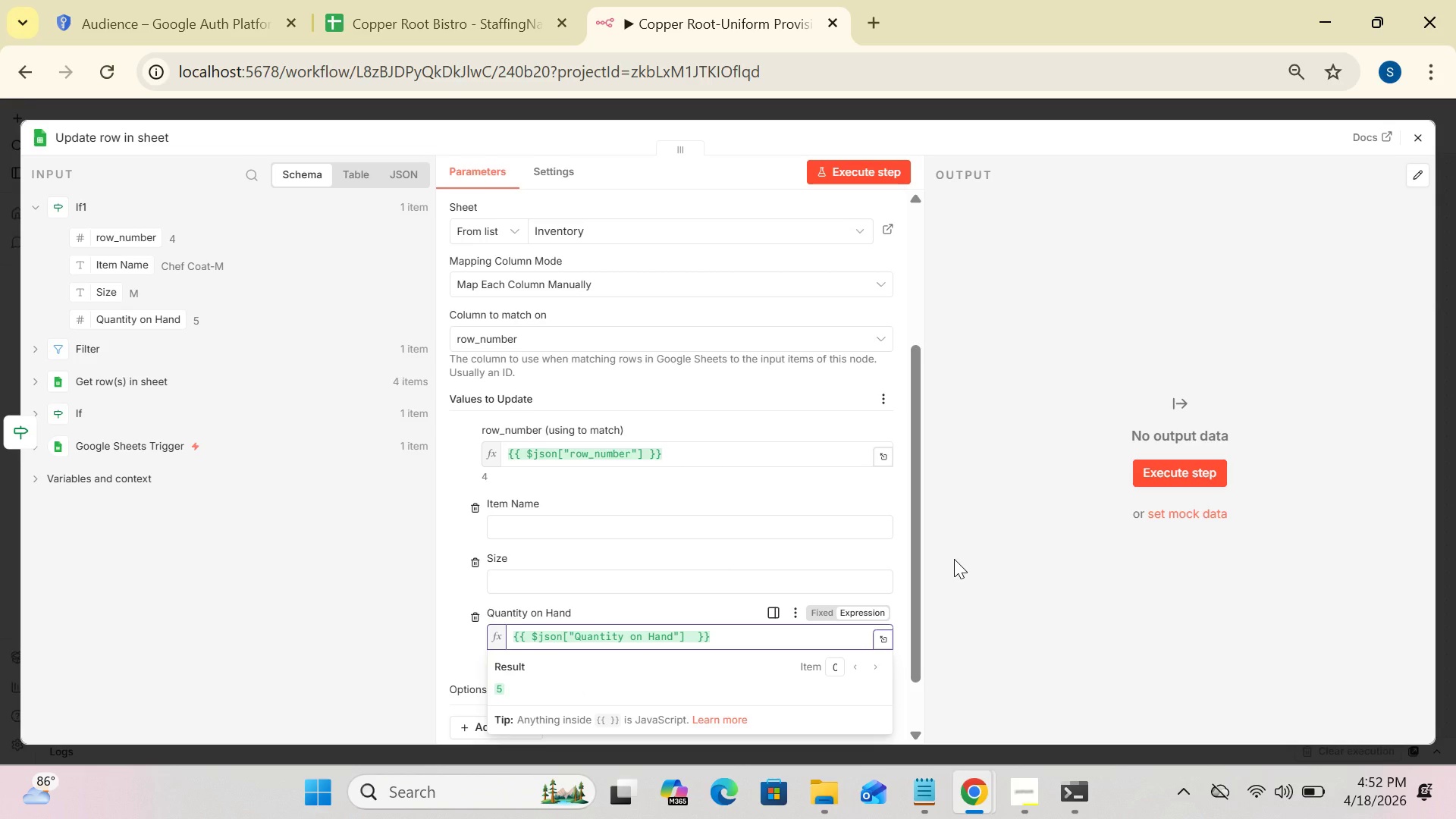 
wait(6.88)
 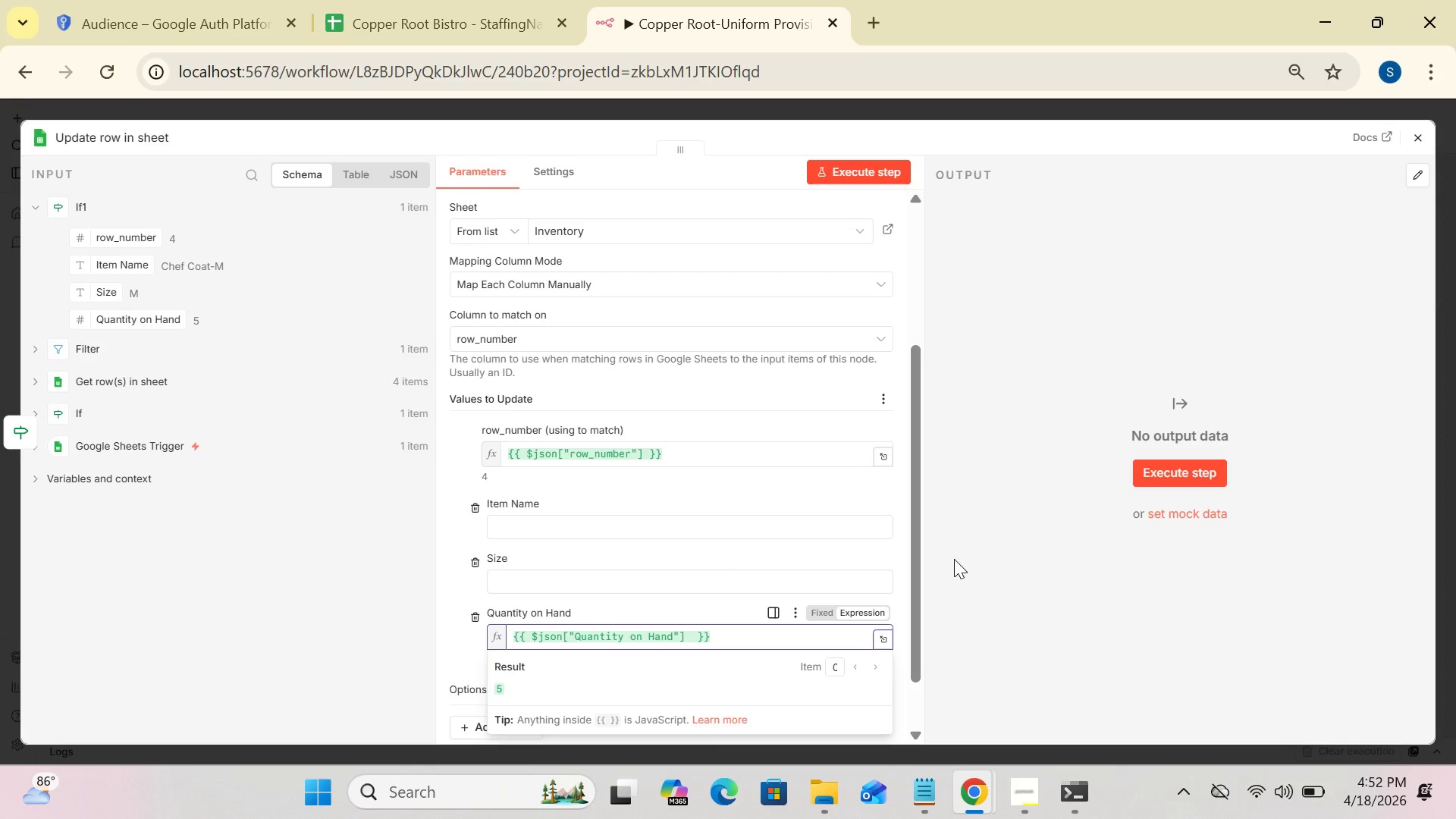 
key(Minus)
 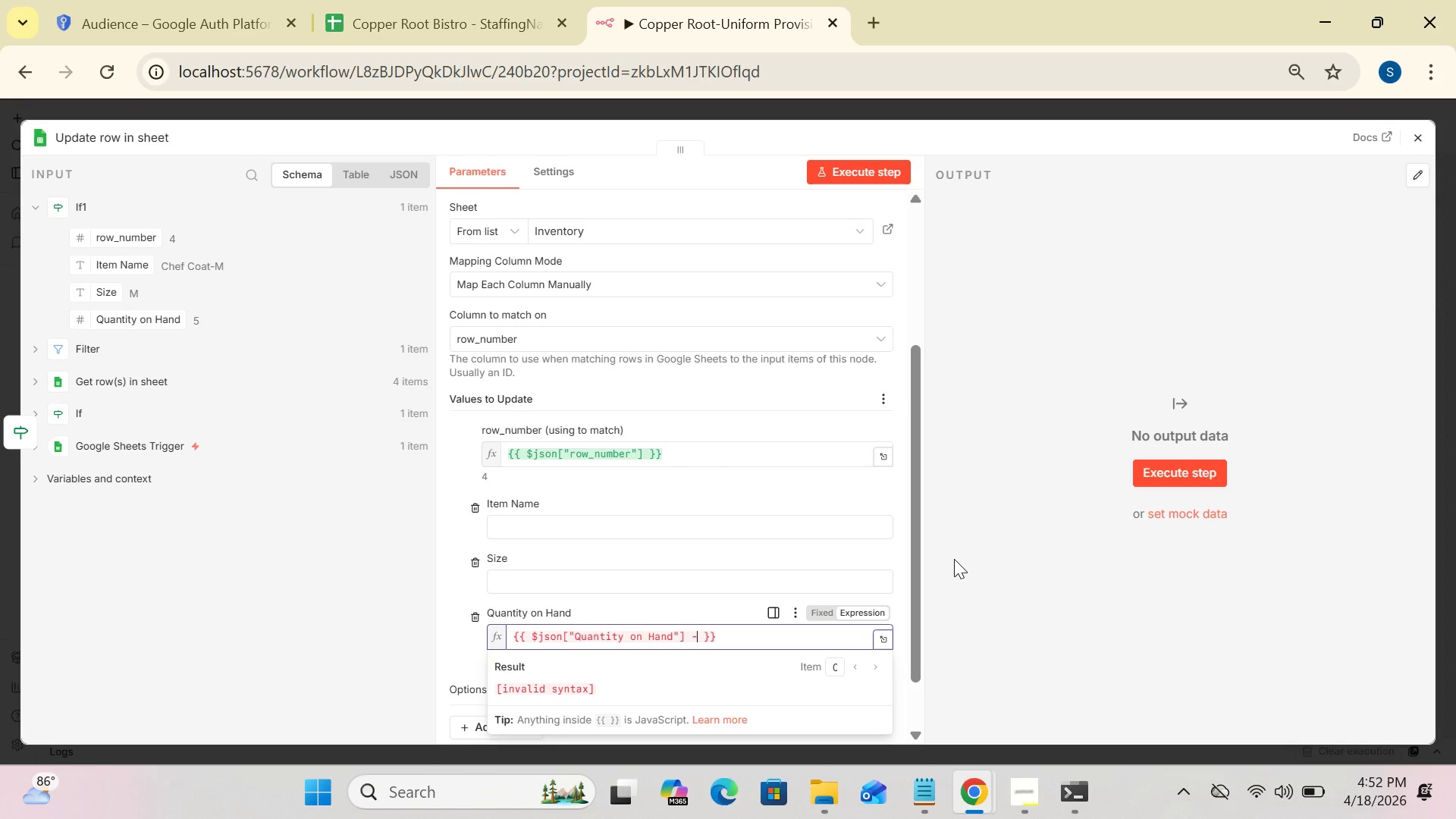 
key(Space)
 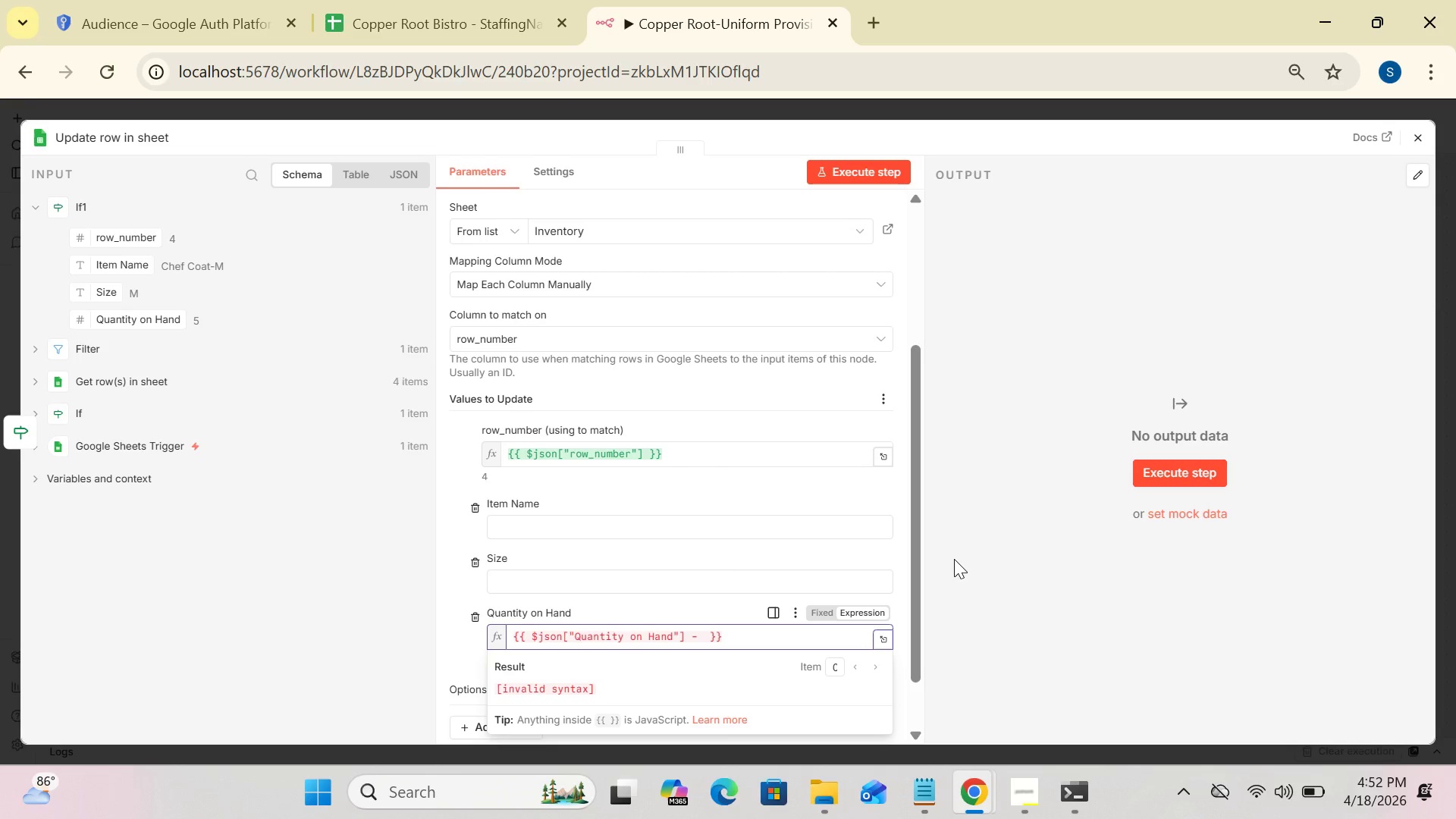 
key(1)
 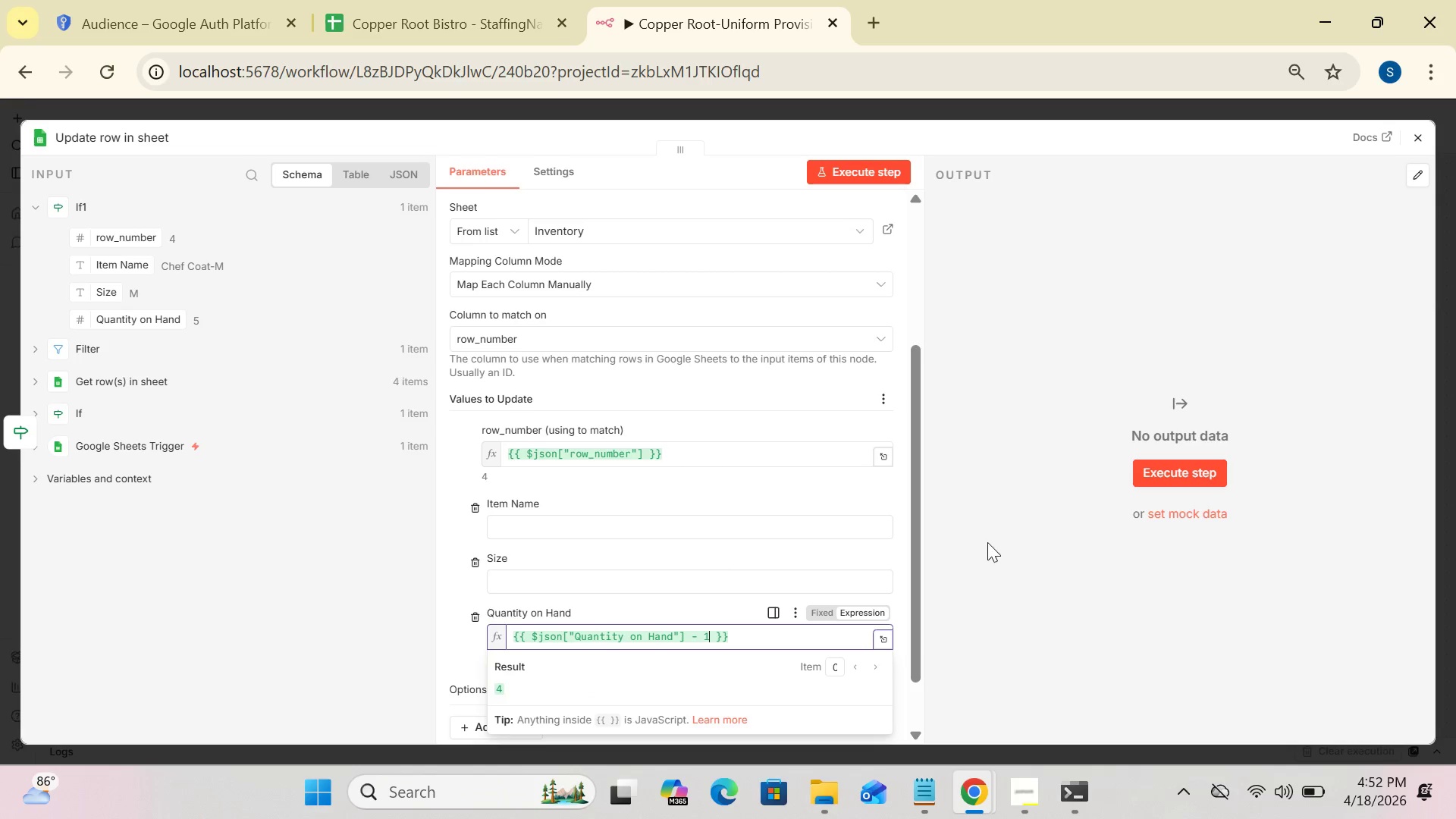 
left_click([1005, 554])
 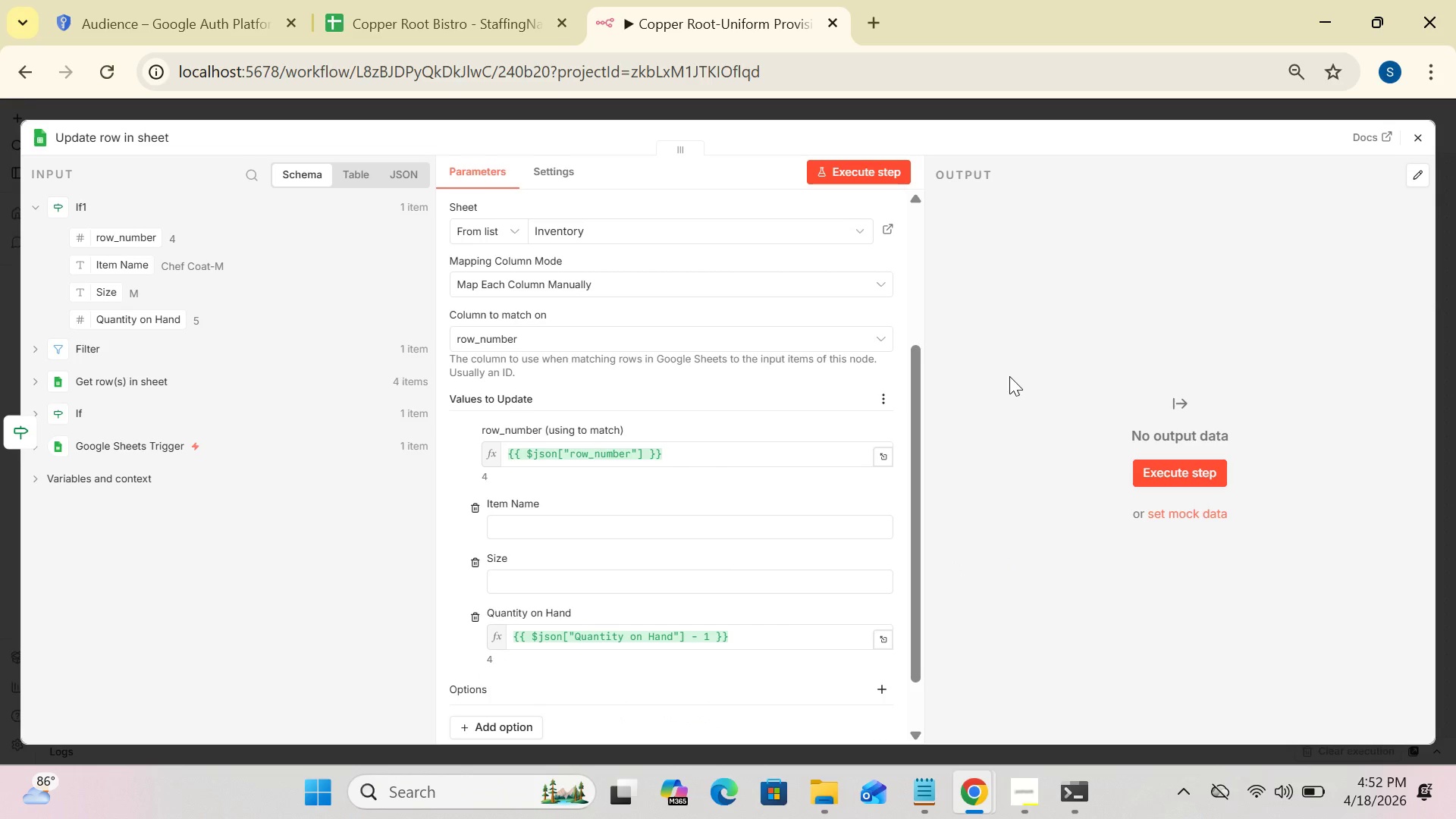 
left_click([1075, 140])
 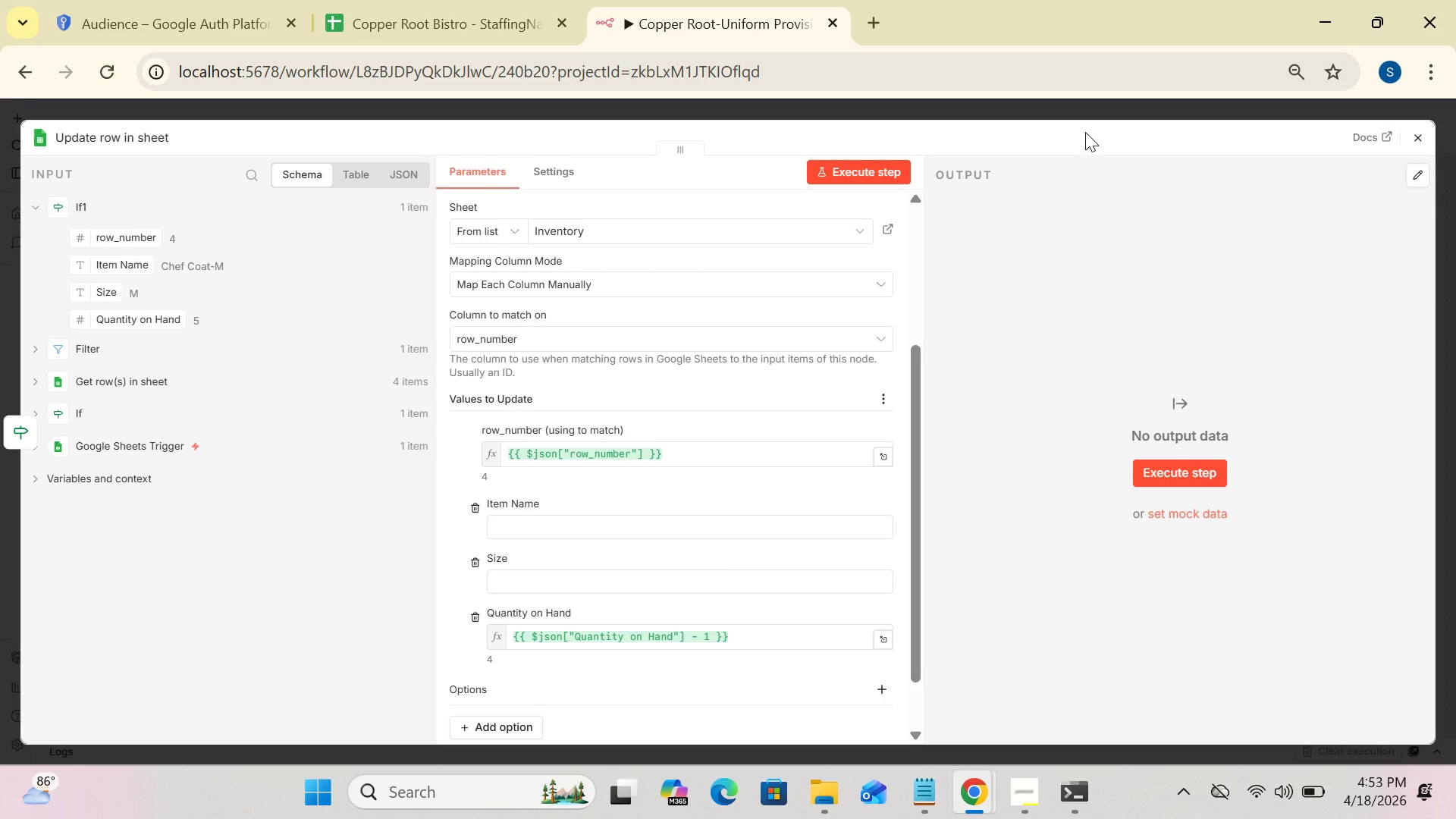 
left_click([1086, 130])
 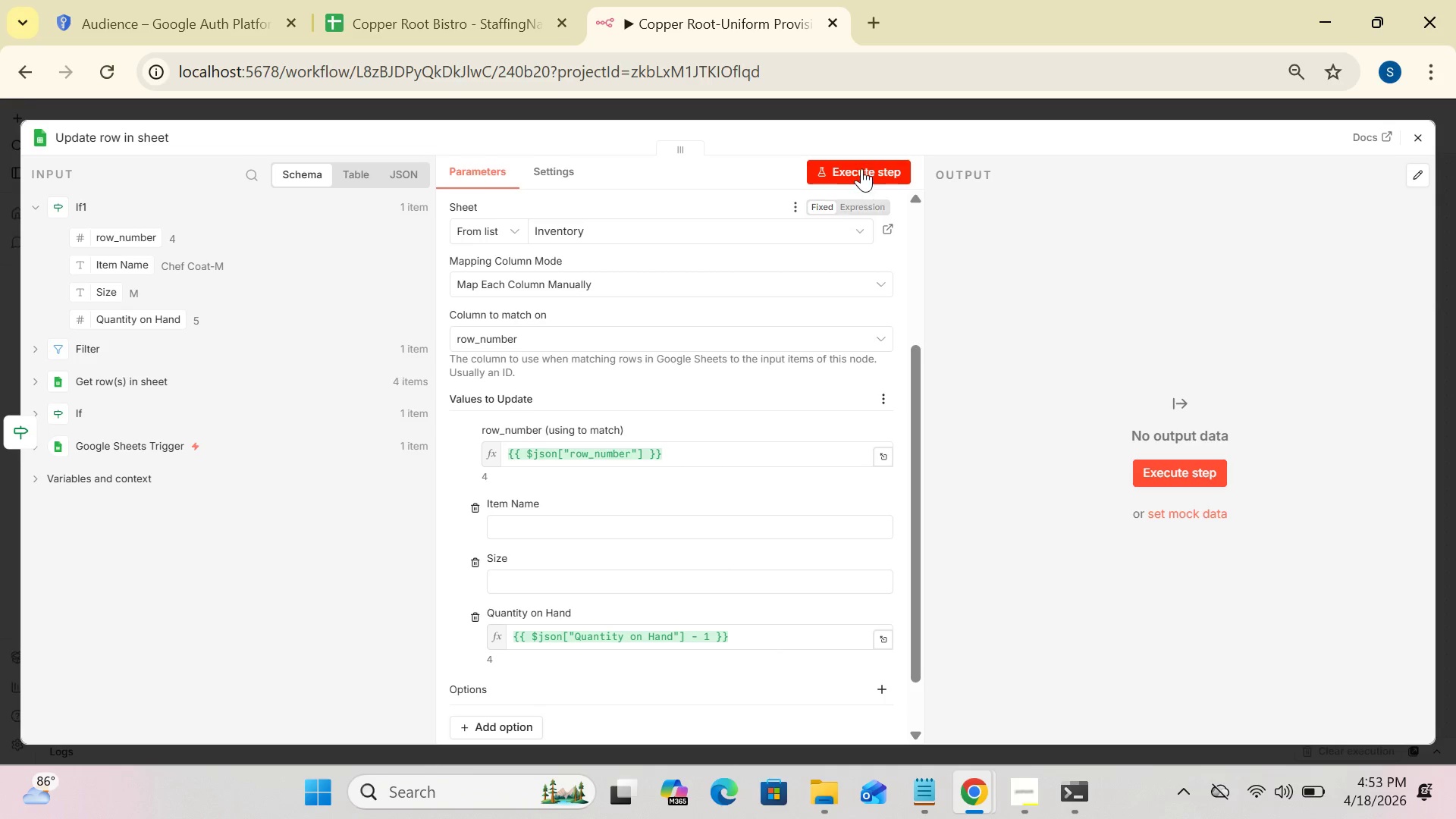 
left_click([861, 168])
 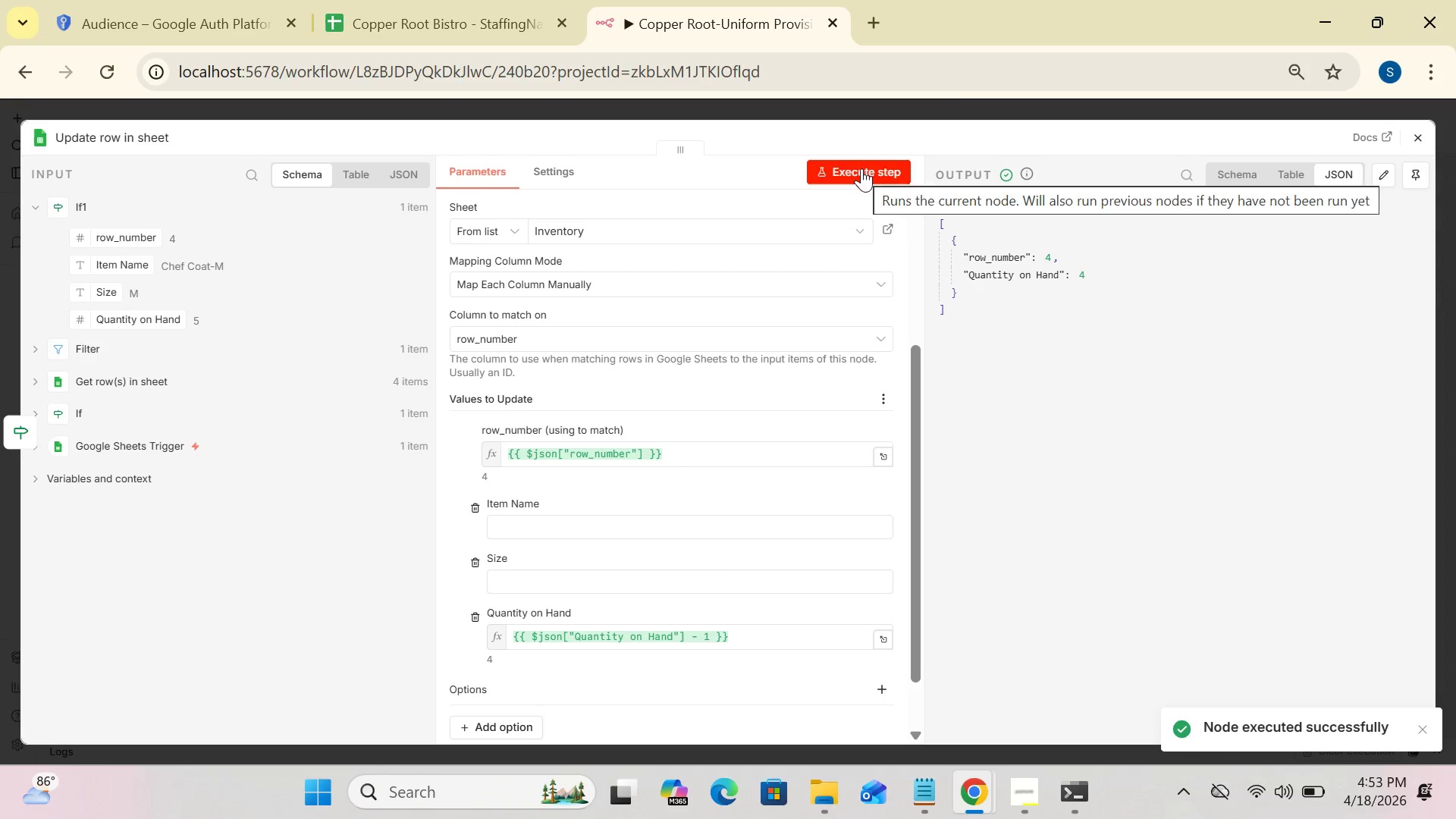 
wait(7.42)
 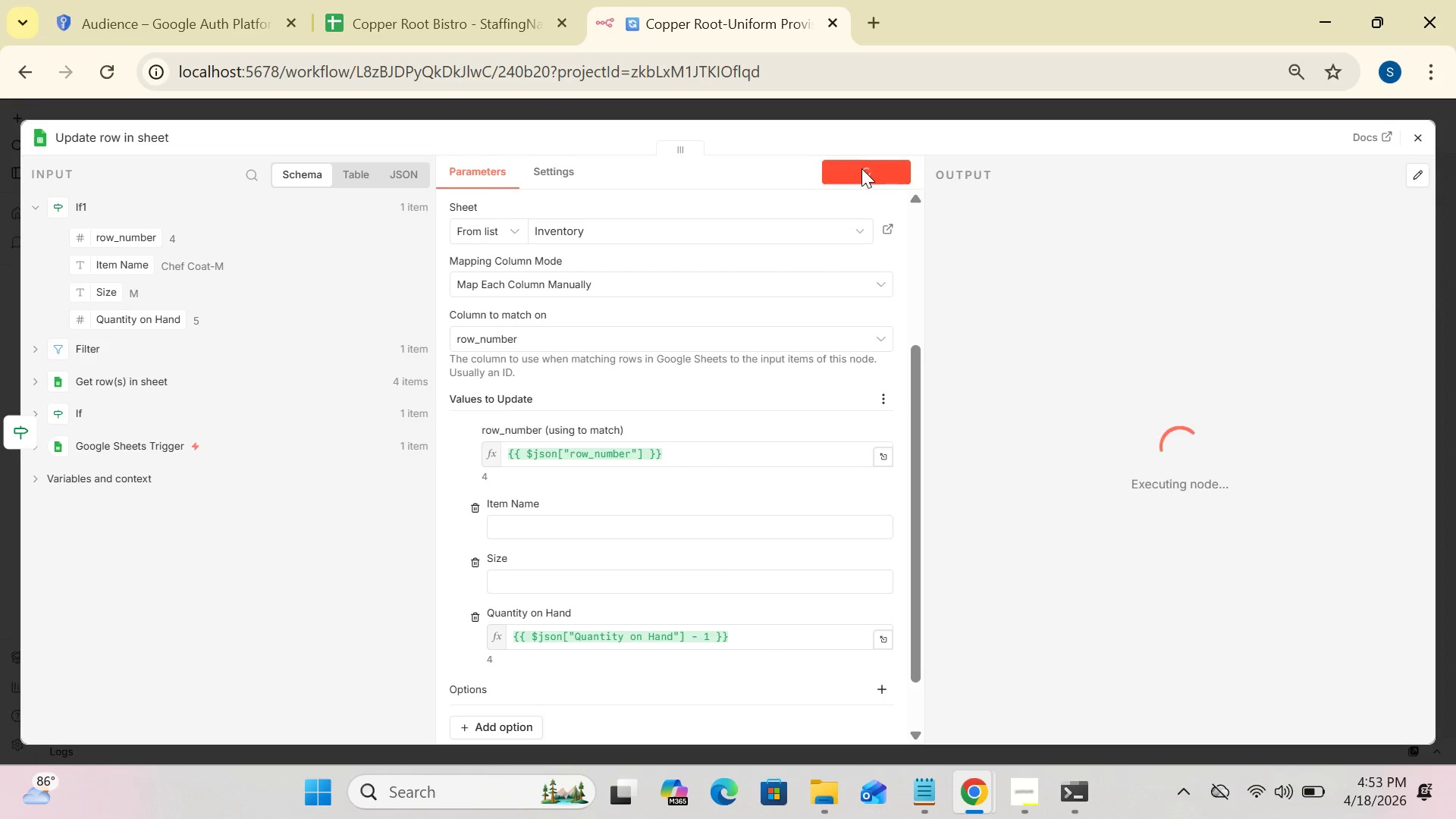 
left_click([1416, 137])
 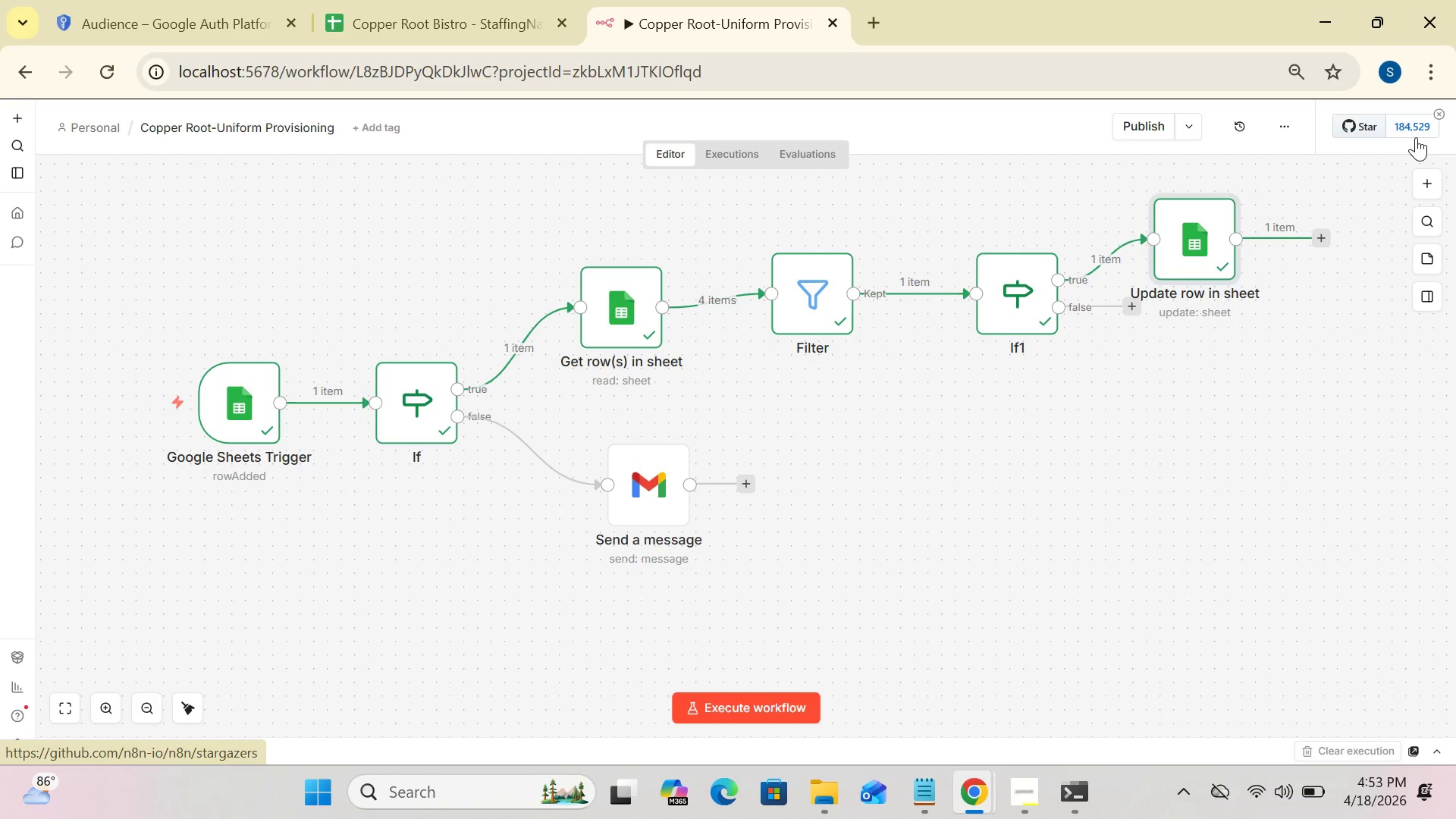 
wait(11.83)
 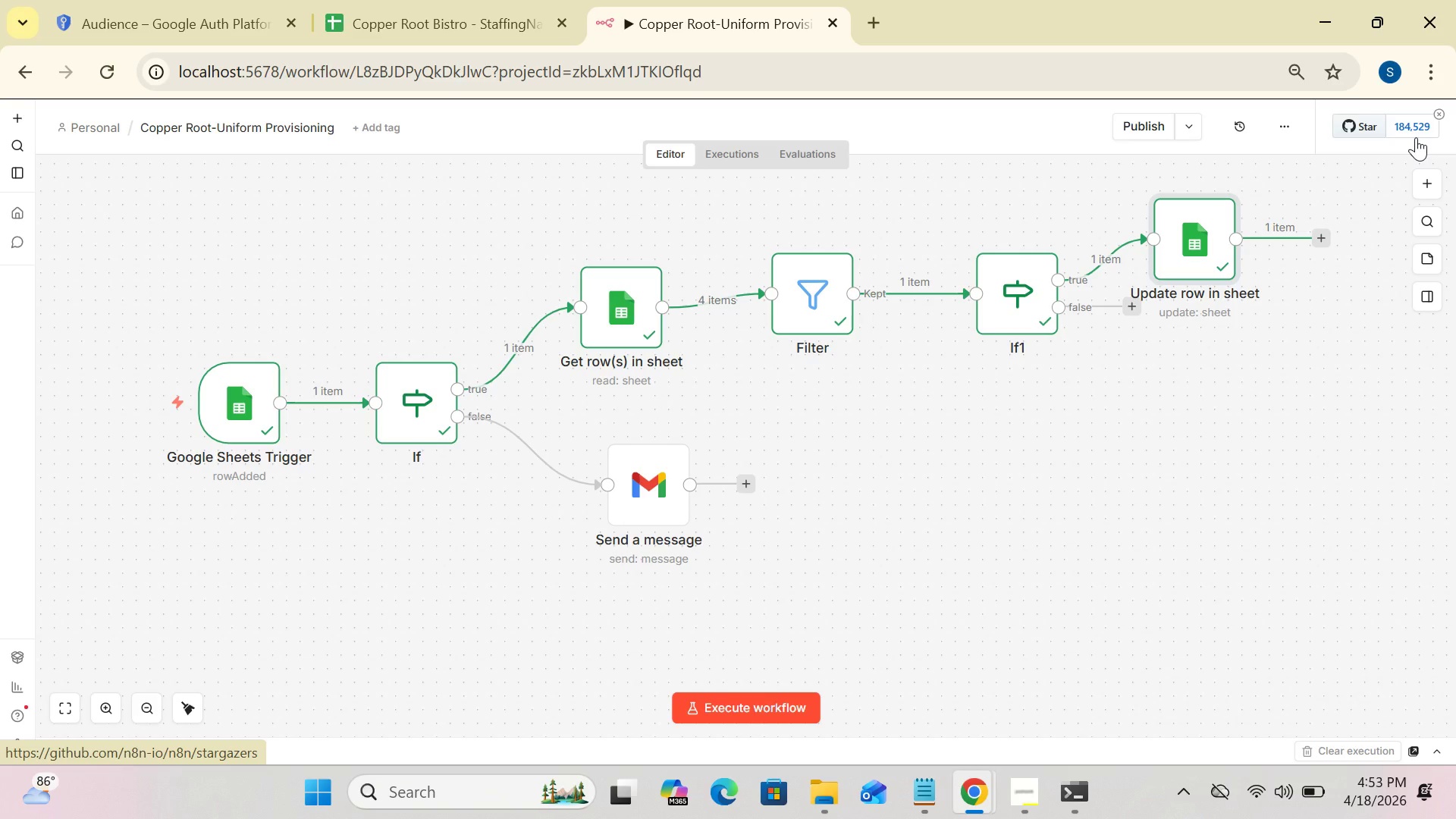 
left_click_drag(start_coordinate=[249, 403], to_coordinate=[161, 410])
 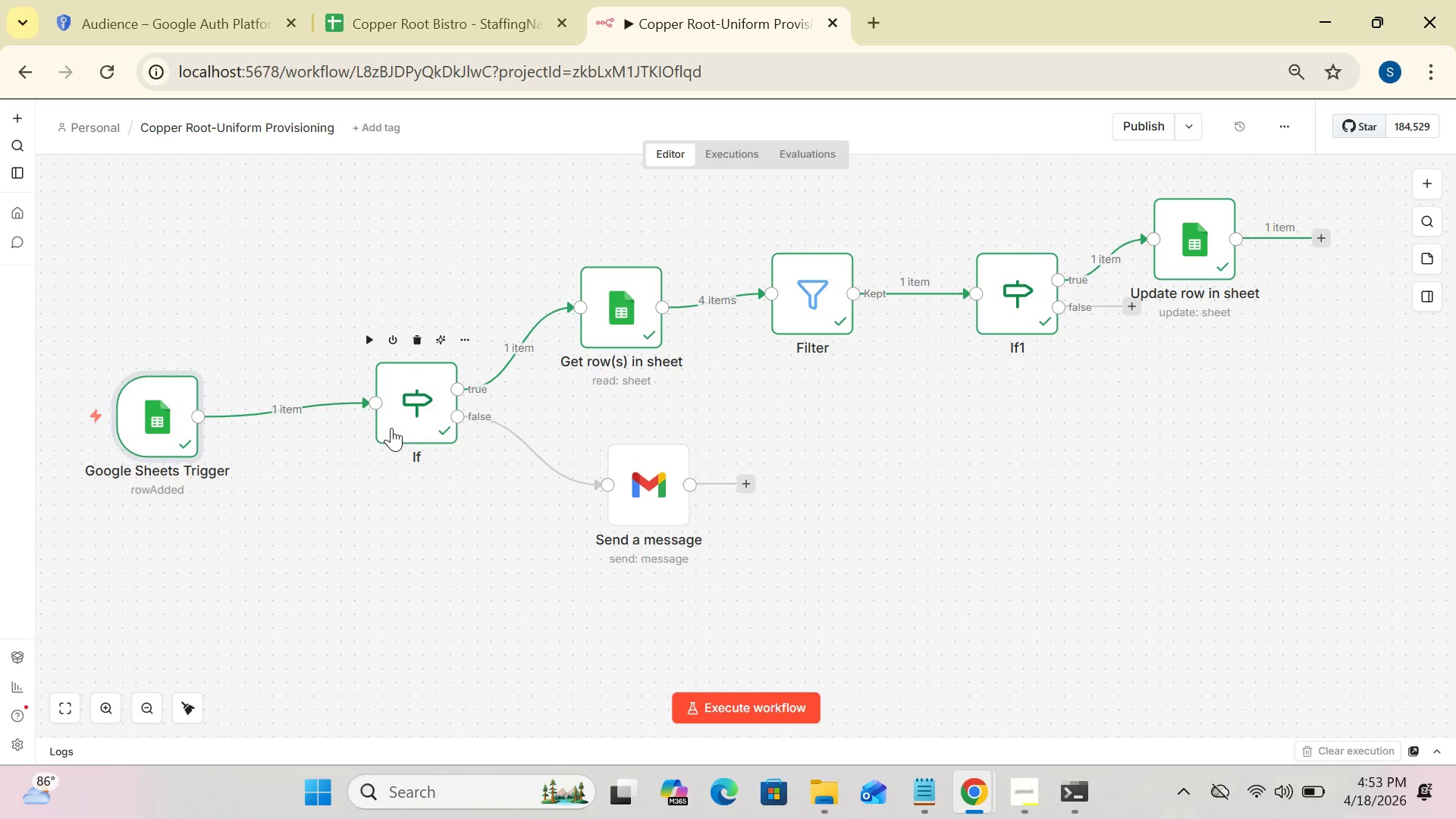 
left_click_drag(start_coordinate=[405, 417], to_coordinate=[313, 435])
 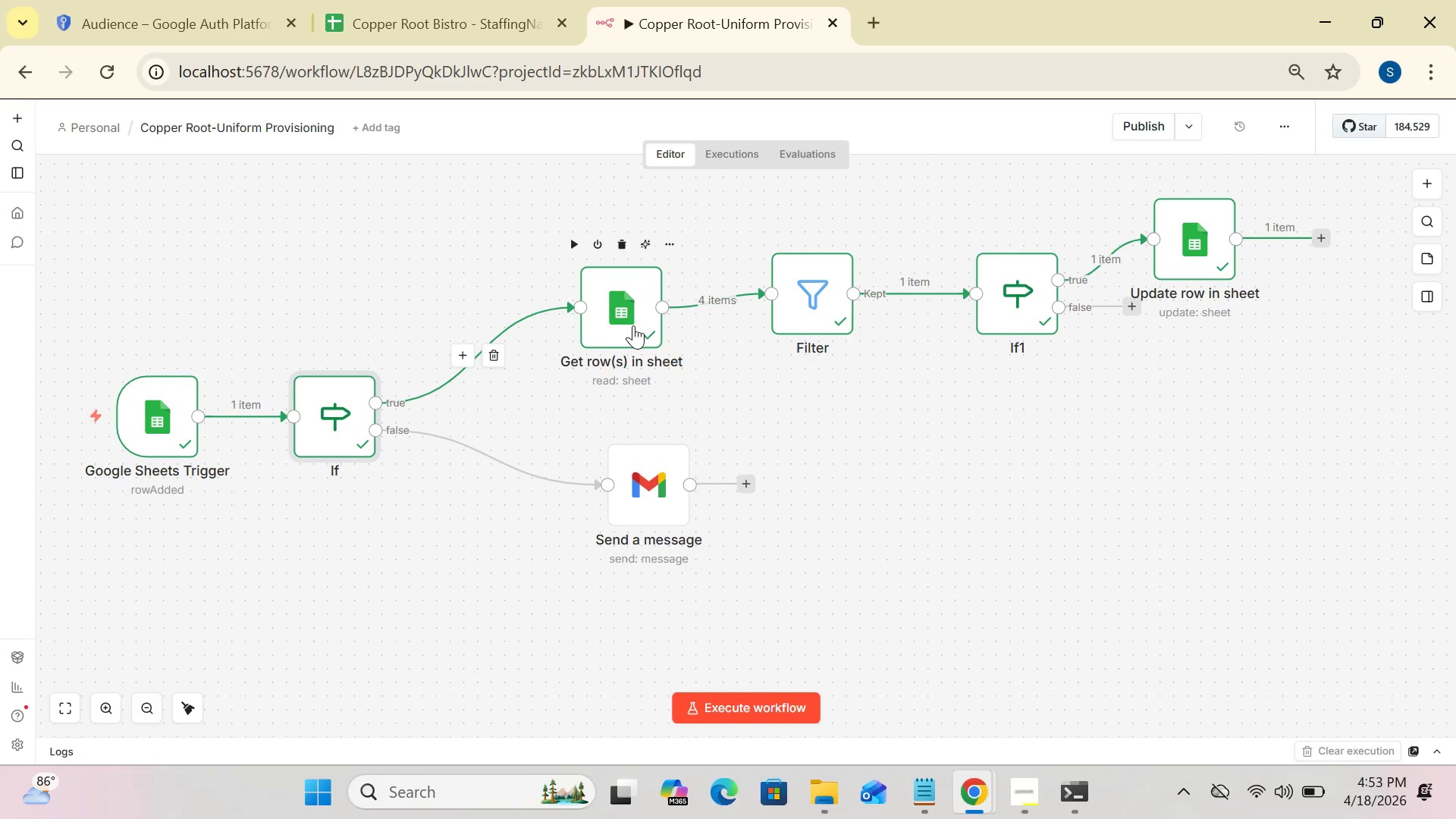 
left_click_drag(start_coordinate=[633, 325], to_coordinate=[561, 331])
 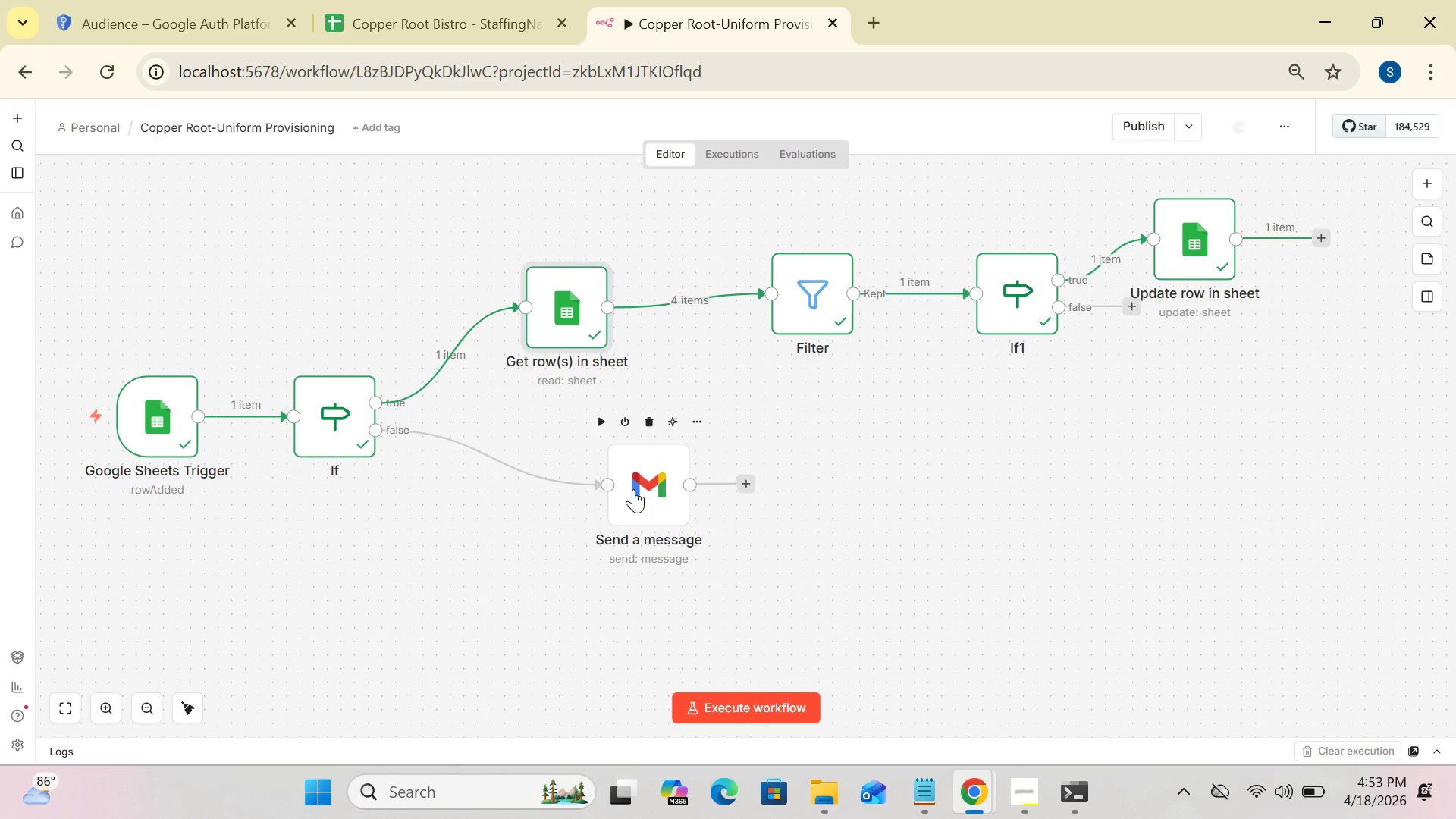 
left_click_drag(start_coordinate=[633, 490], to_coordinate=[548, 501])
 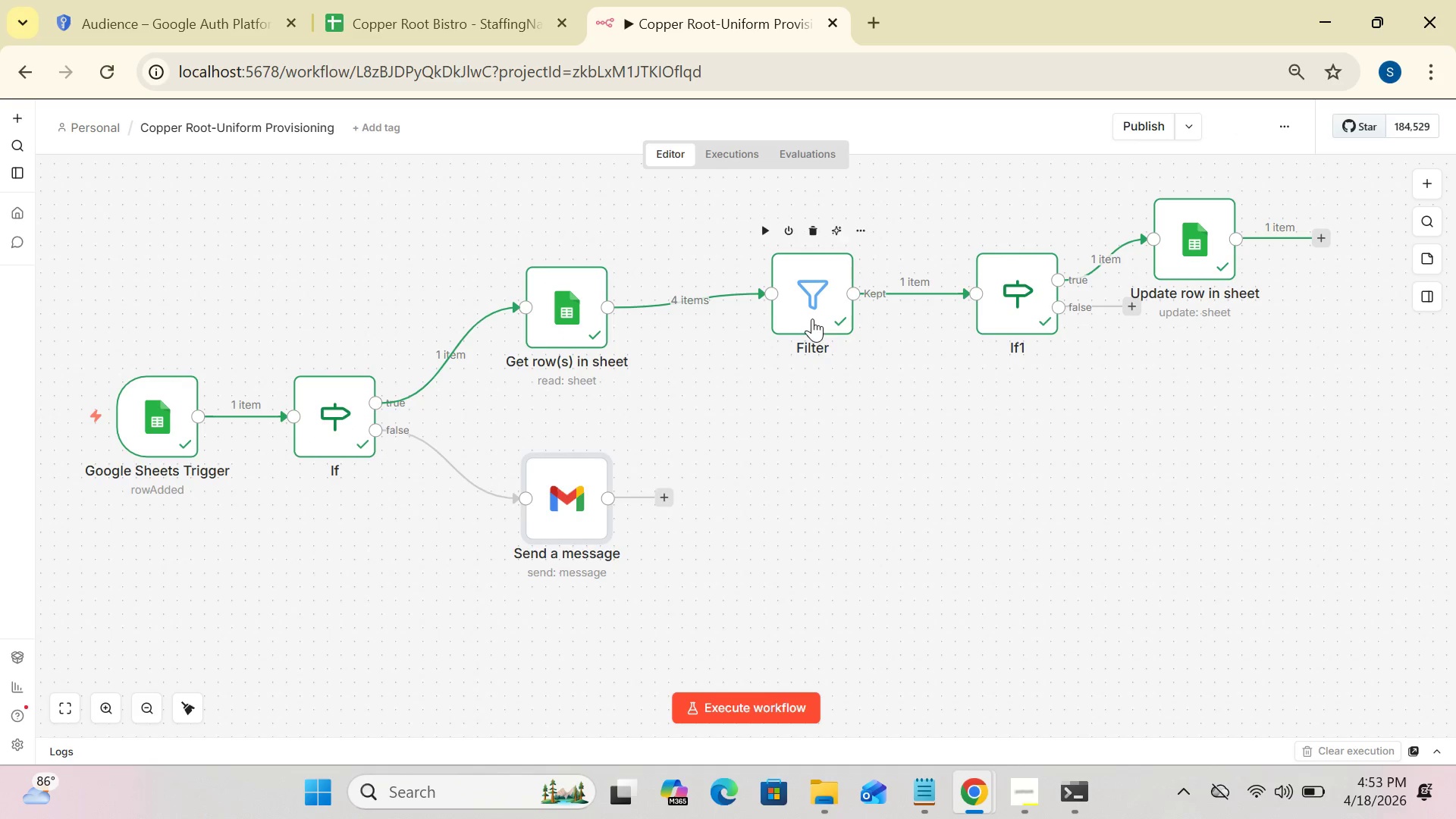 
left_click_drag(start_coordinate=[812, 318], to_coordinate=[733, 318])
 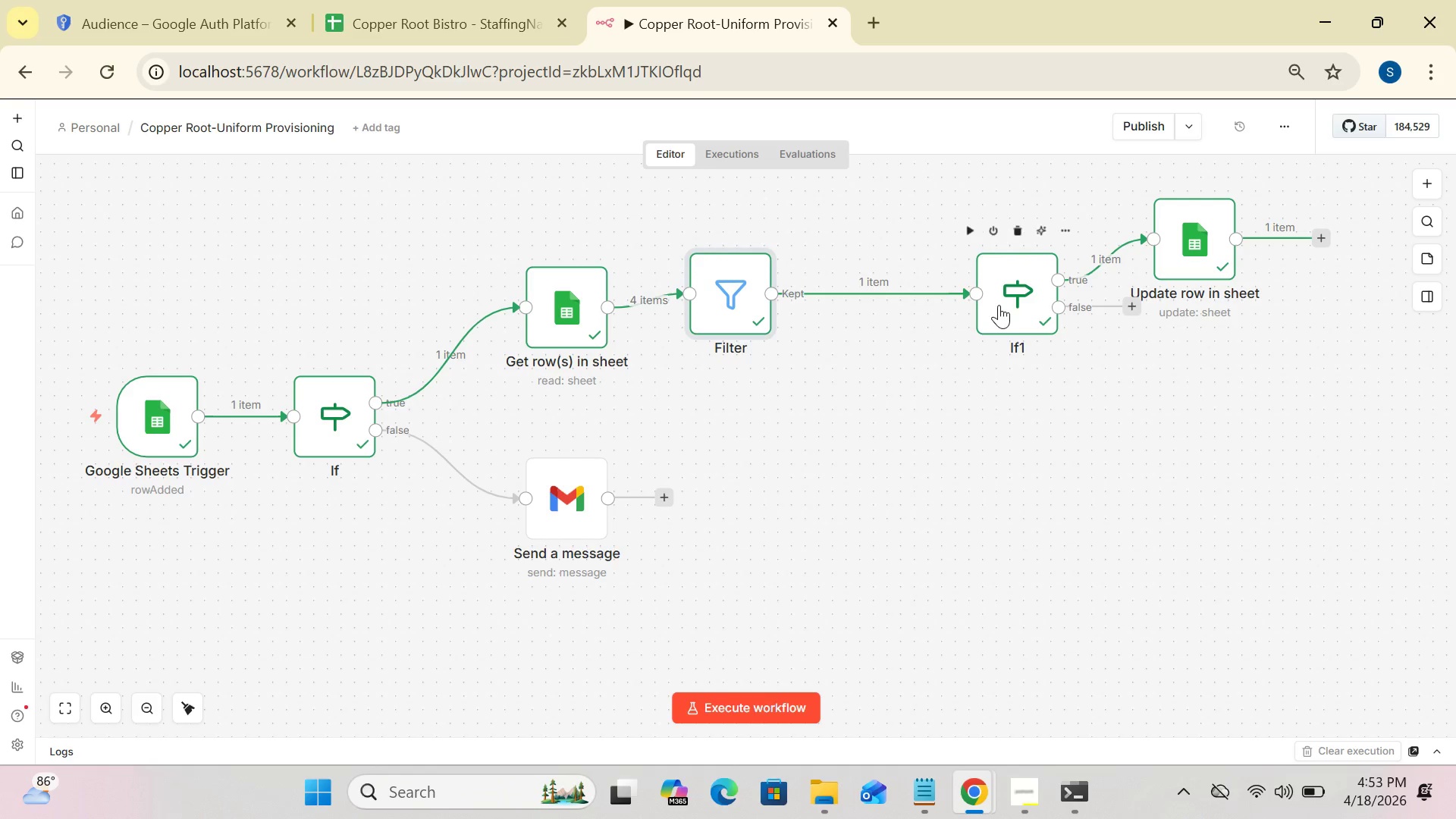 
left_click_drag(start_coordinate=[1001, 297], to_coordinate=[890, 291])
 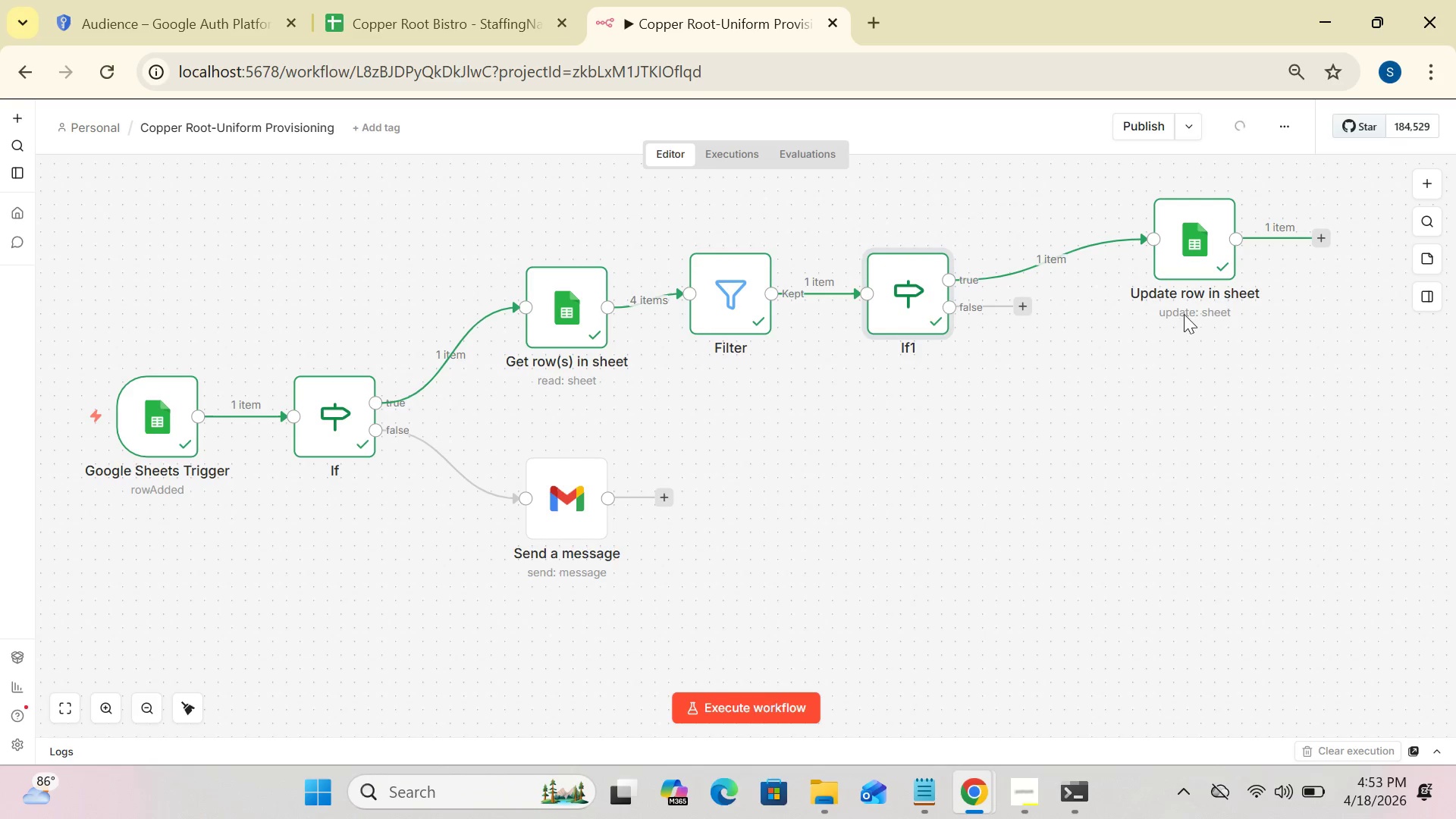 
left_click_drag(start_coordinate=[1181, 260], to_coordinate=[1139, 263])
 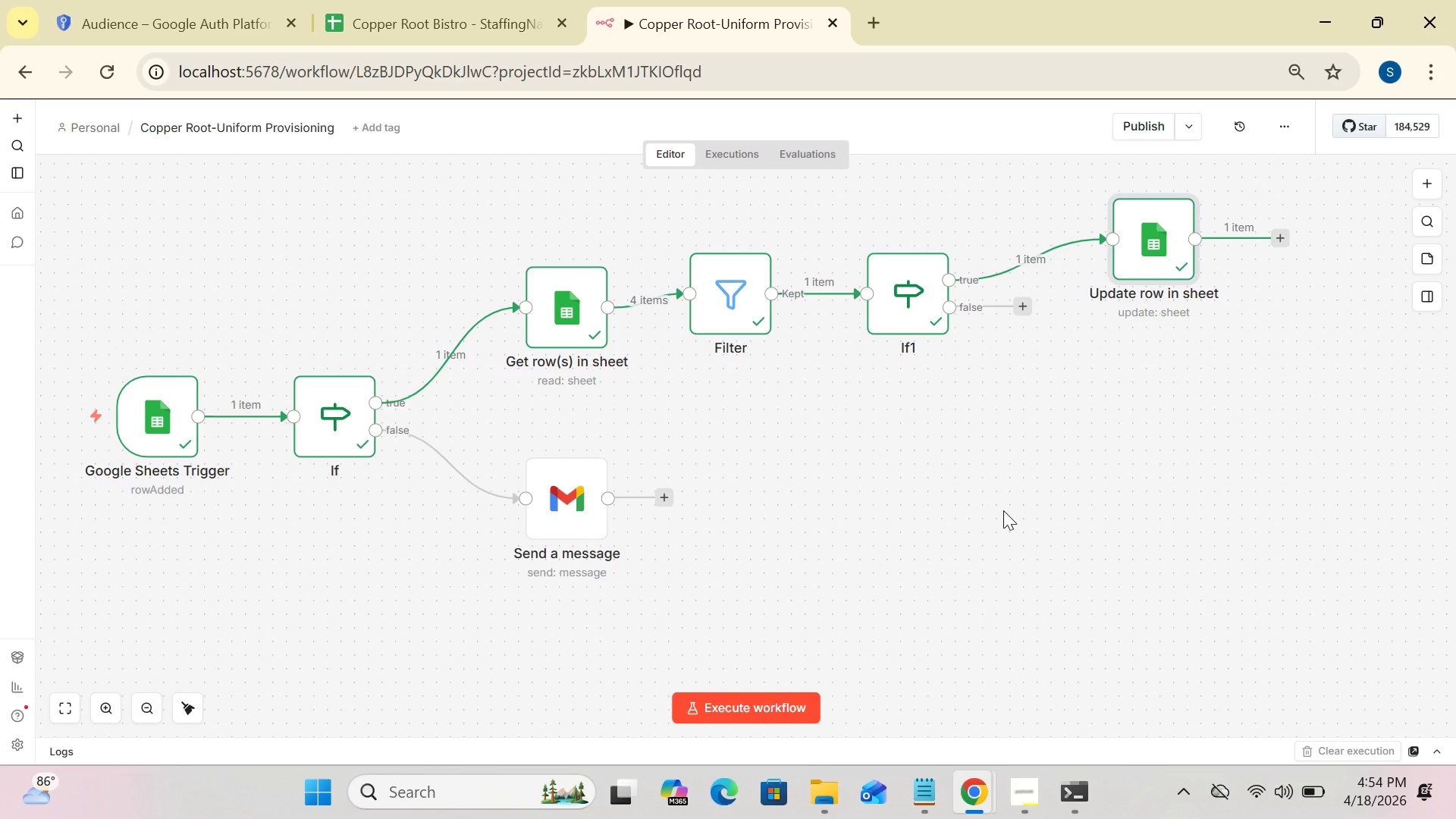 
wait(39.7)
 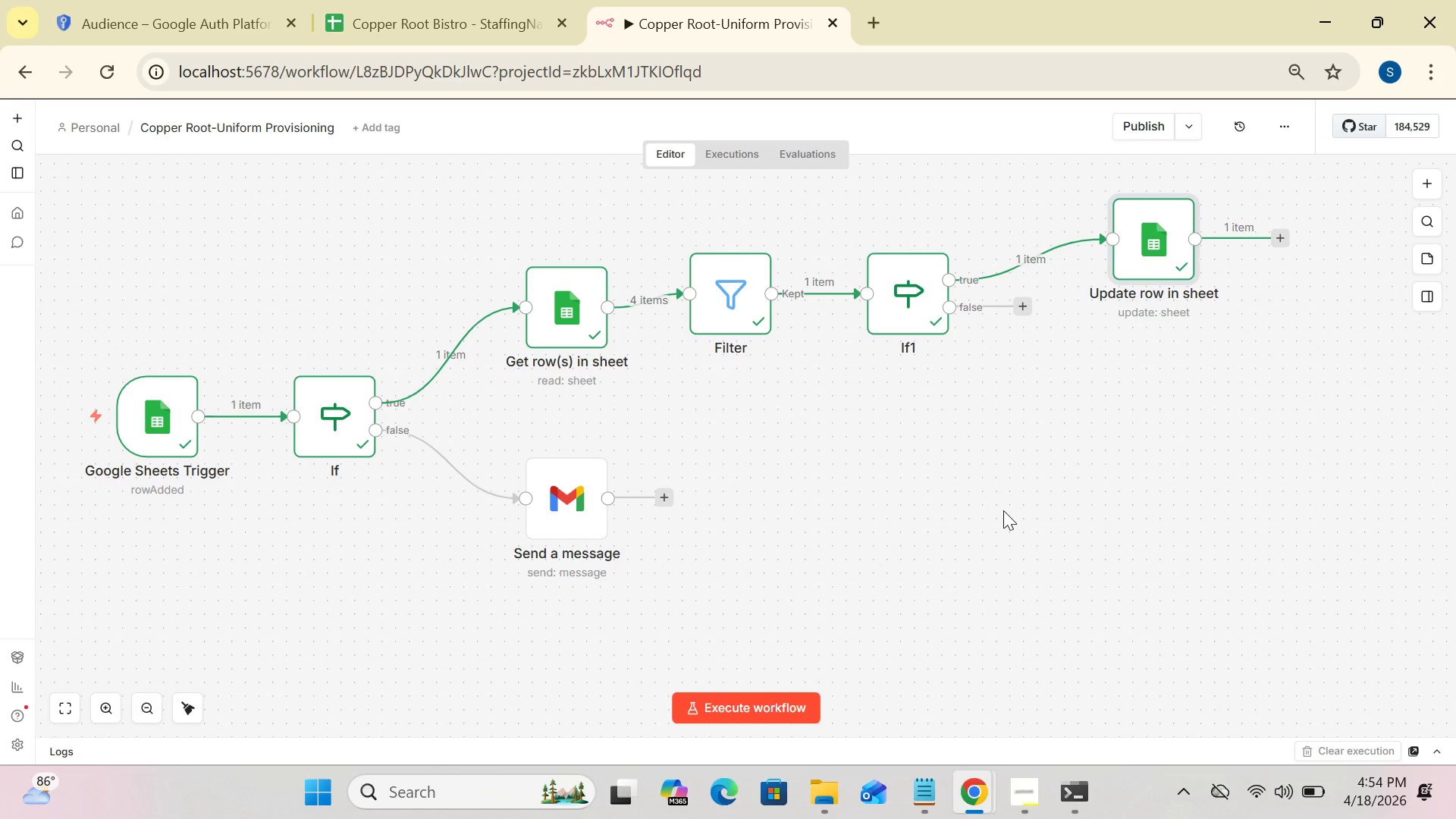 
left_click([742, 707])
 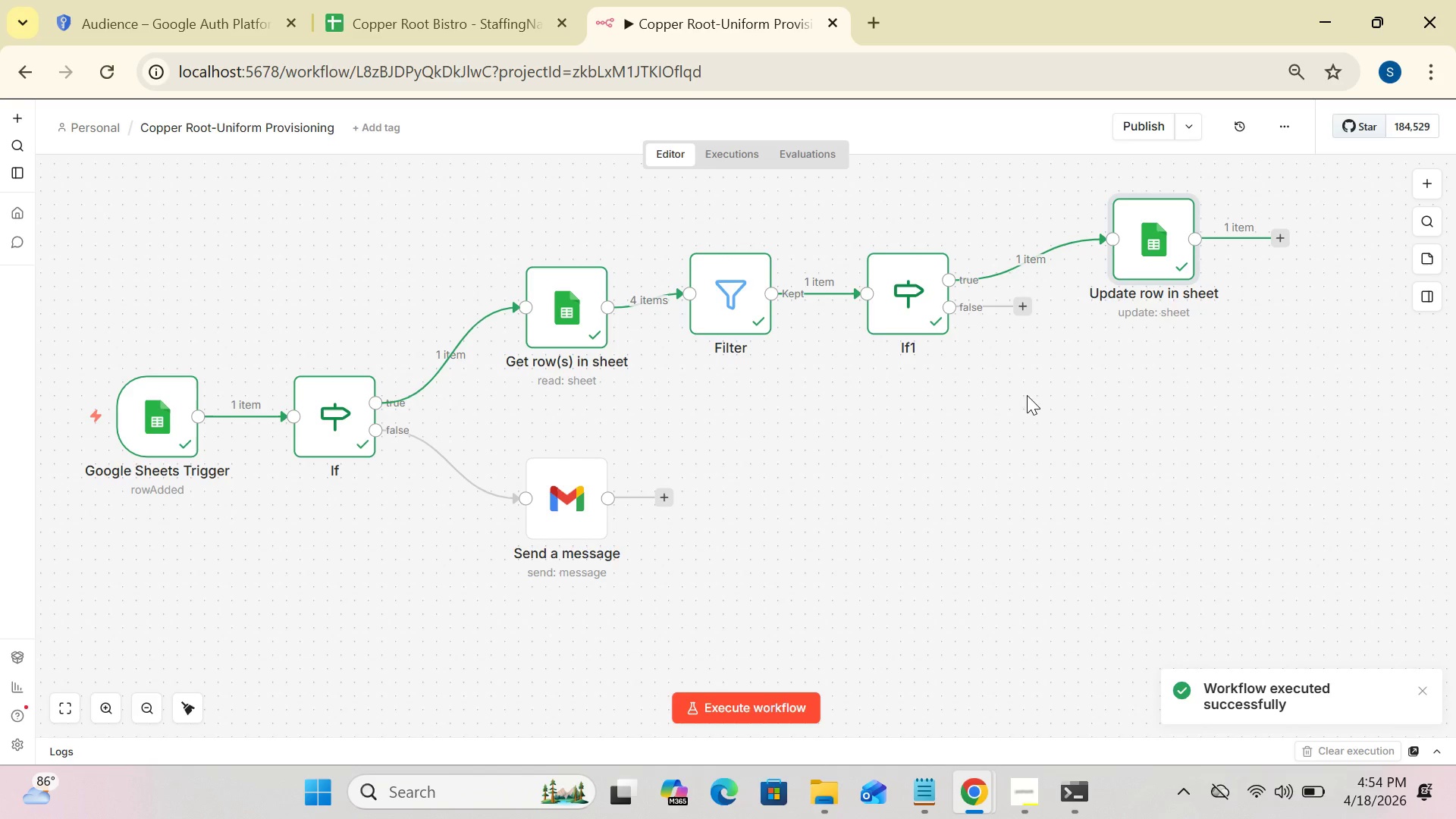 
wait(12.91)
 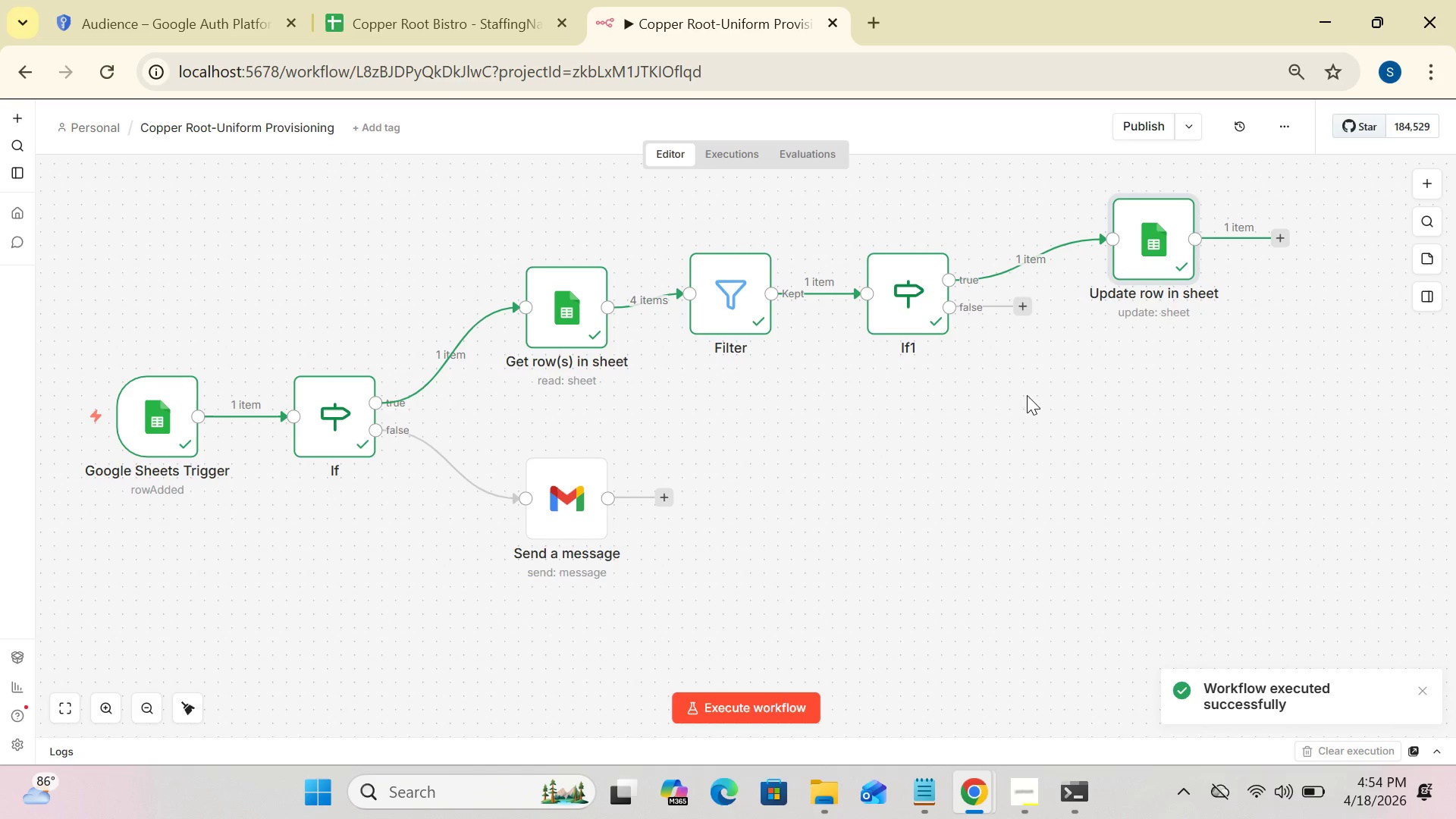 
left_click([1279, 228])
 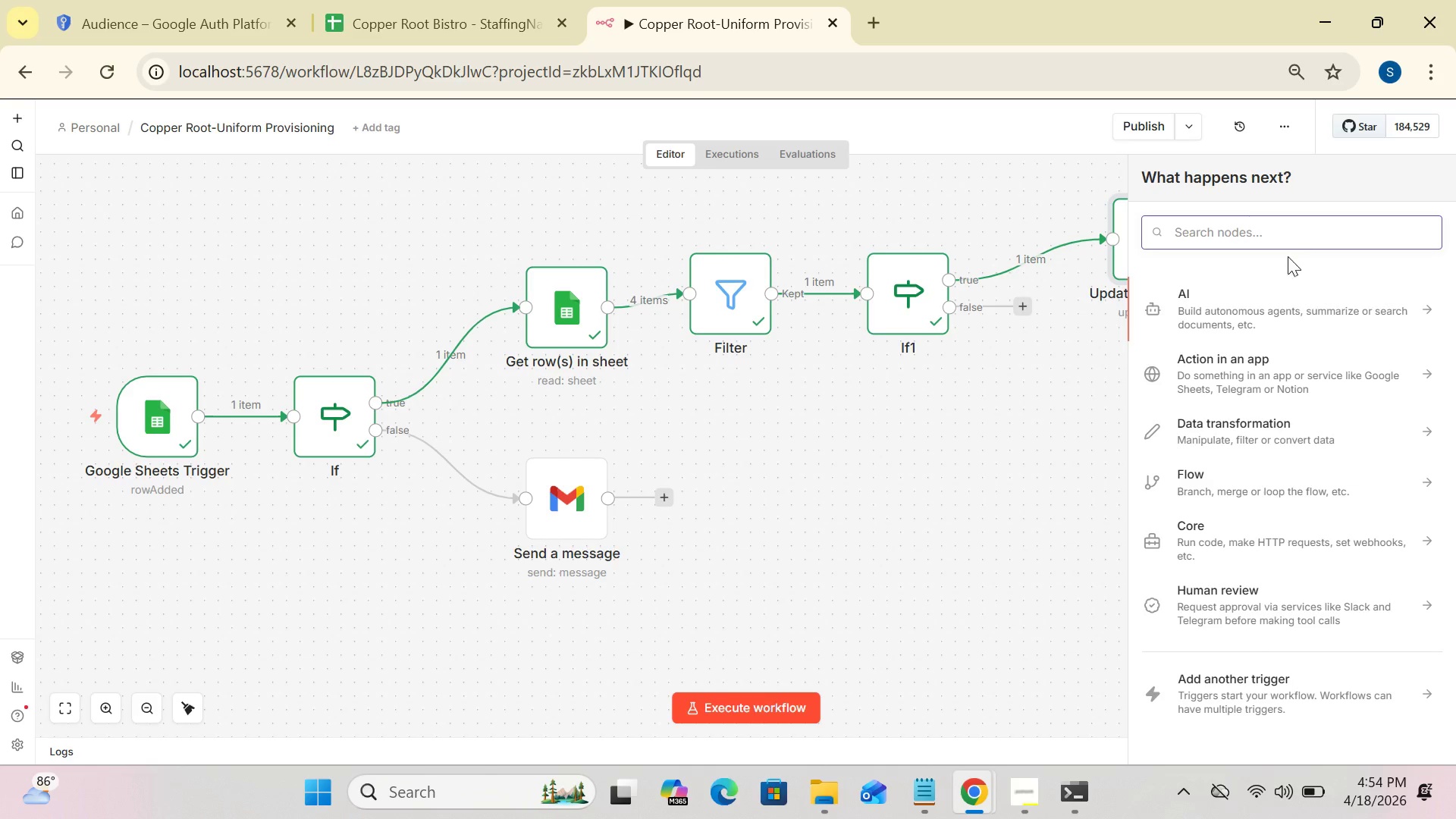 
wait(7.16)
 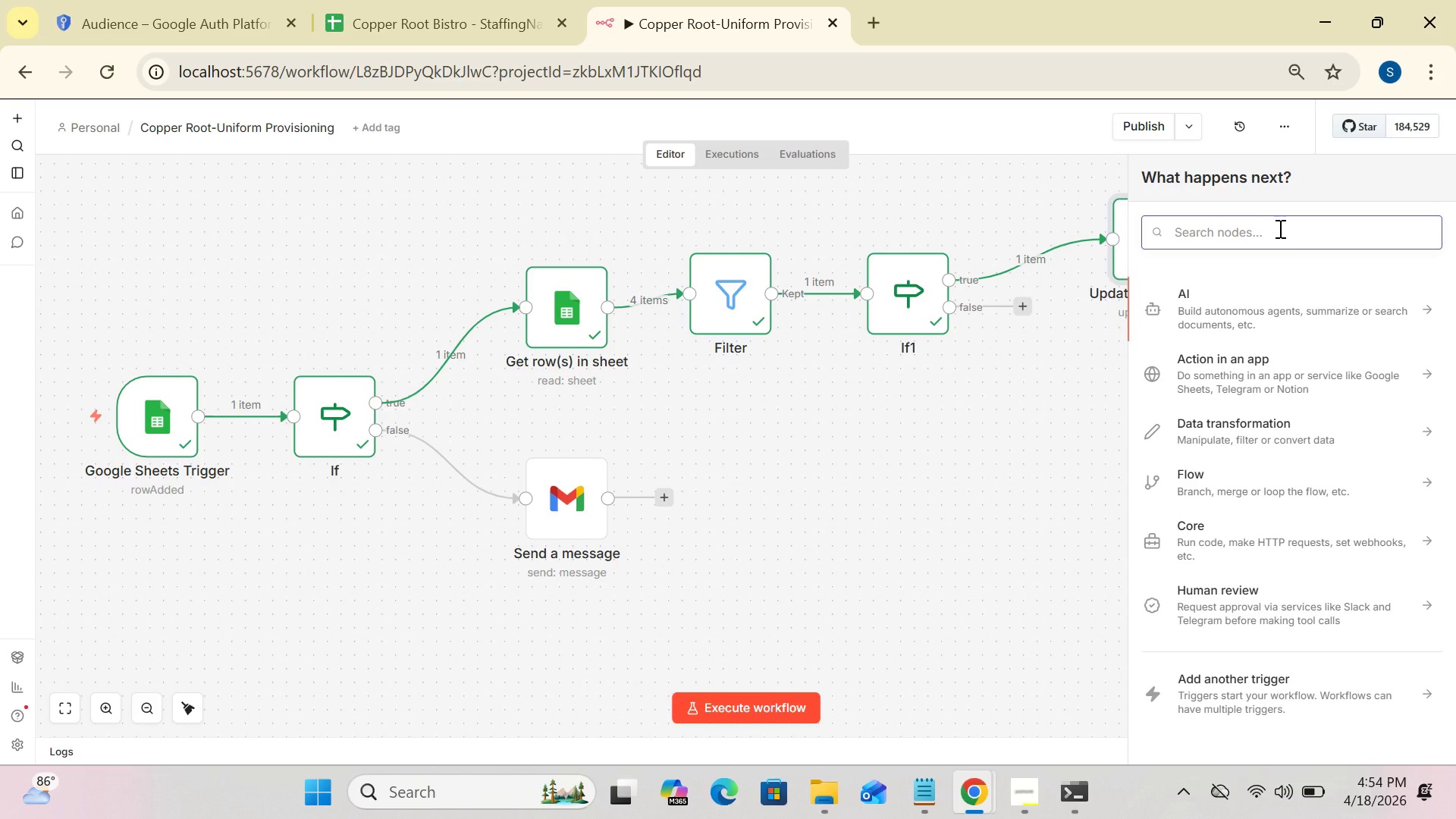 
type(up)
 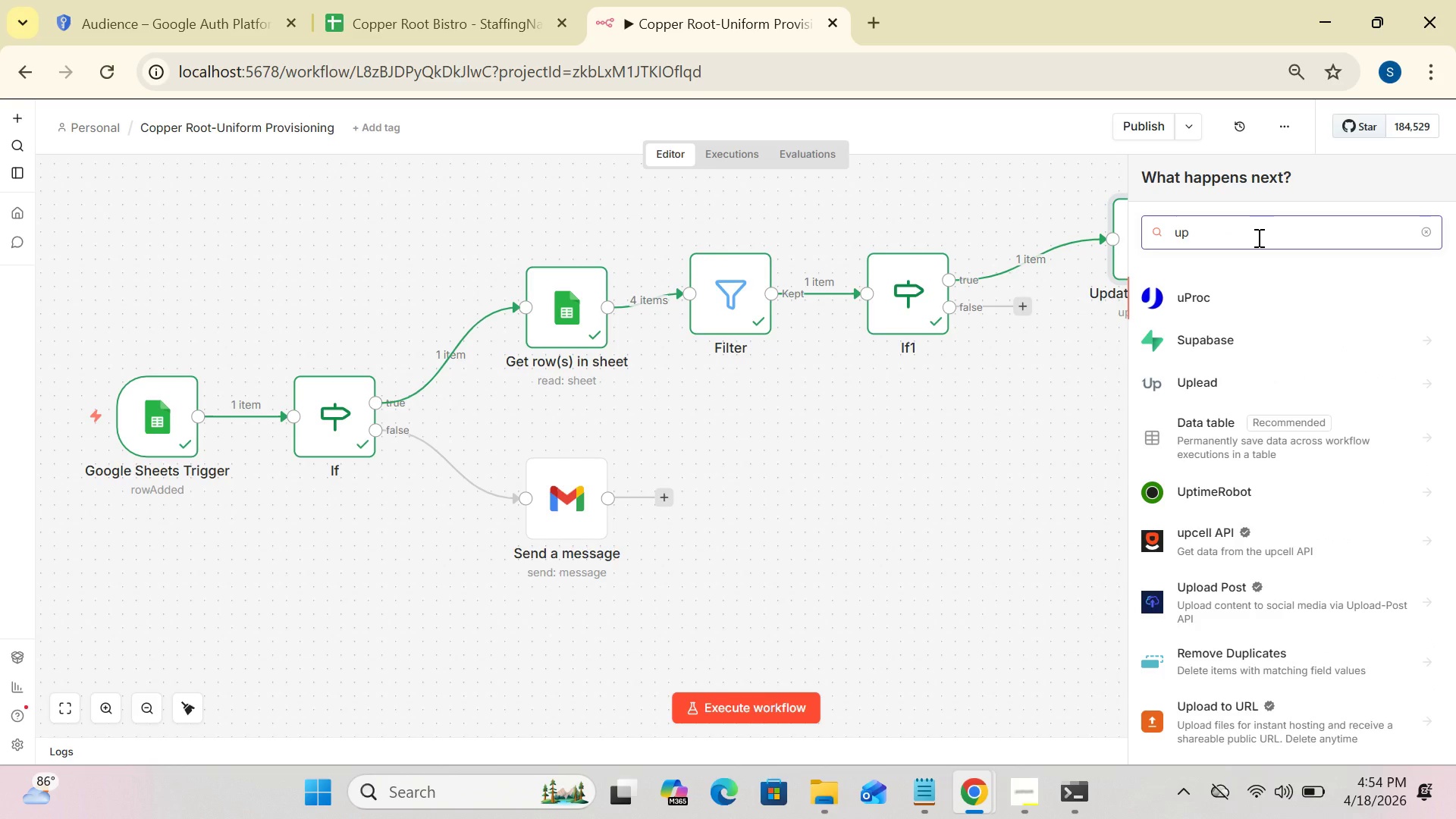 
wait(5.69)
 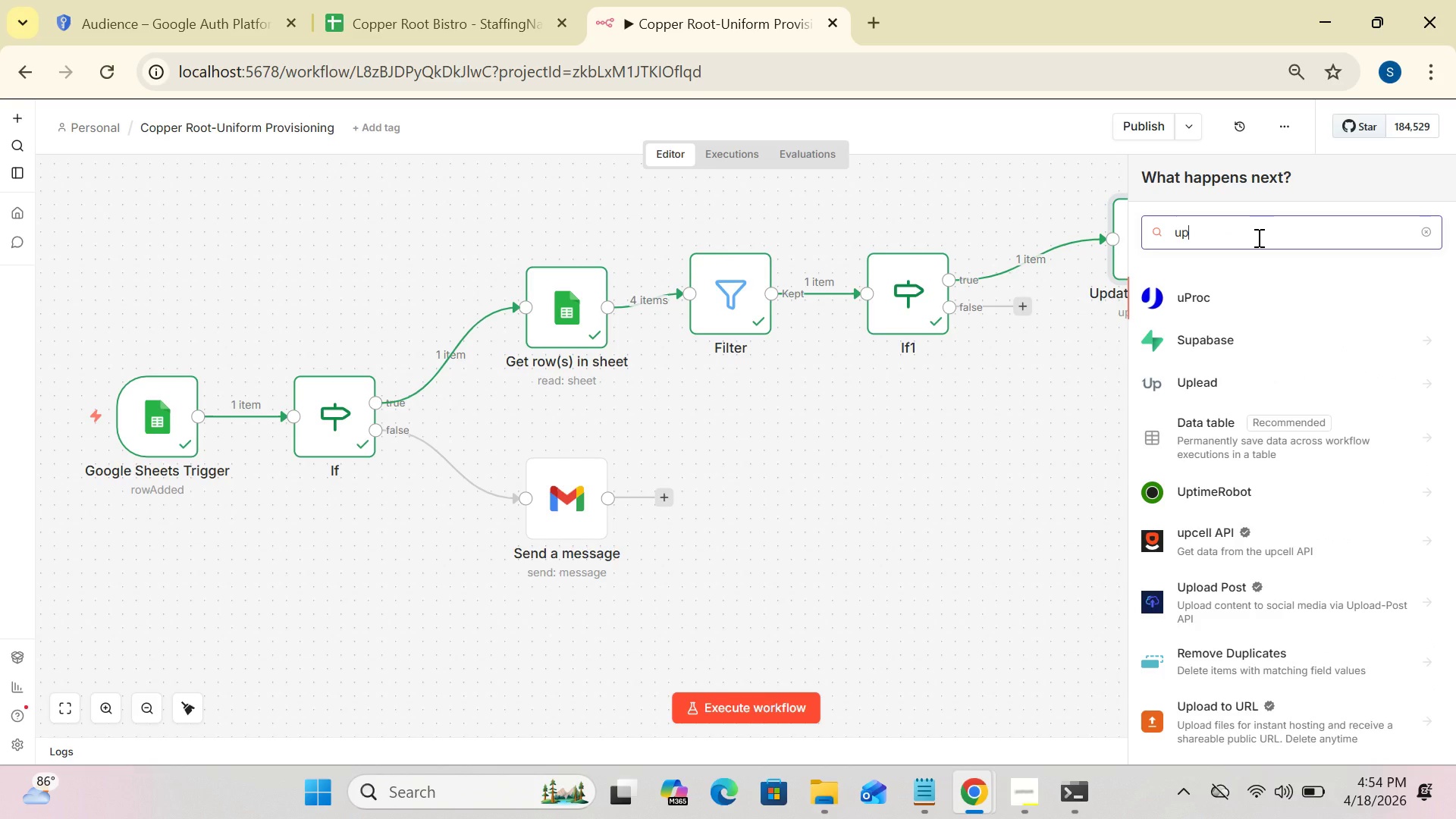 
key(Backspace)
 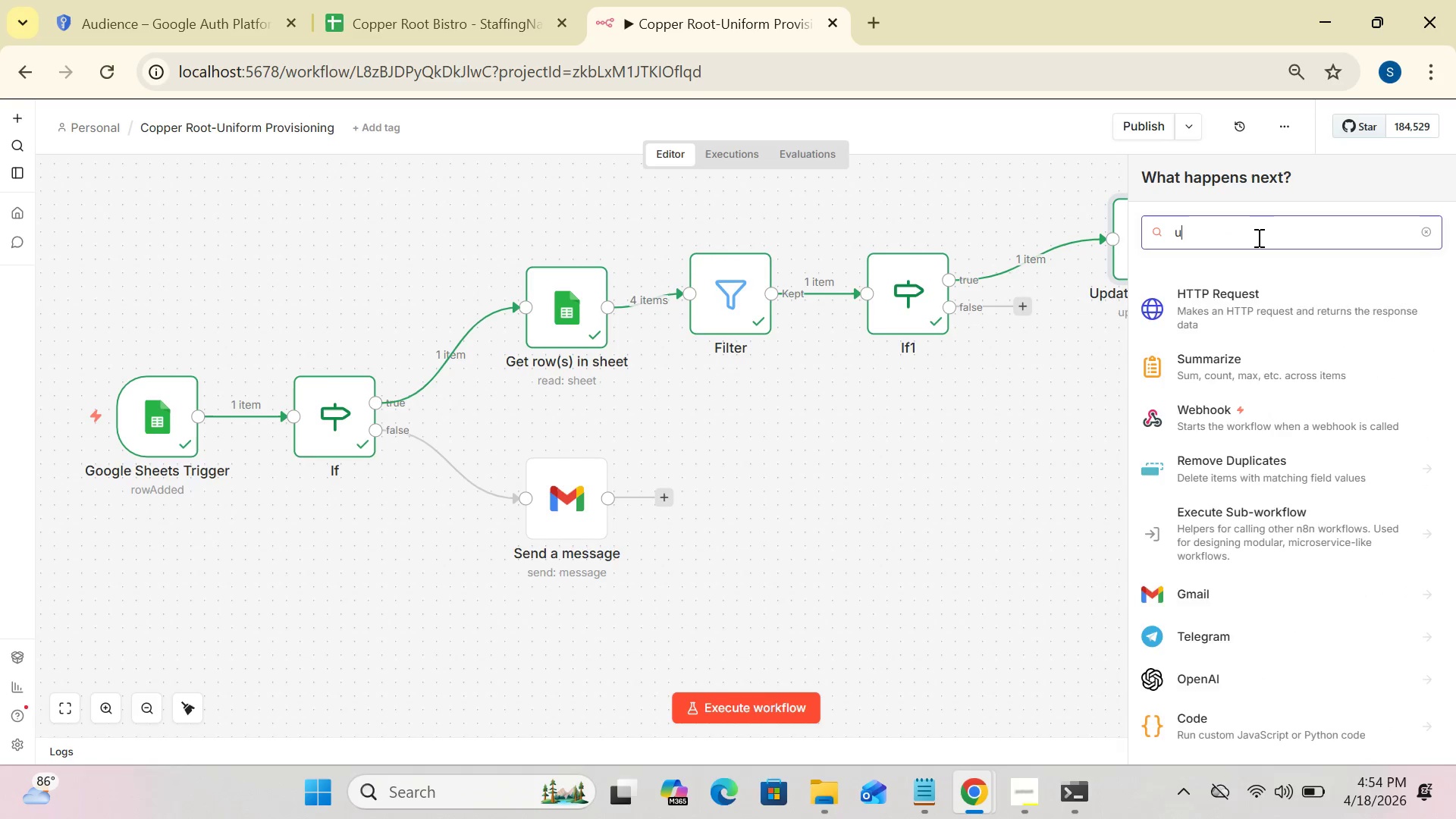 
key(Backspace)
 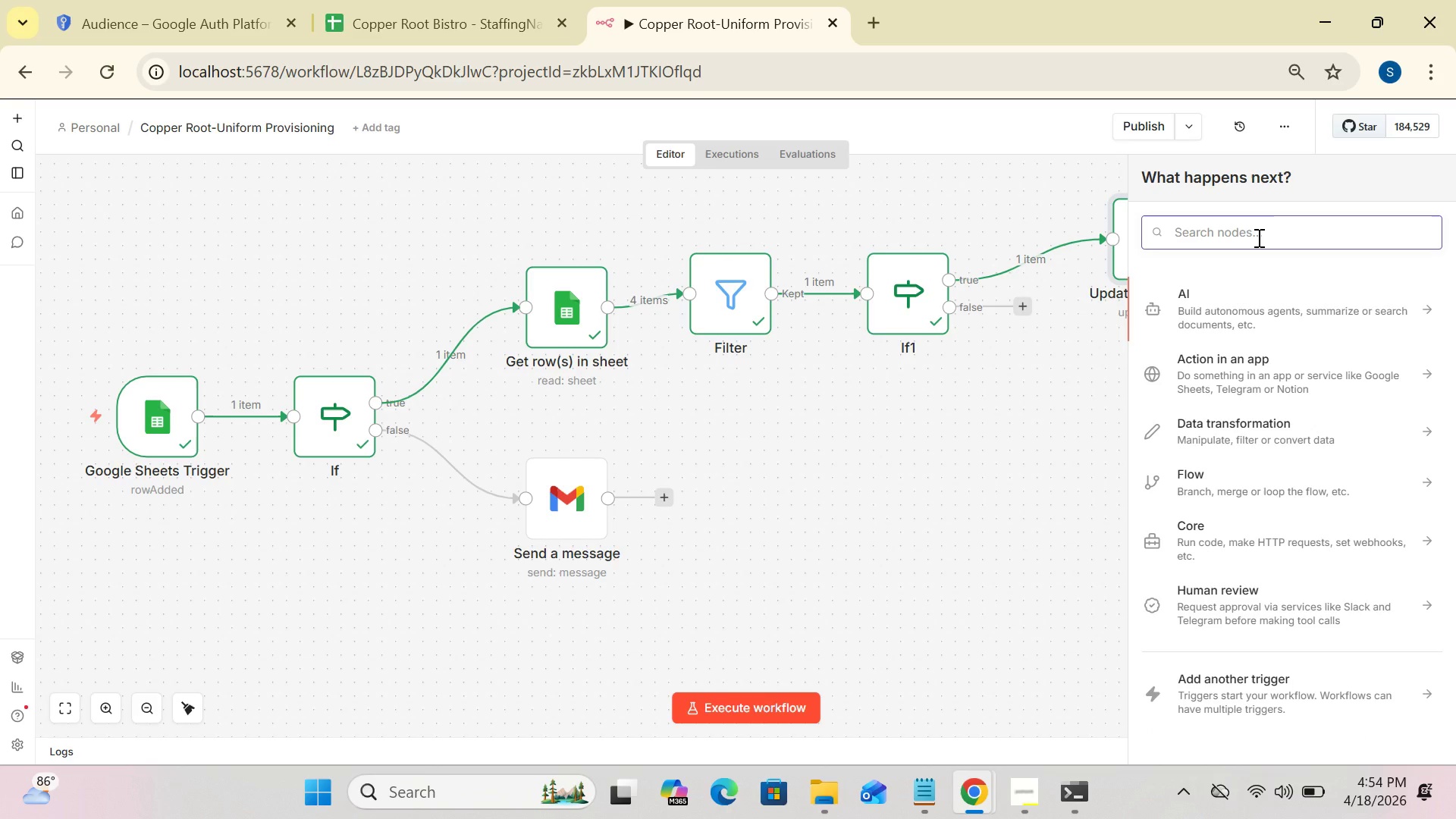 
key(CapsLock)
 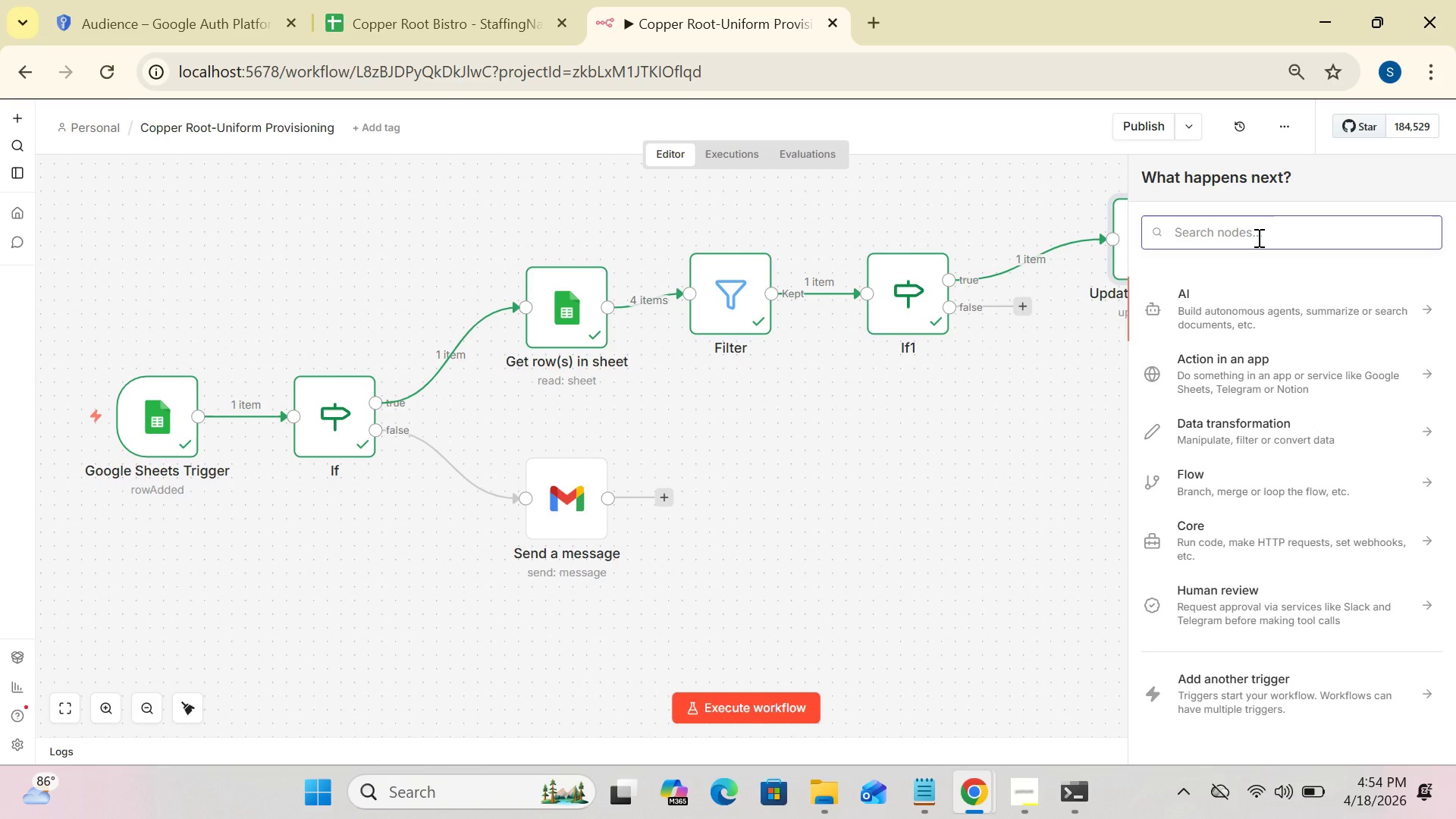 
key(G)
 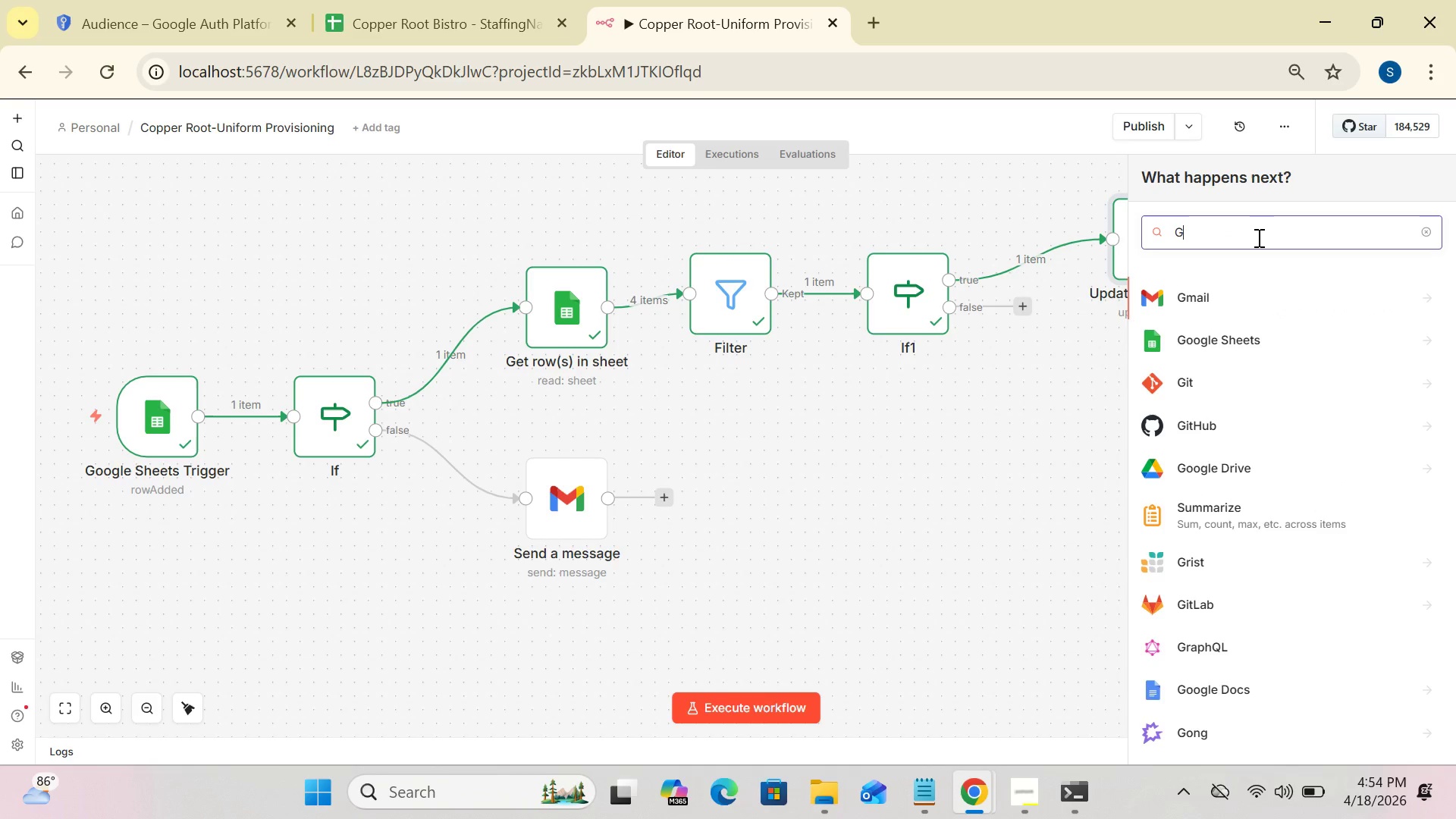 
key(CapsLock)
 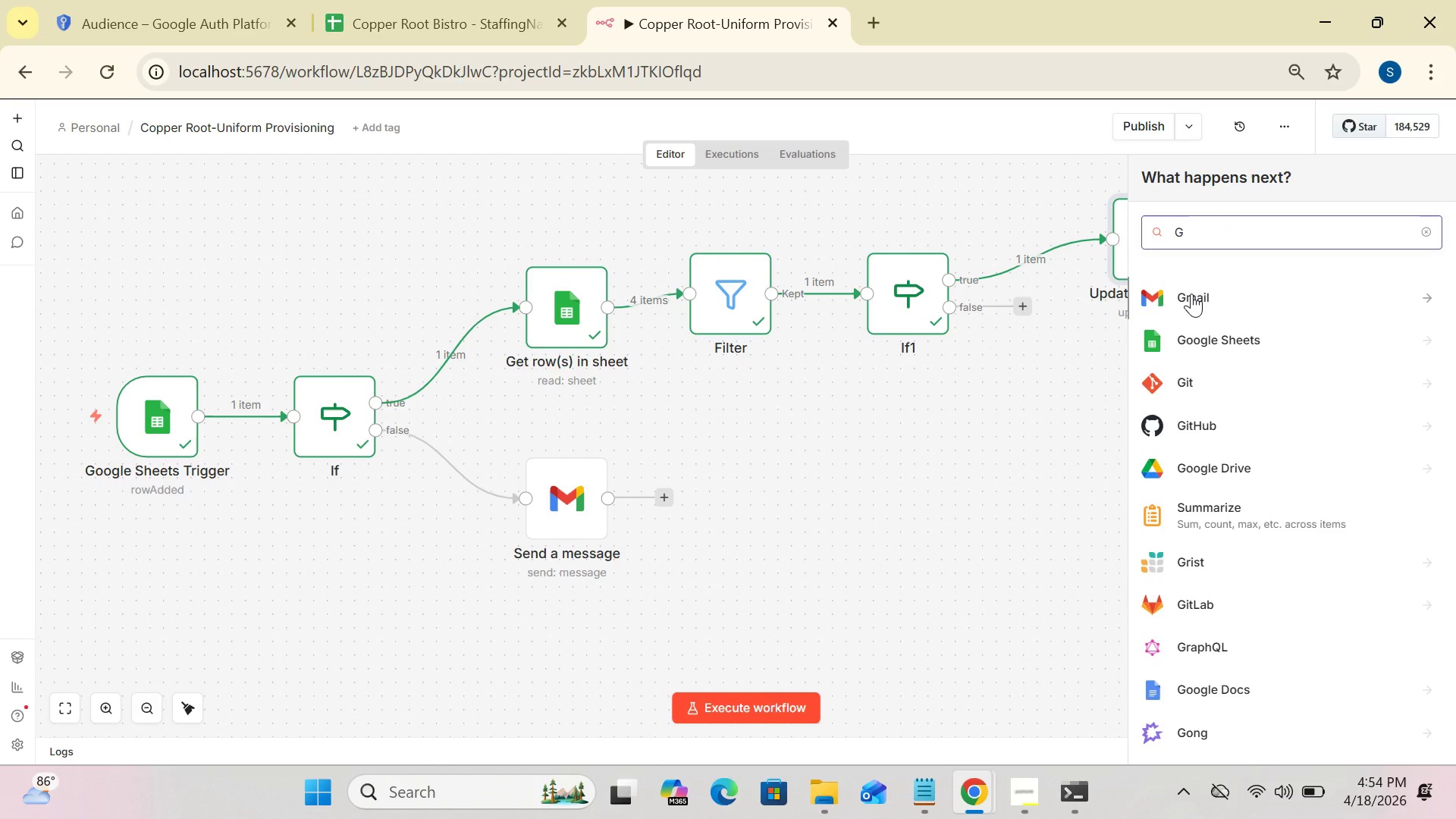 
wait(6.31)
 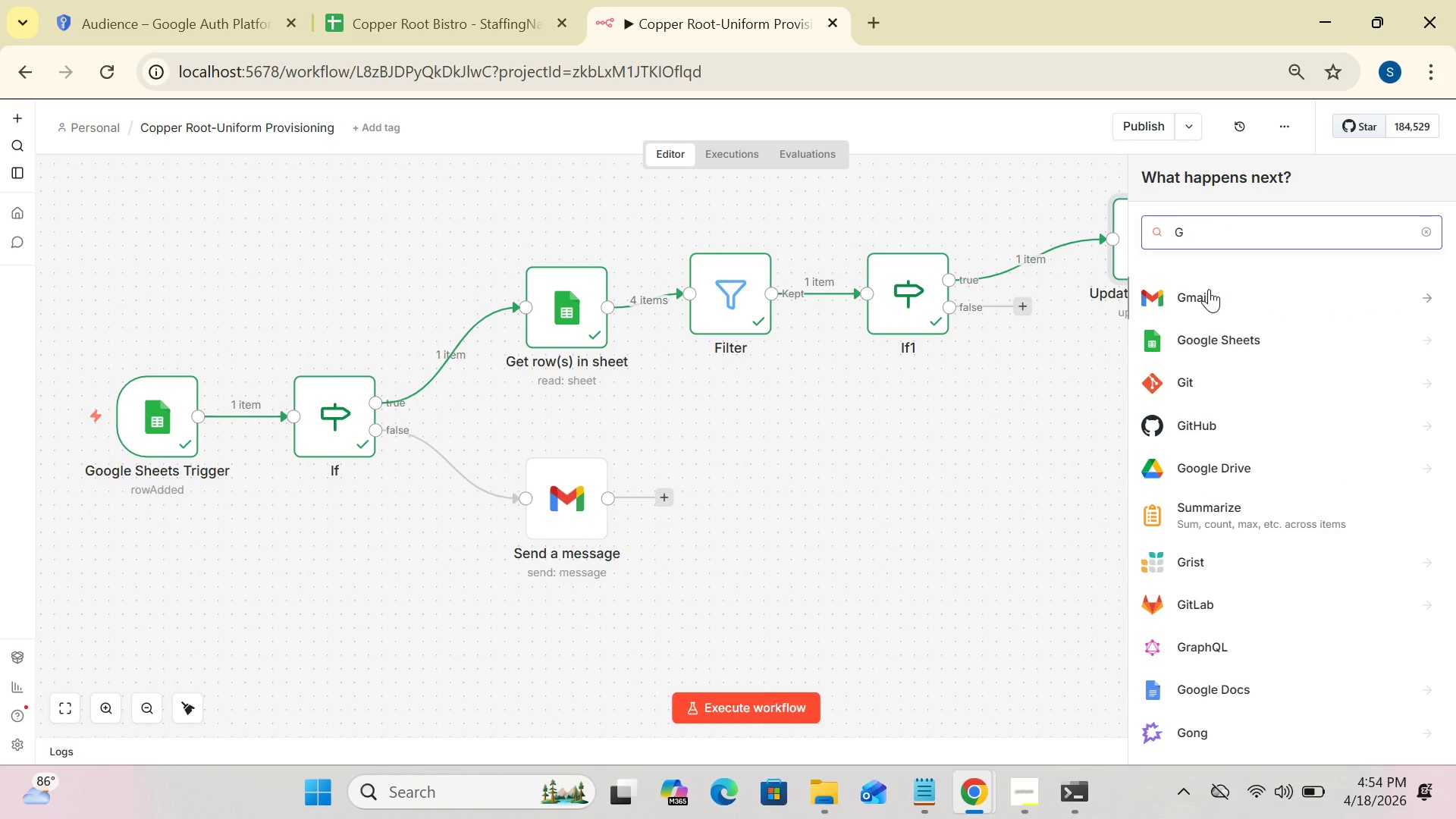 
left_click([1174, 291])
 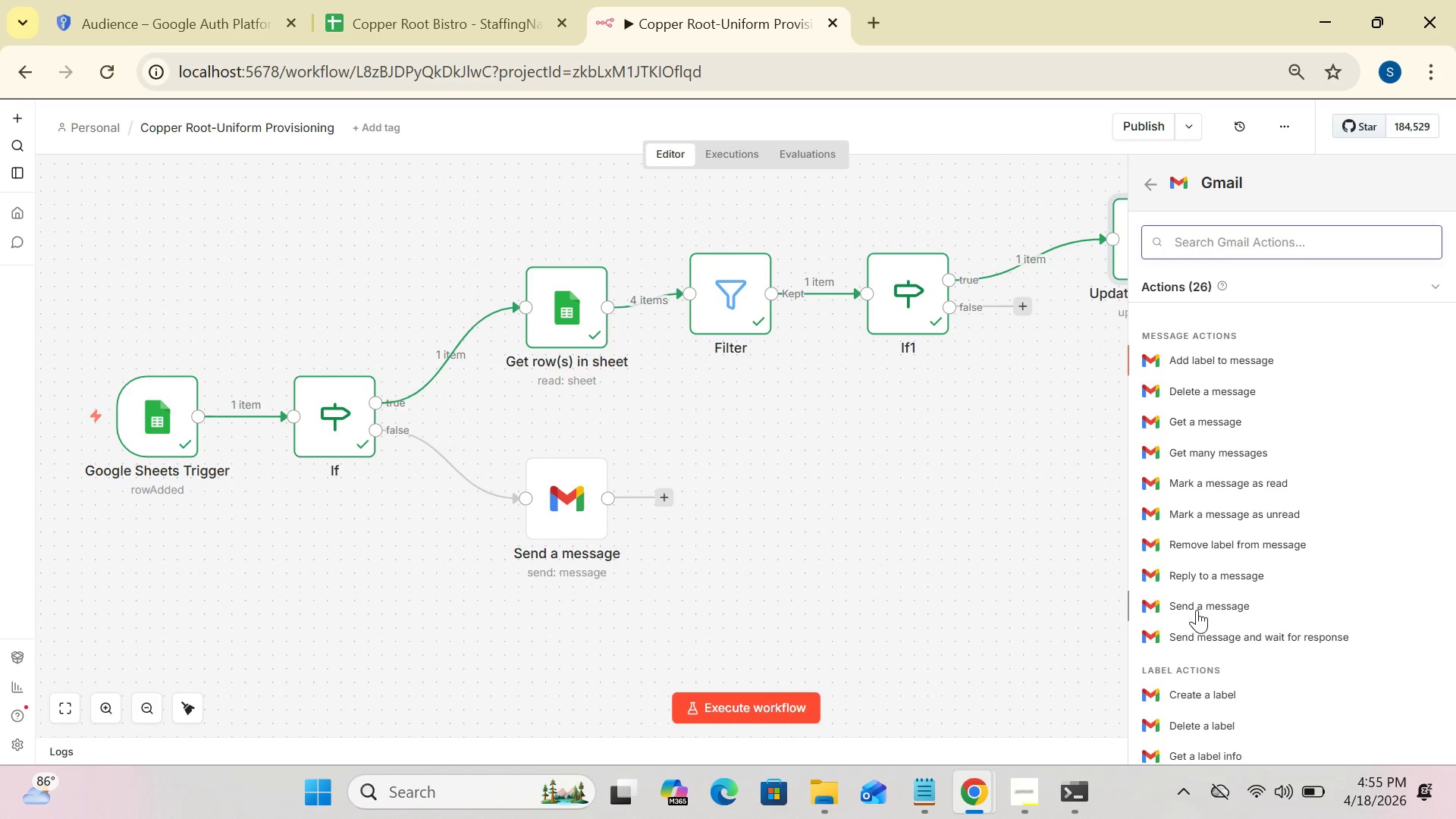 
wait(7.31)
 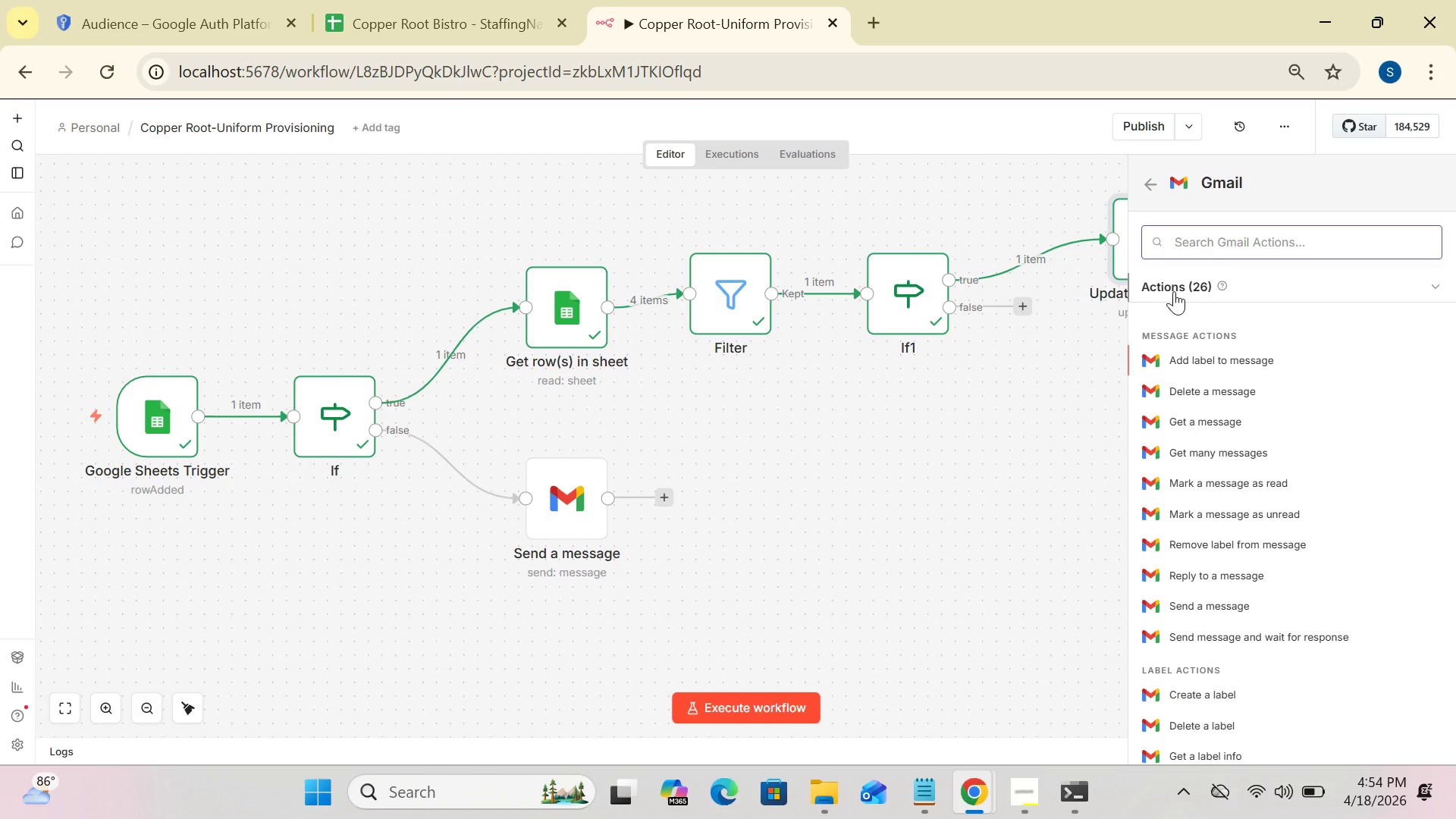 
left_click([1194, 605])
 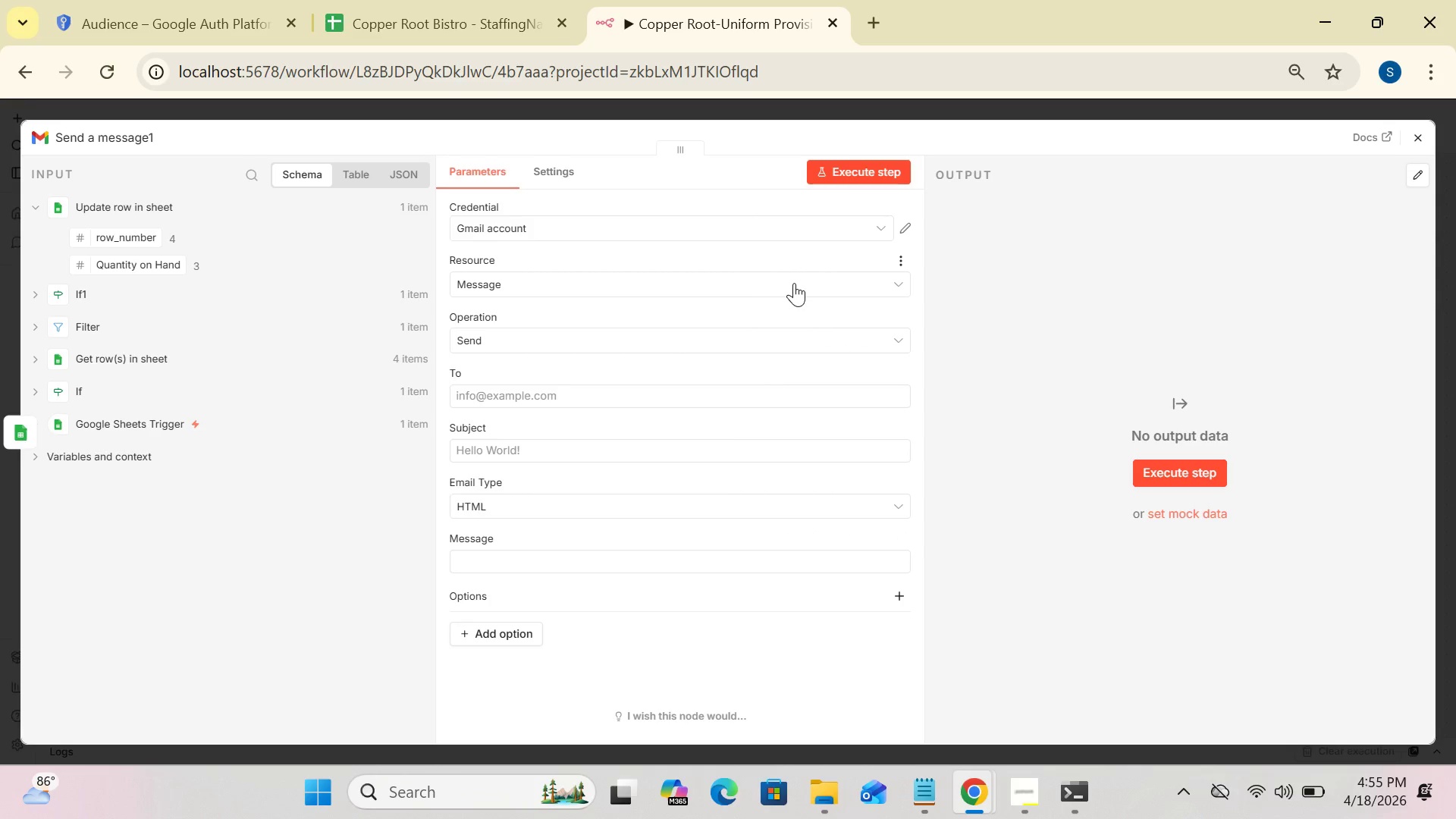 
wait(7.53)
 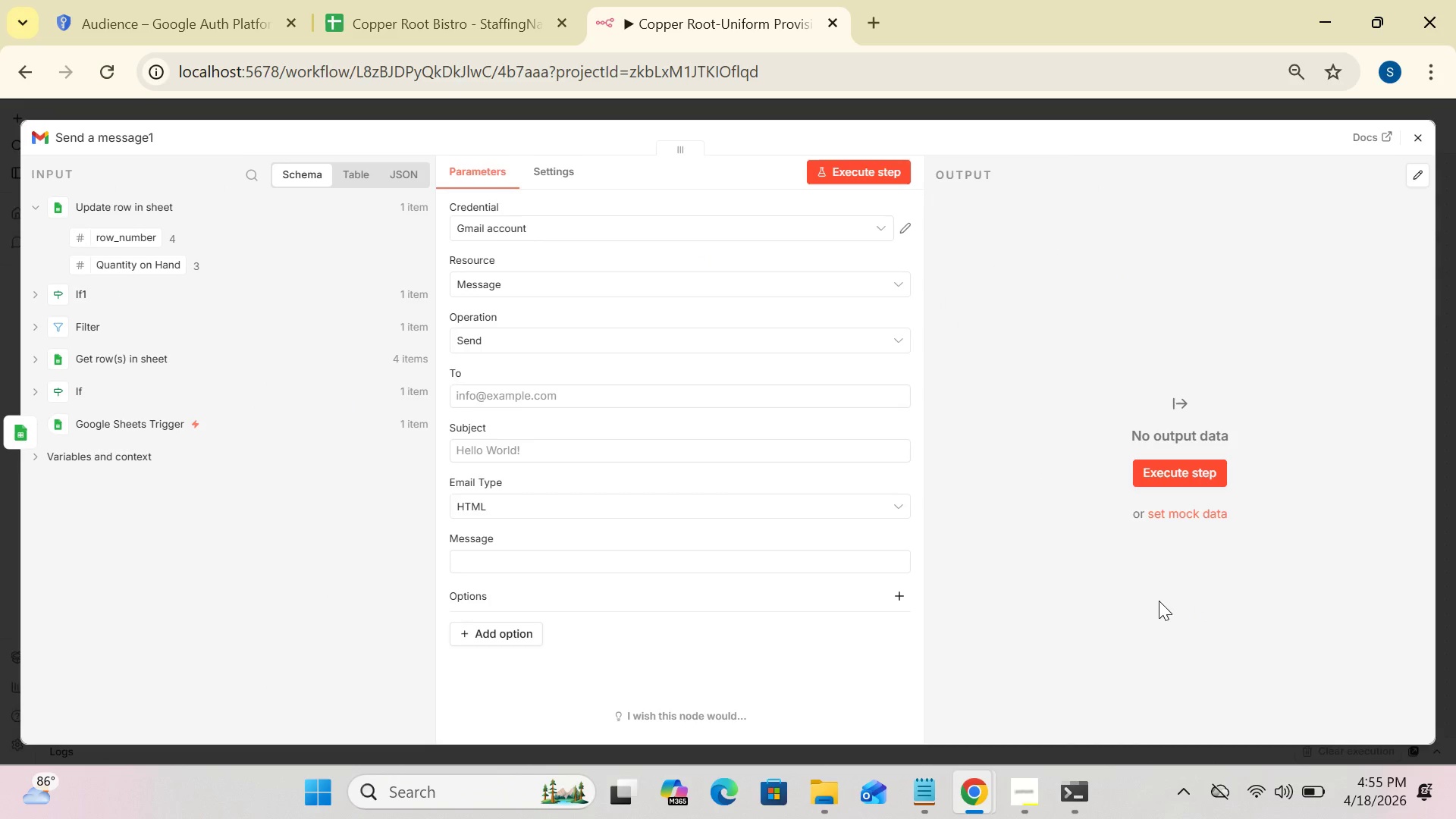 
left_click([877, 231])
 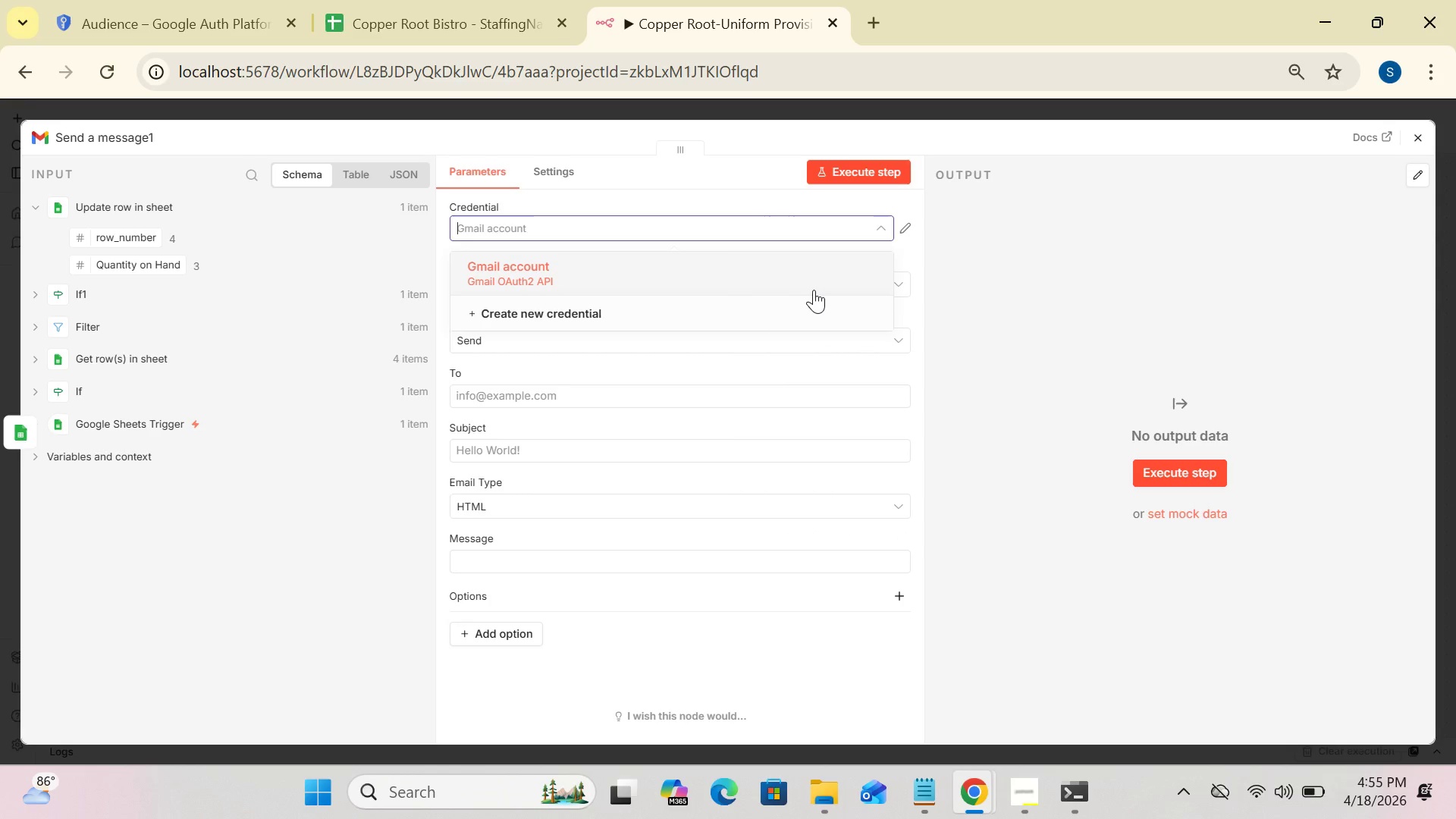 
left_click([814, 290])
 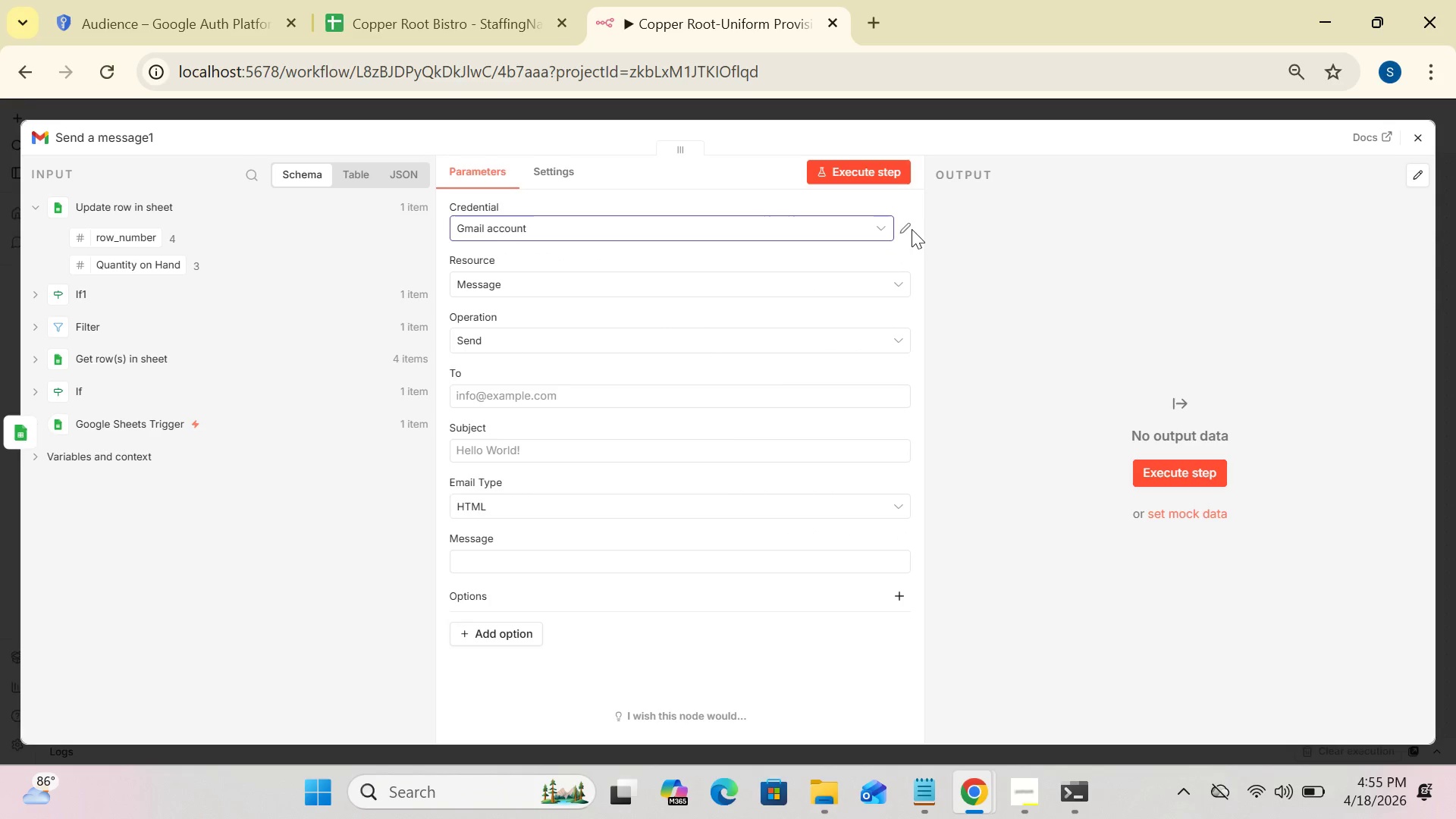 
left_click([904, 228])
 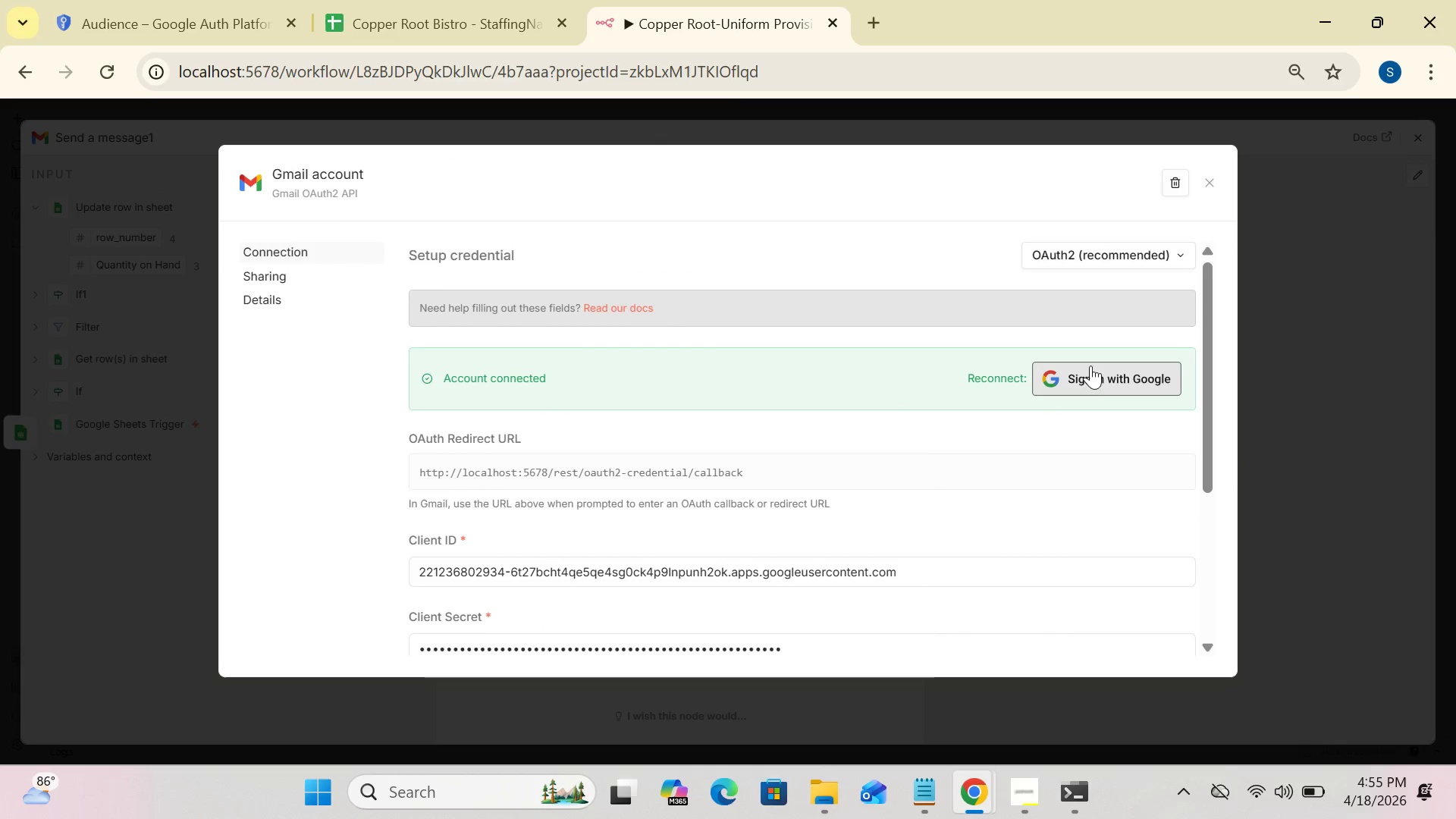 
left_click([1100, 379])
 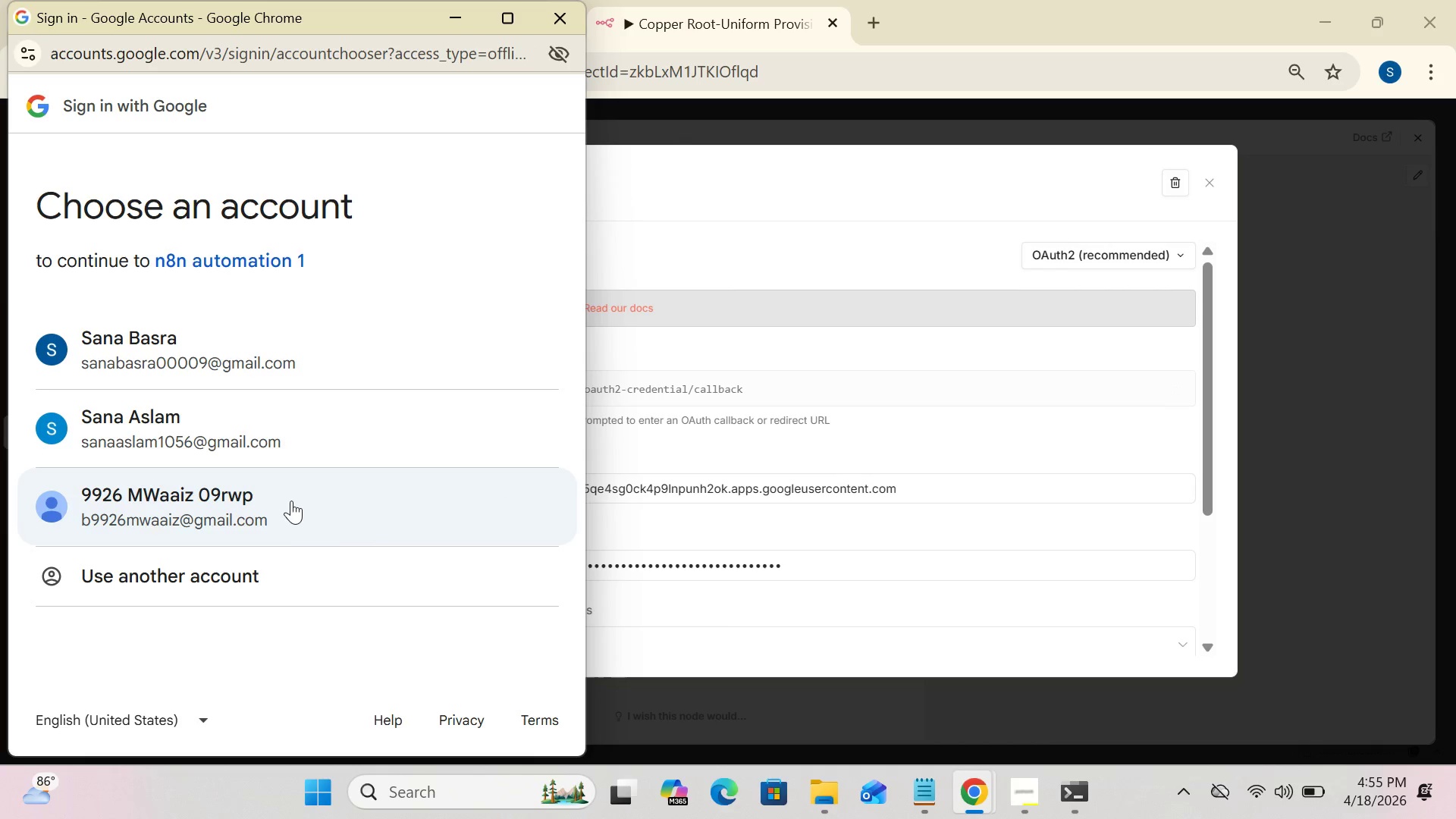 
wait(5.38)
 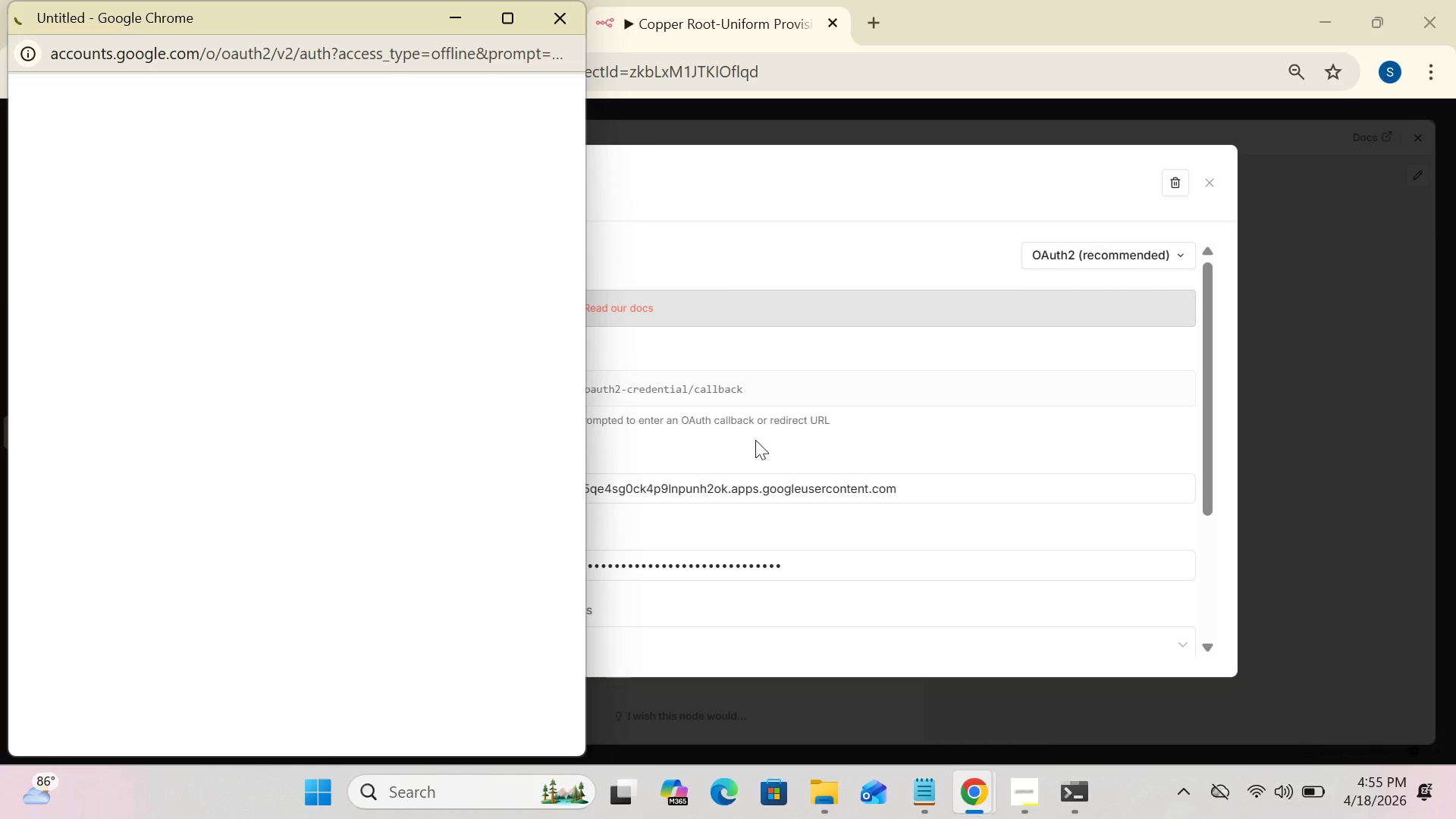 
double_click([299, 369])
 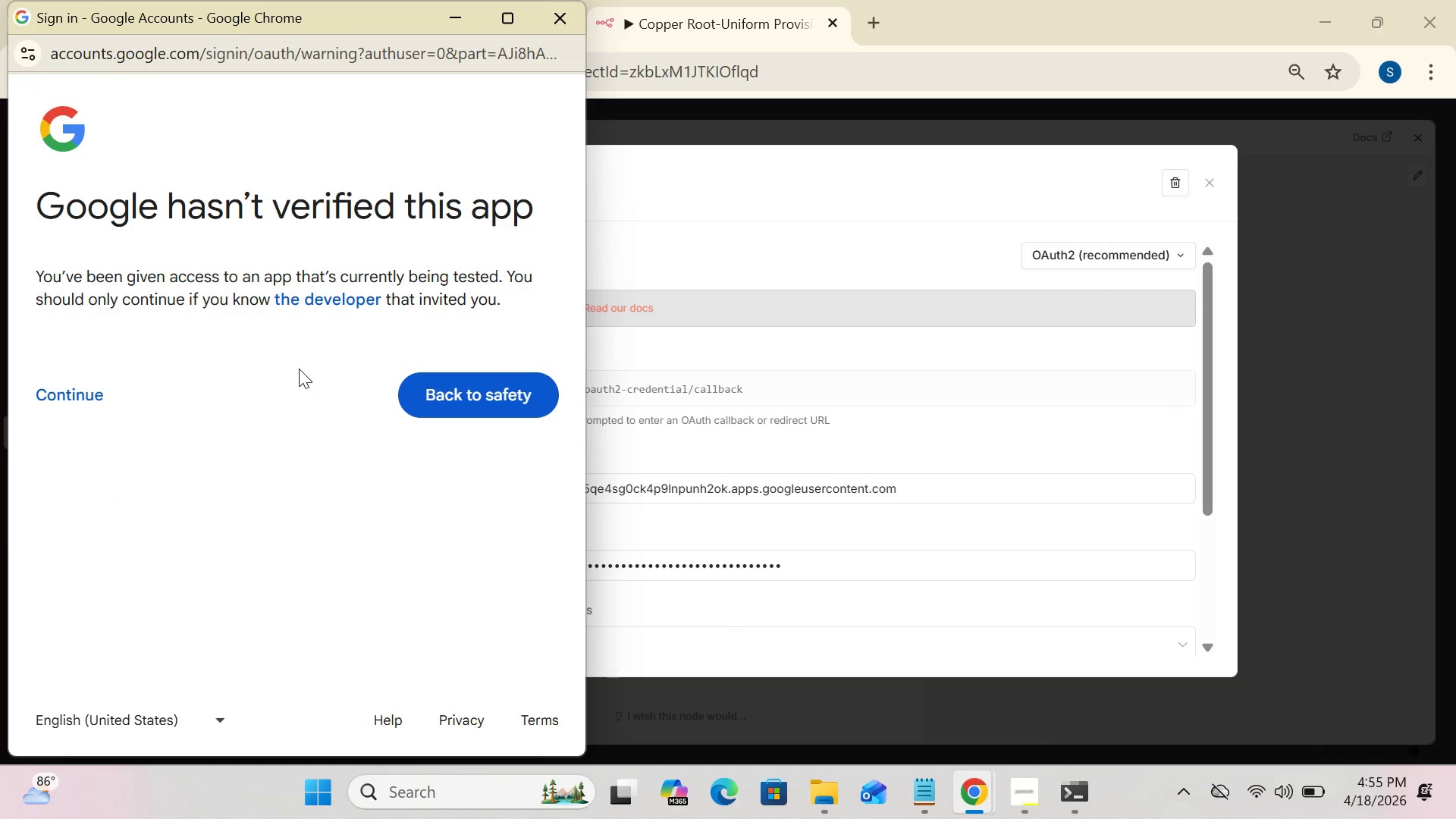 
wait(5.61)
 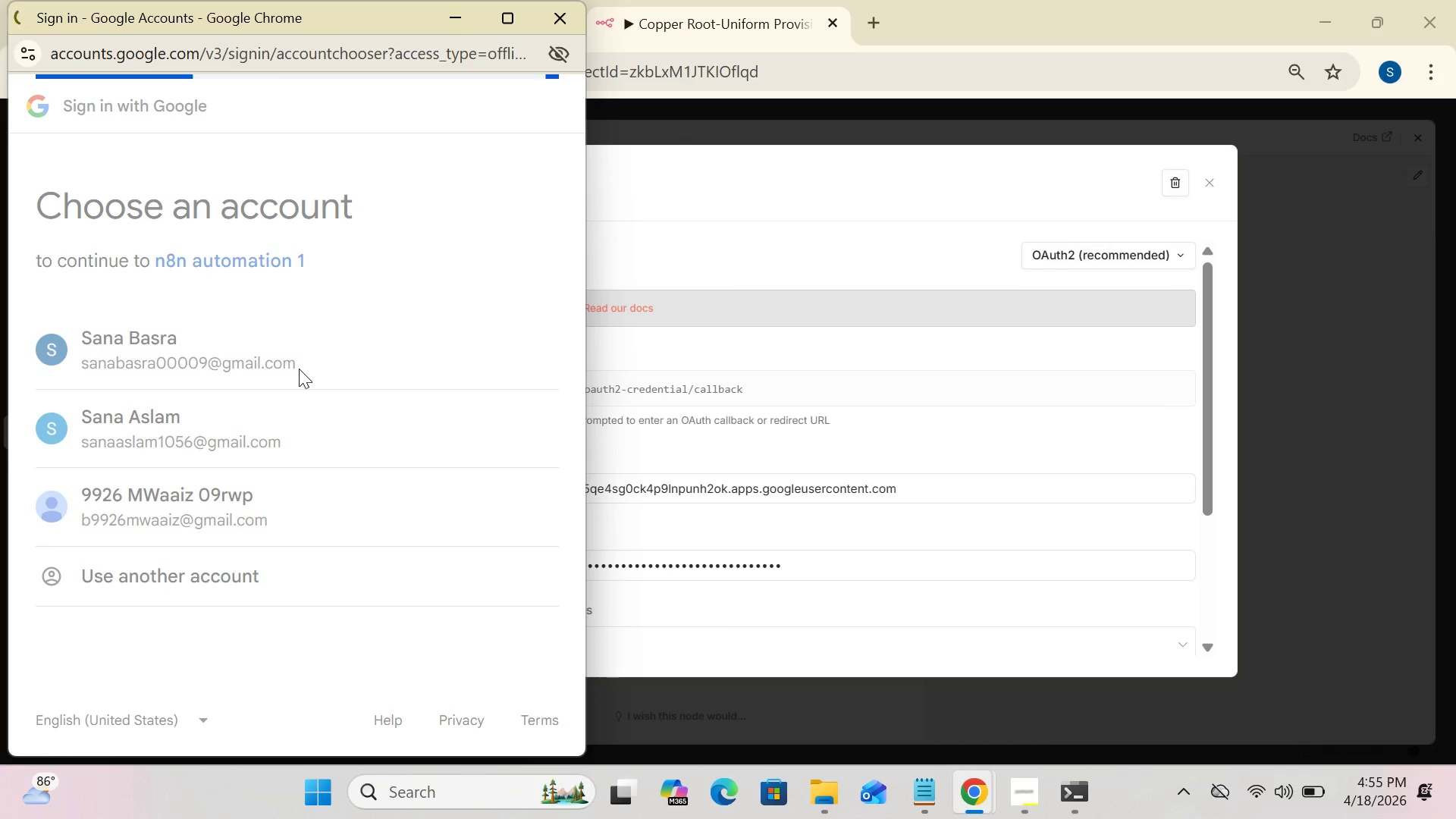 
left_click([65, 399])
 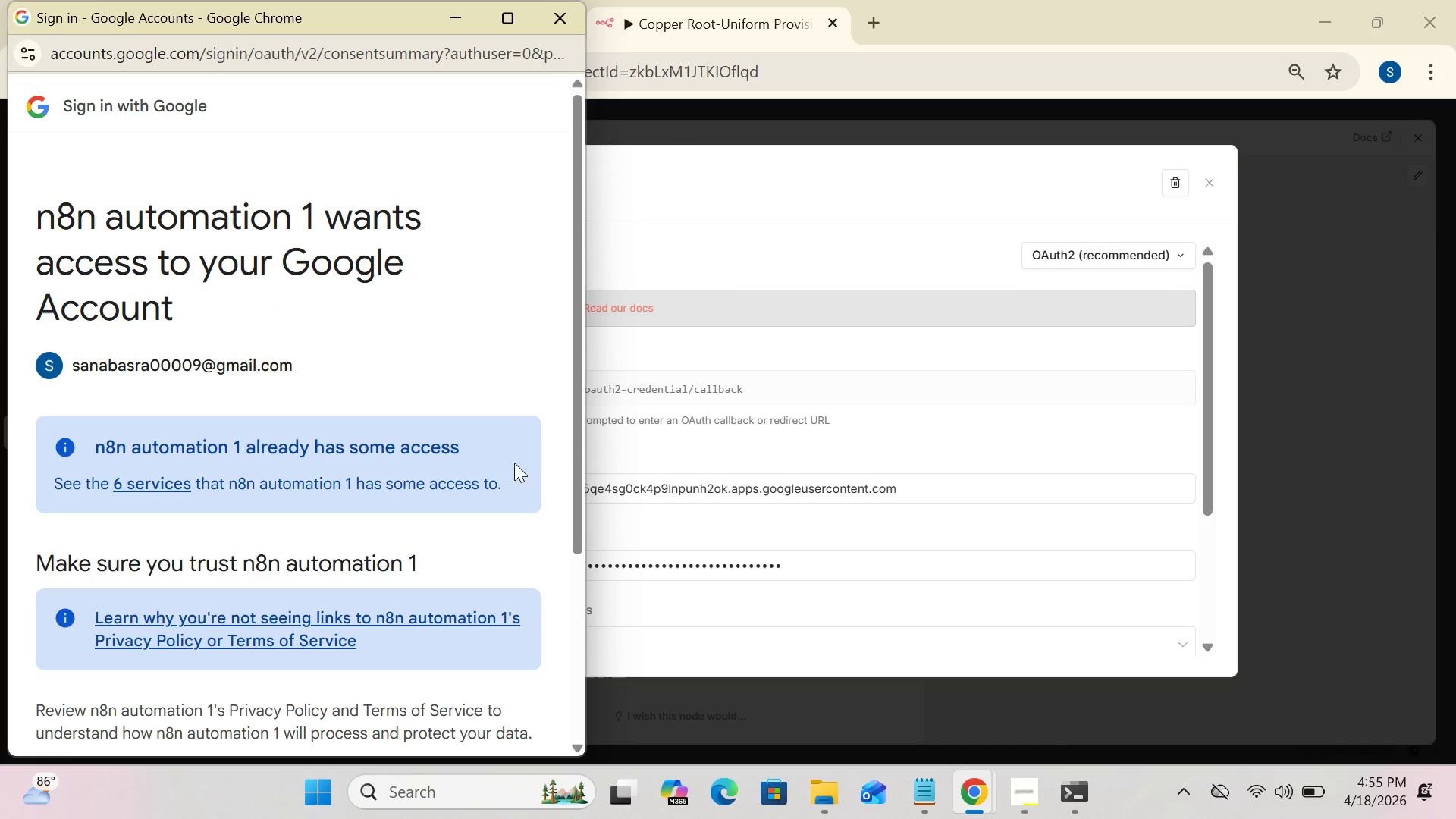 
left_click_drag(start_coordinate=[576, 448], to_coordinate=[589, 722])
 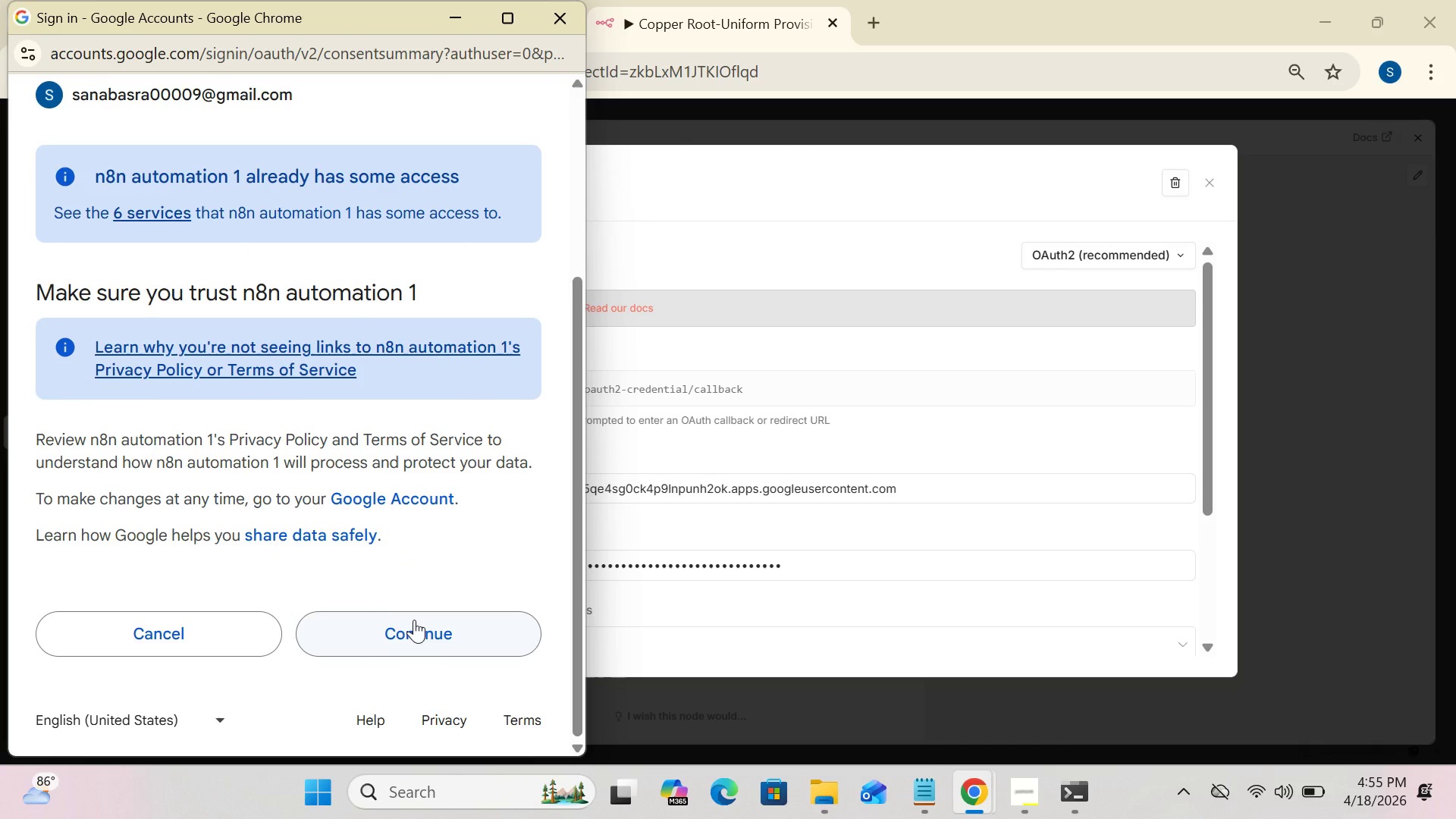 
left_click([414, 620])
 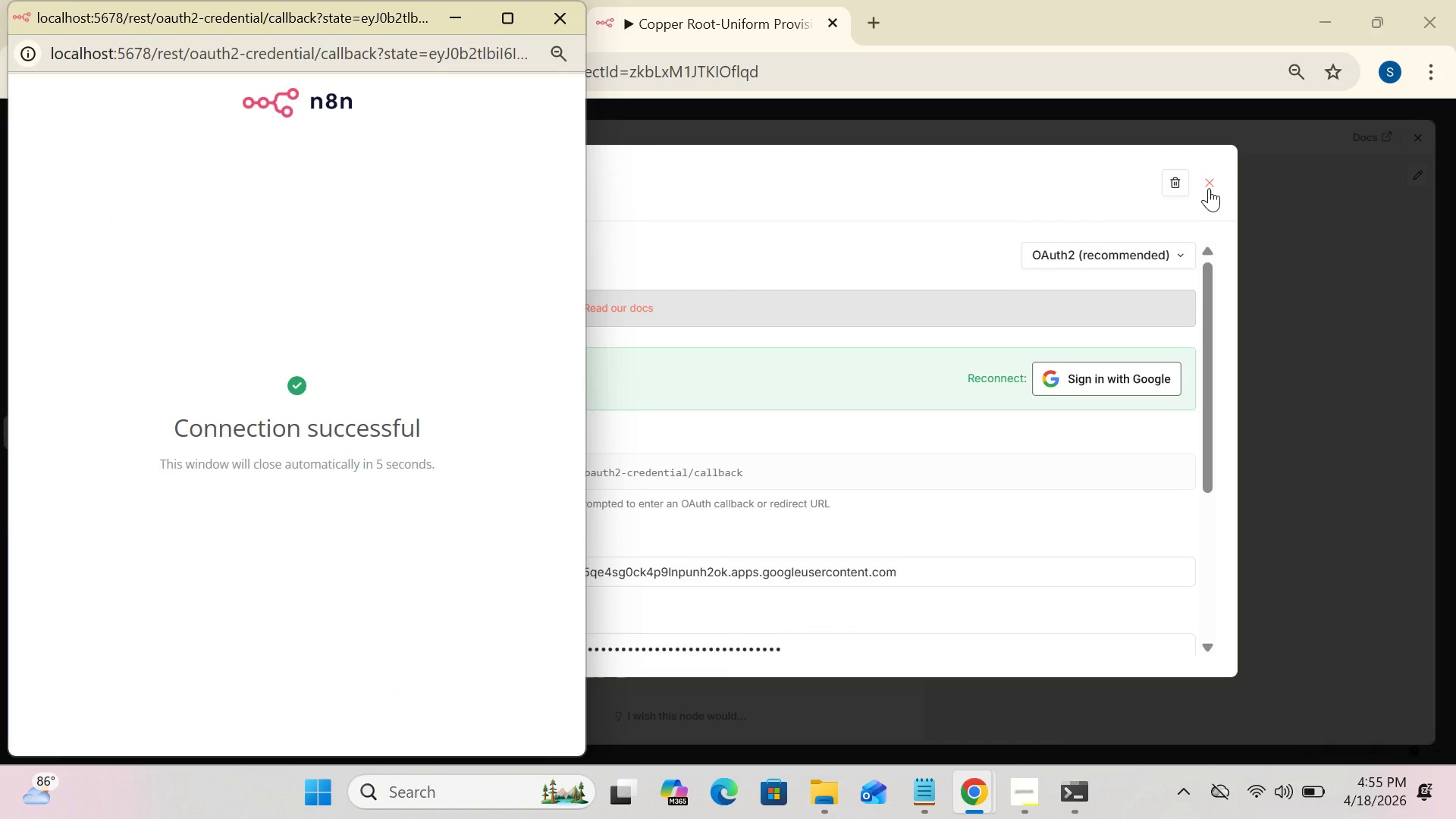 
wait(5.83)
 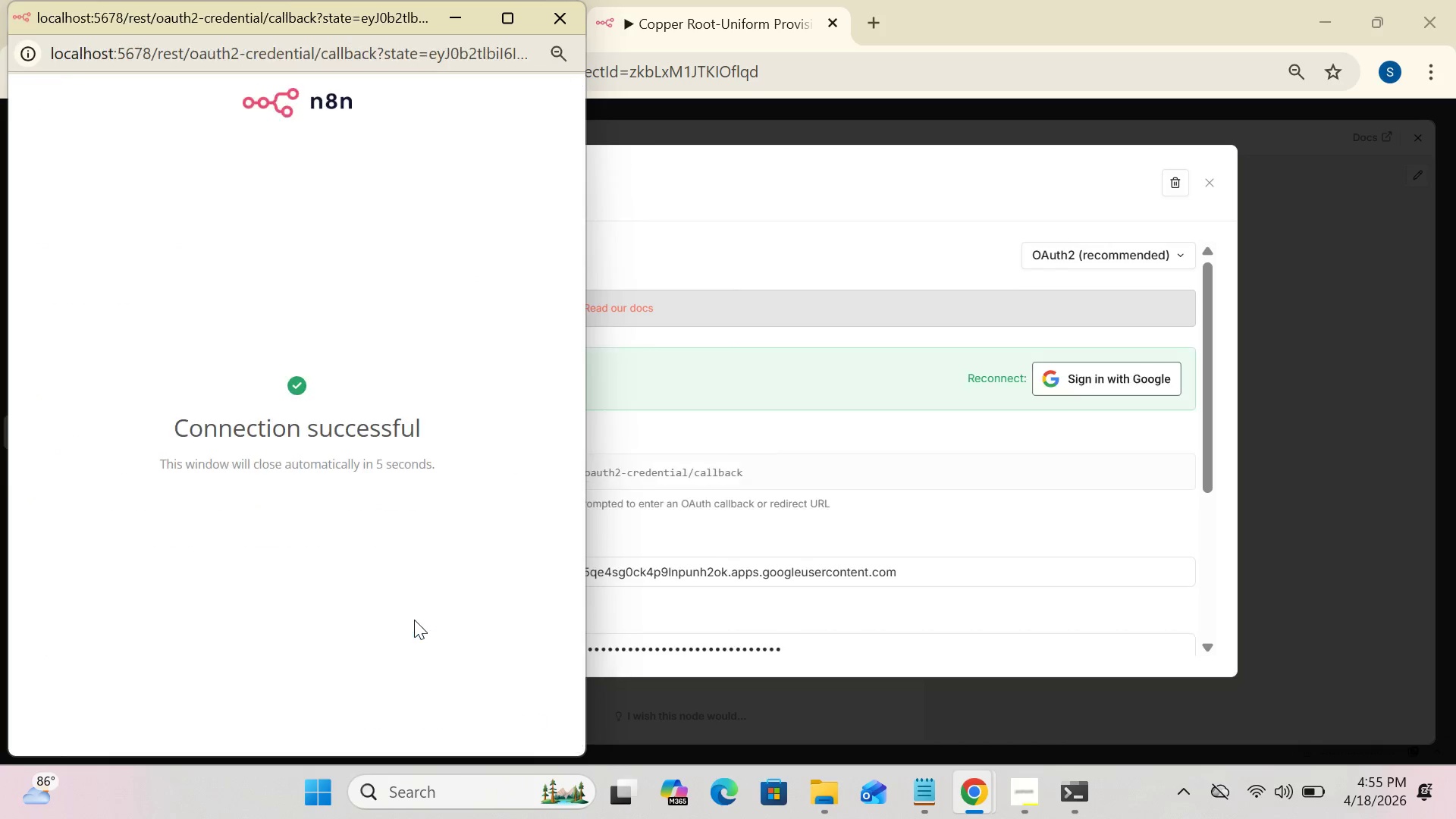 
left_click([1209, 188])
 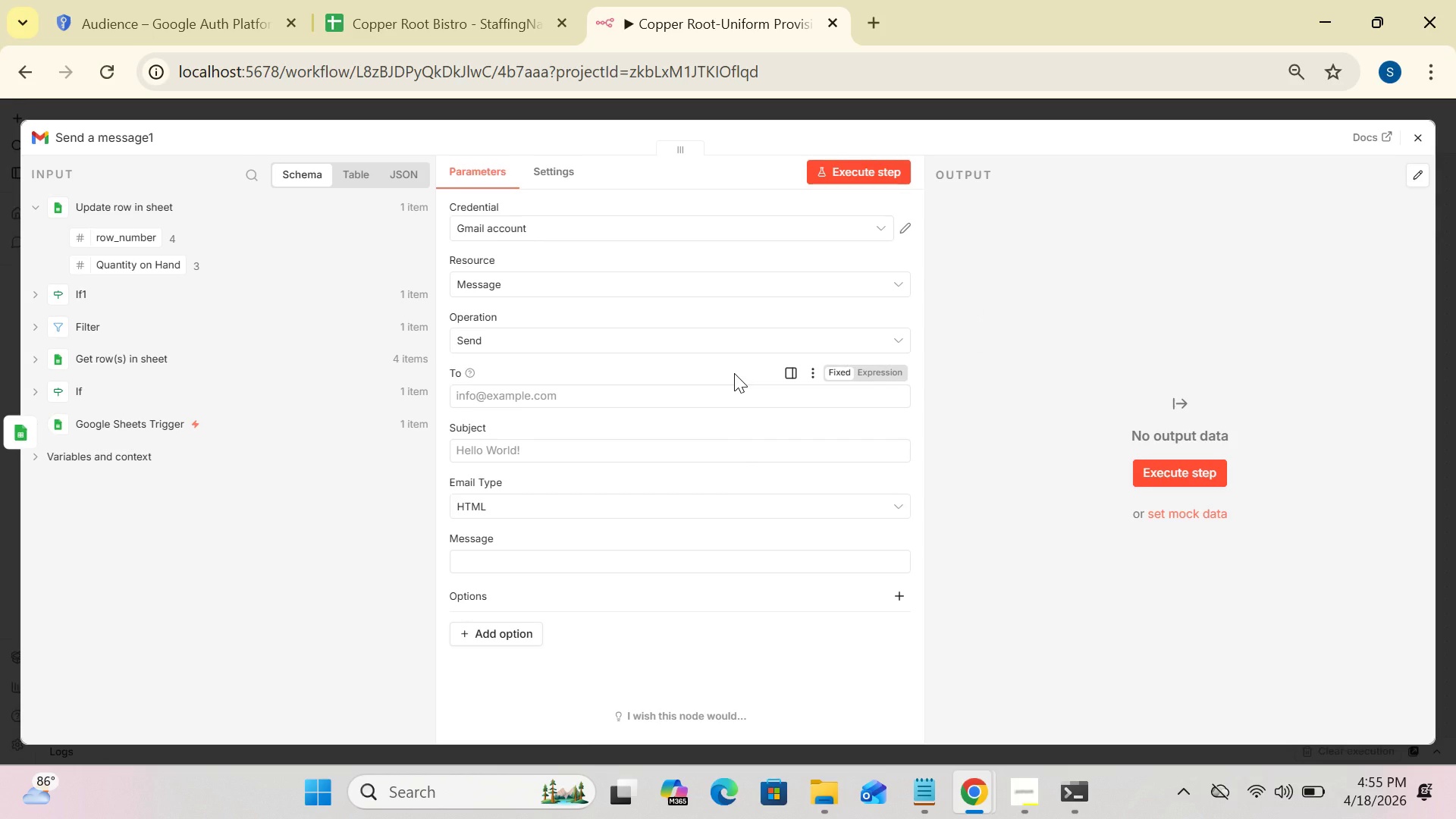 
wait(14.86)
 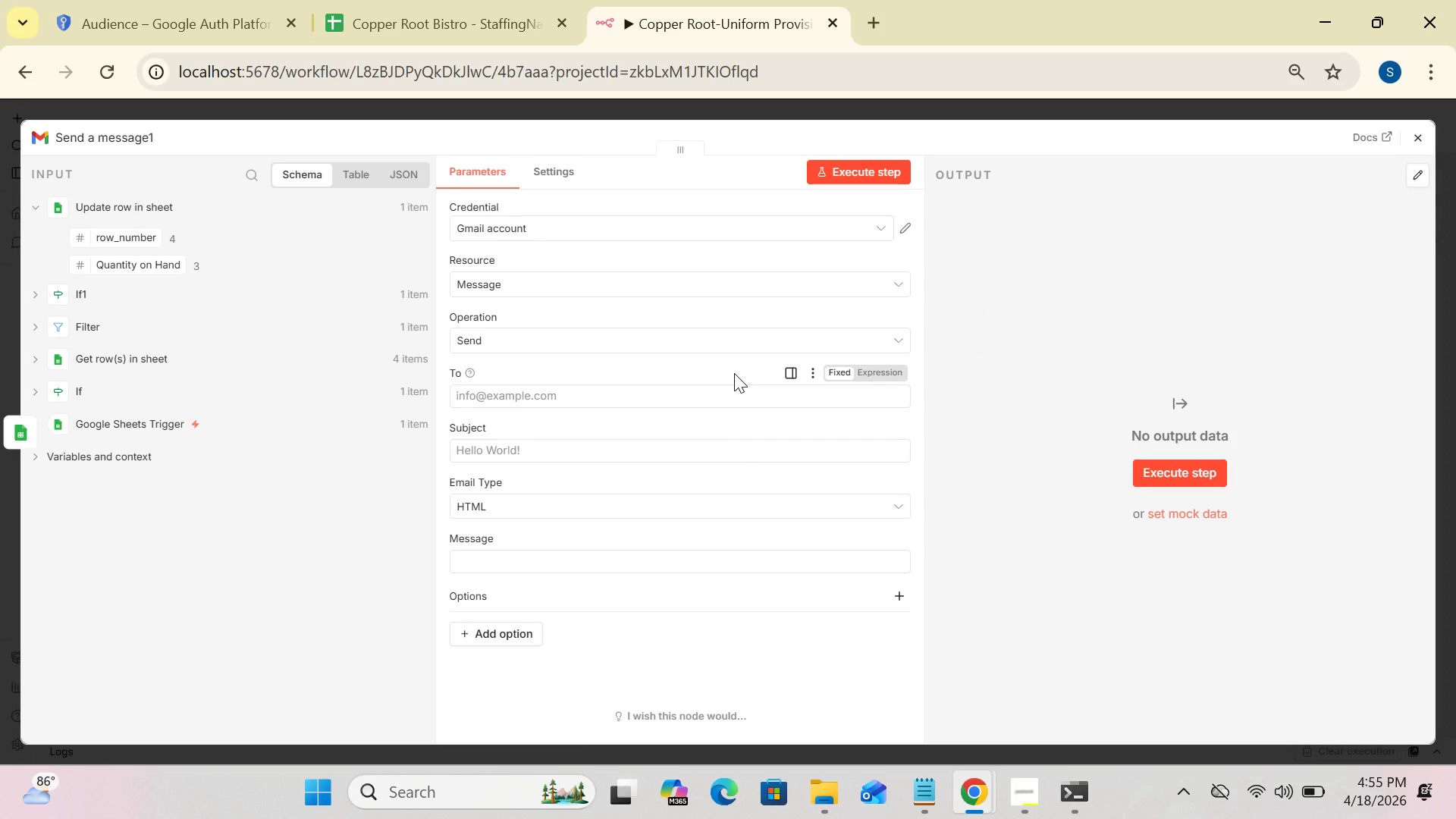 
left_click([548, 280])
 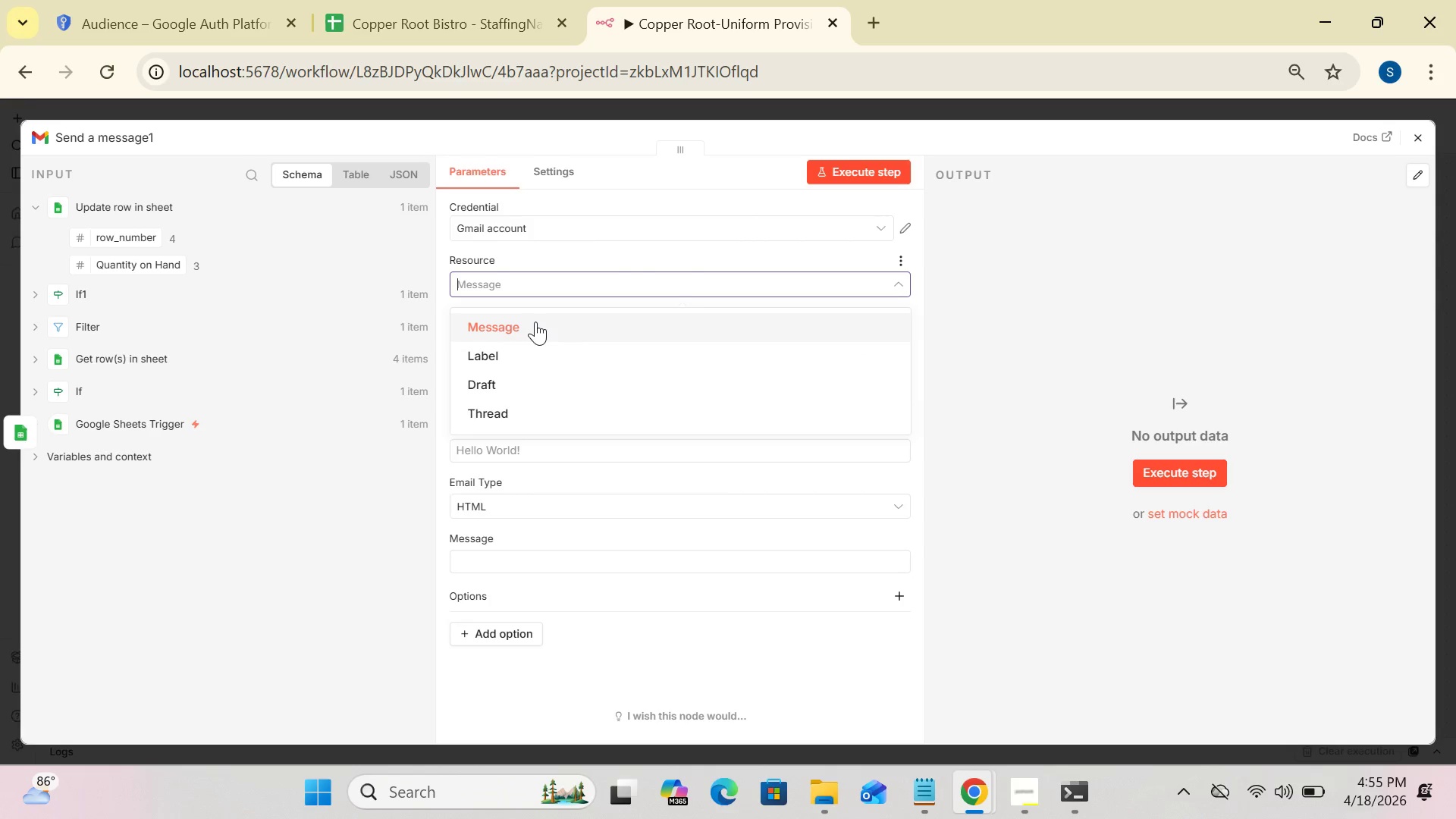 
left_click([533, 325])
 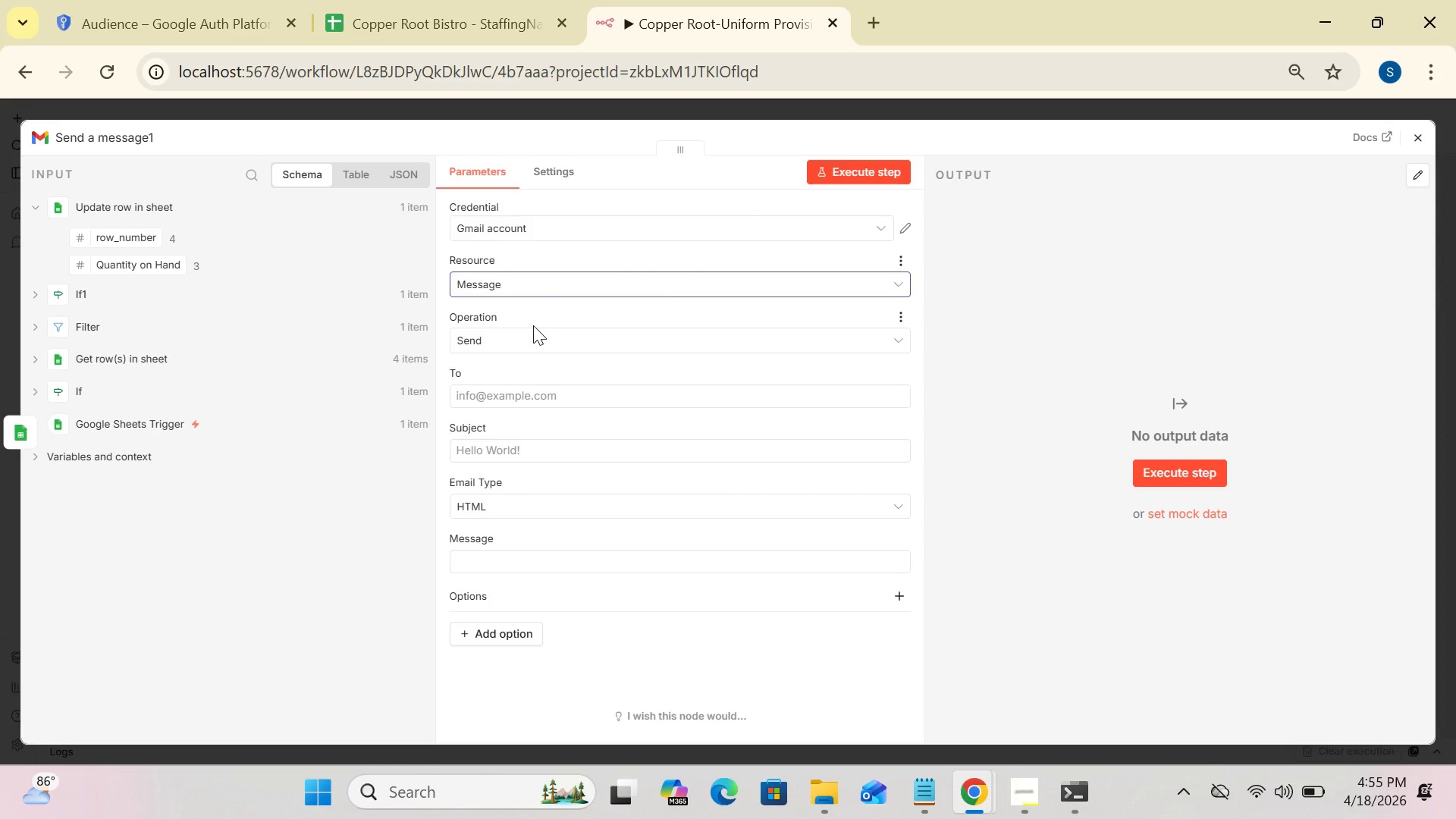 
mouse_move([510, 395])
 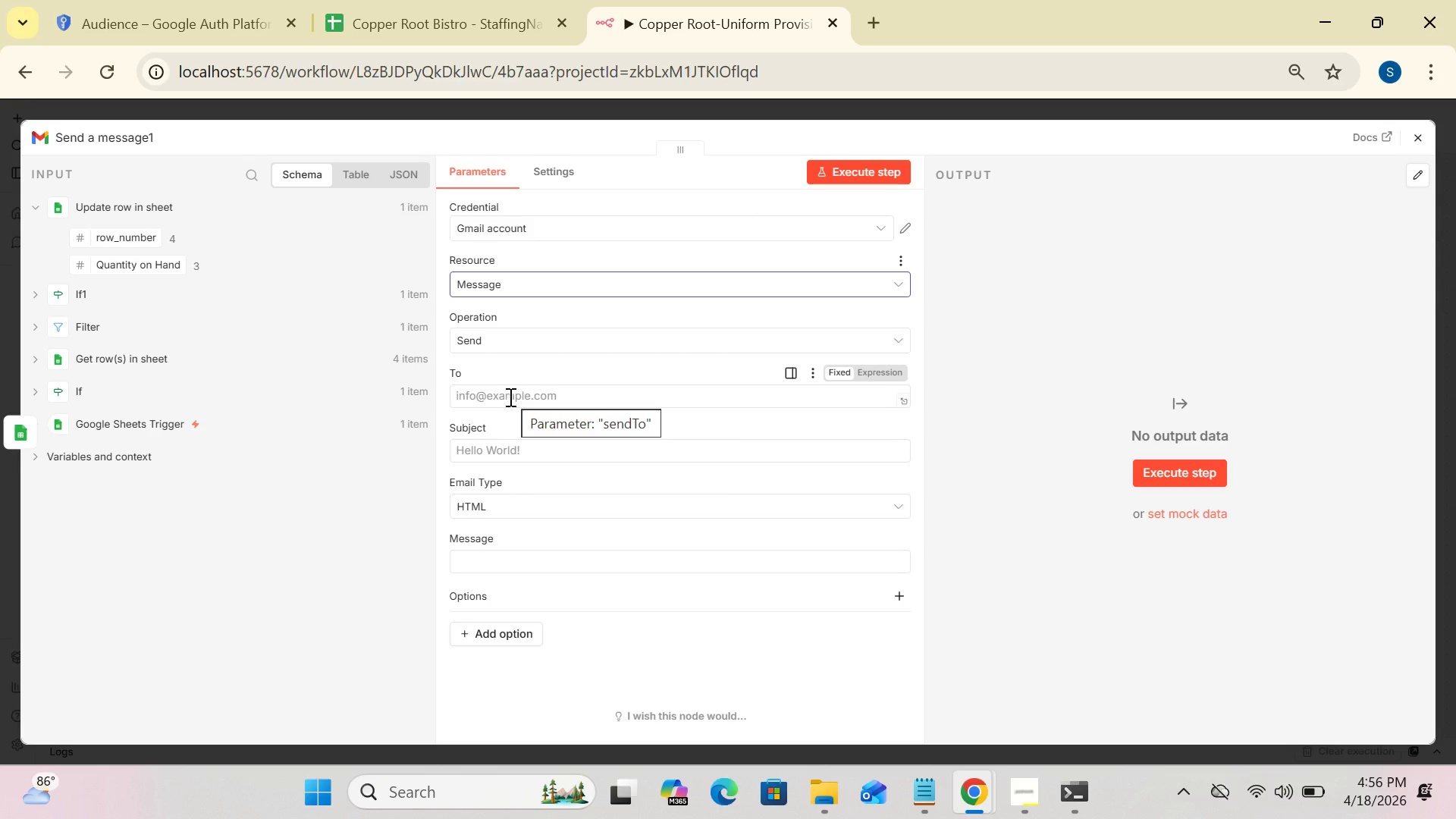 
left_click([509, 397])
 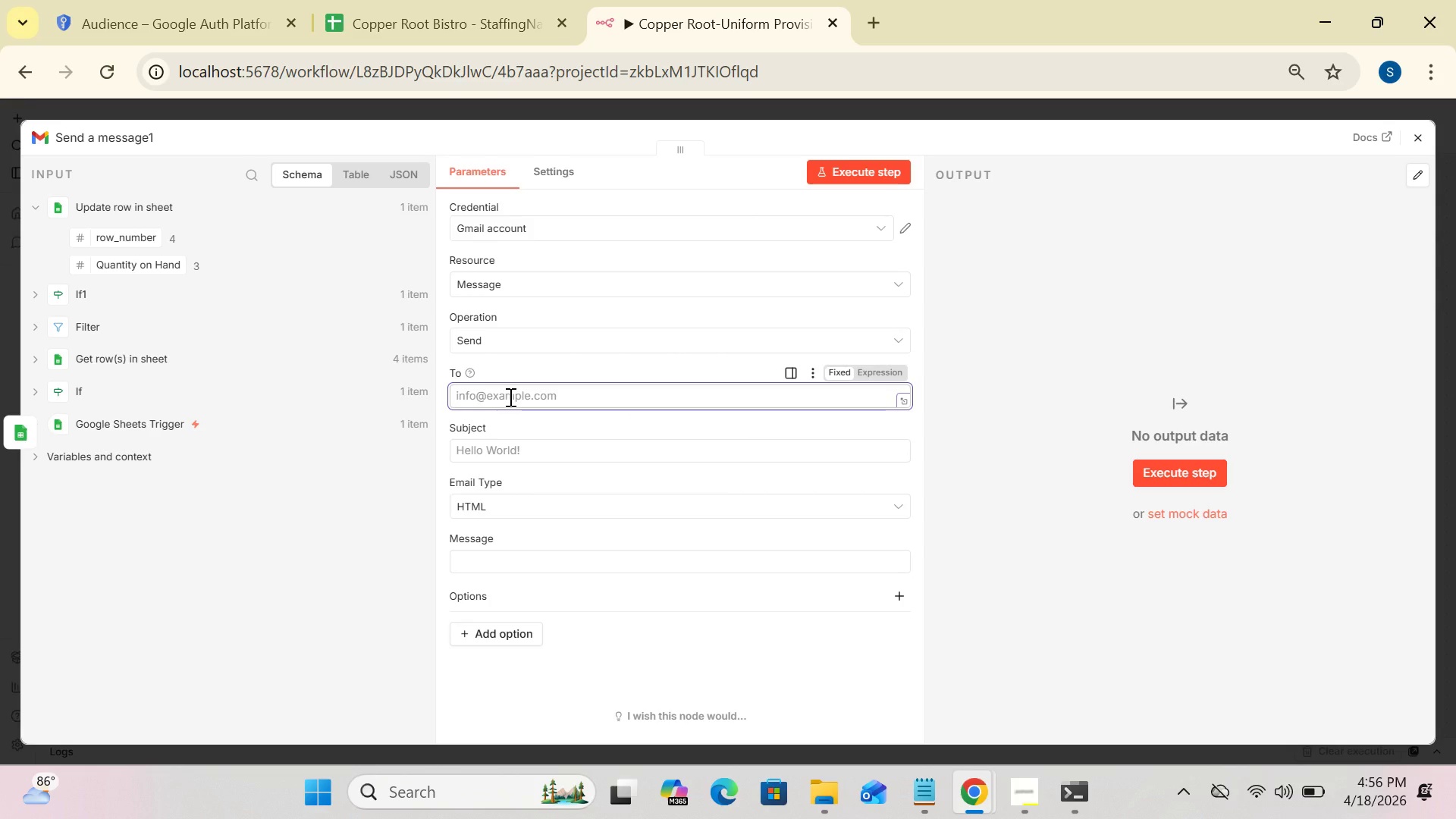 
type(sana )
key(Backspace)
type(basra00009)
 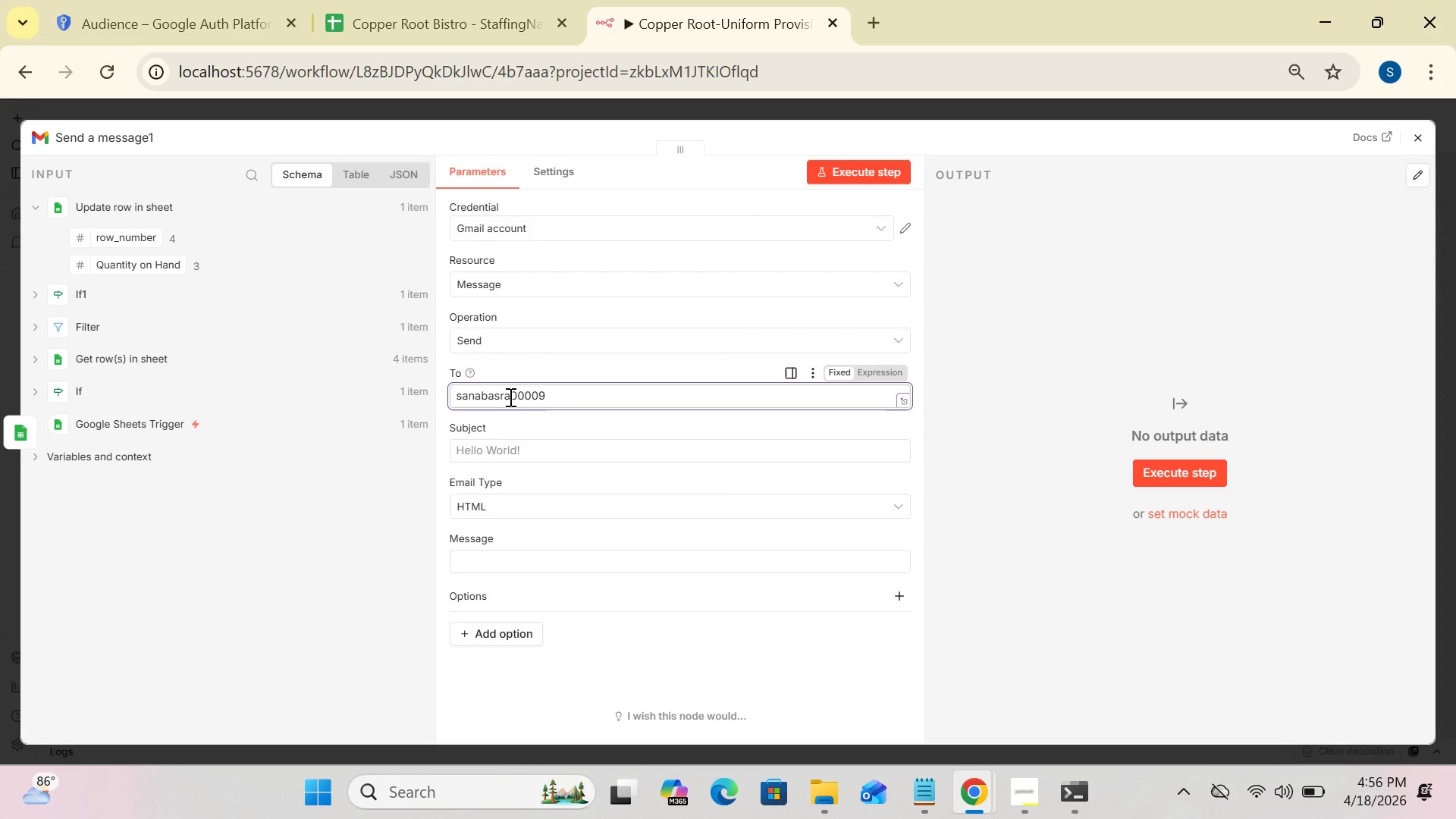 
type(@gmail.com)
 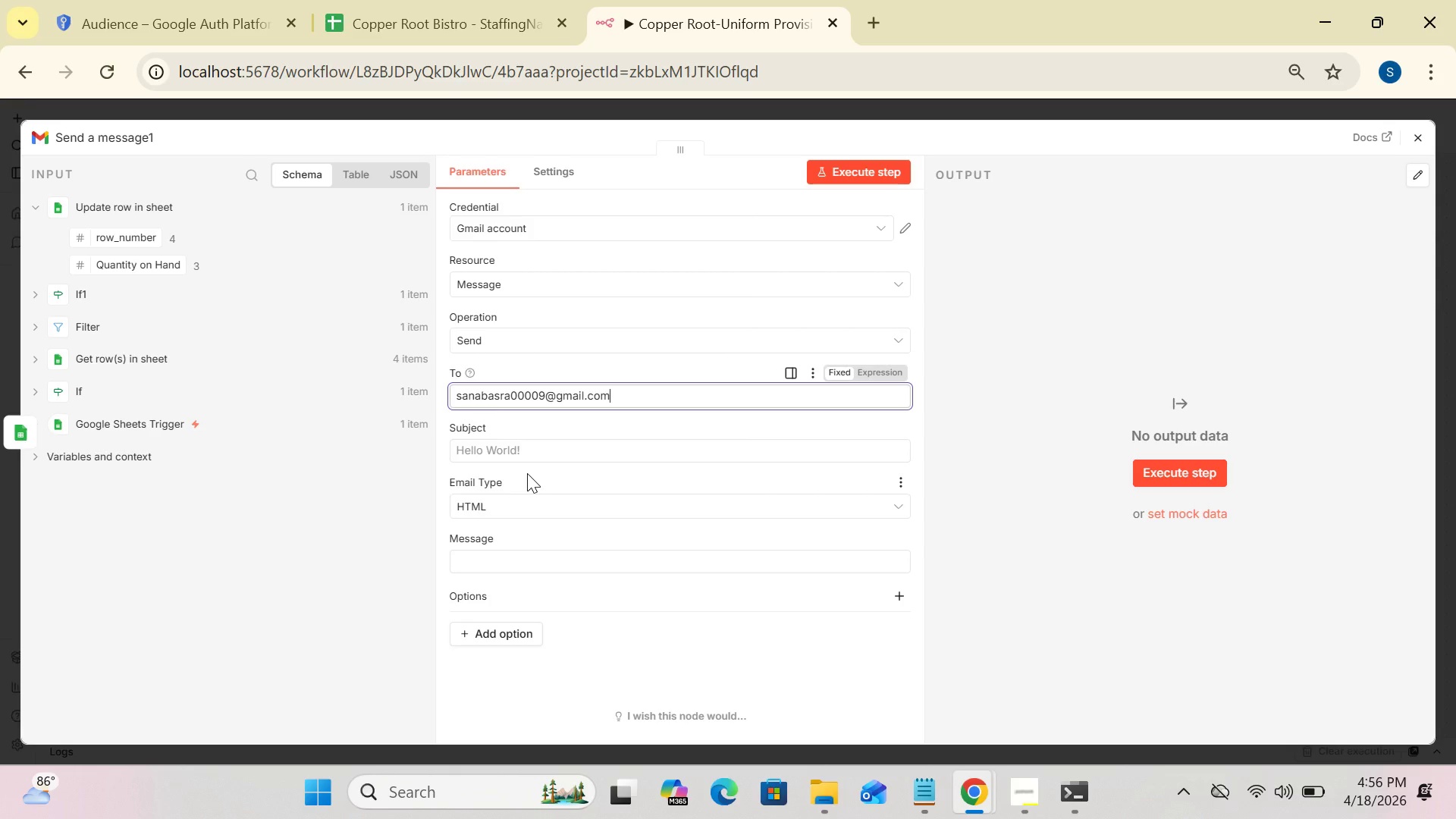 
wait(16.73)
 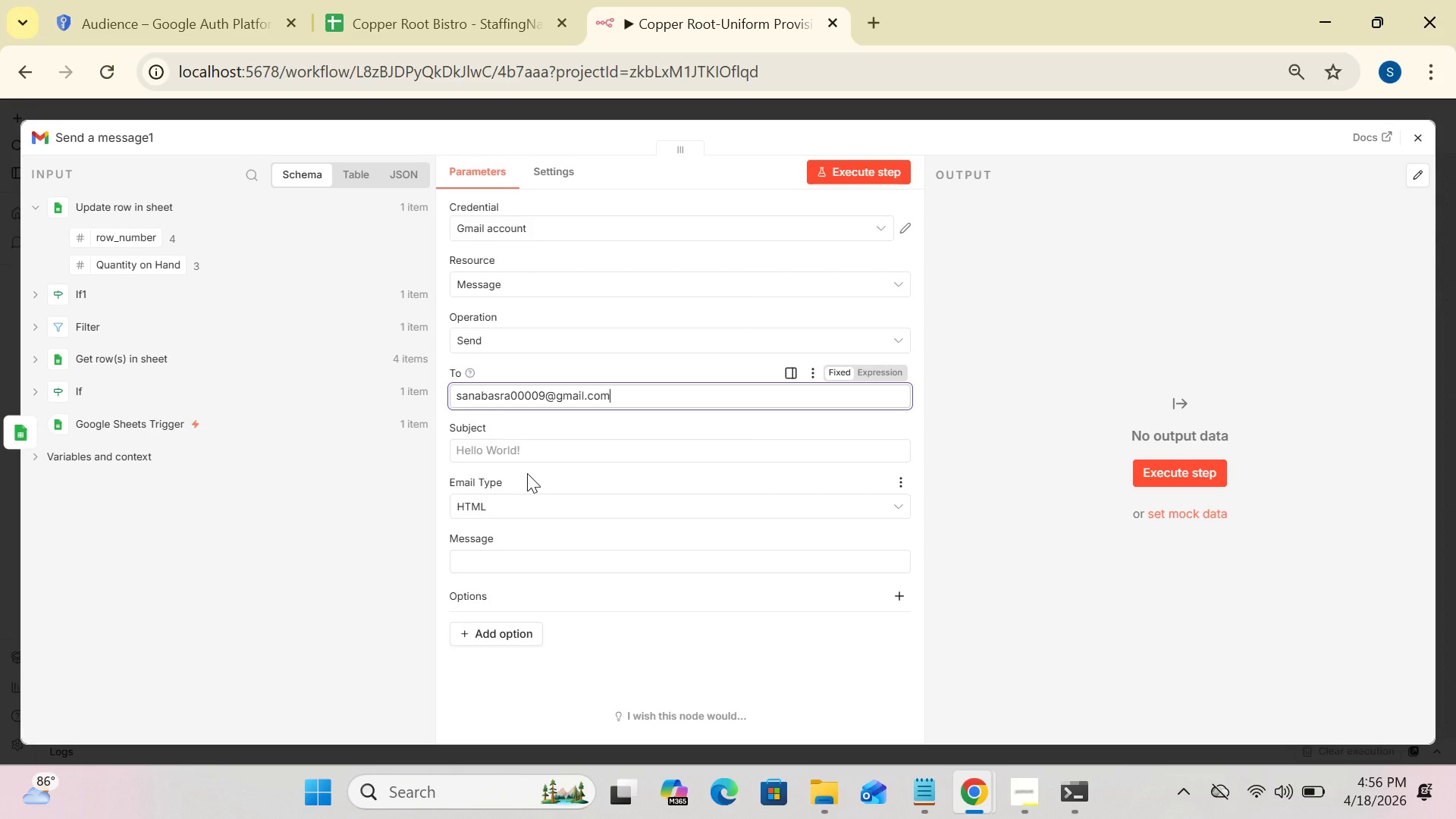 
left_click([771, 508])
 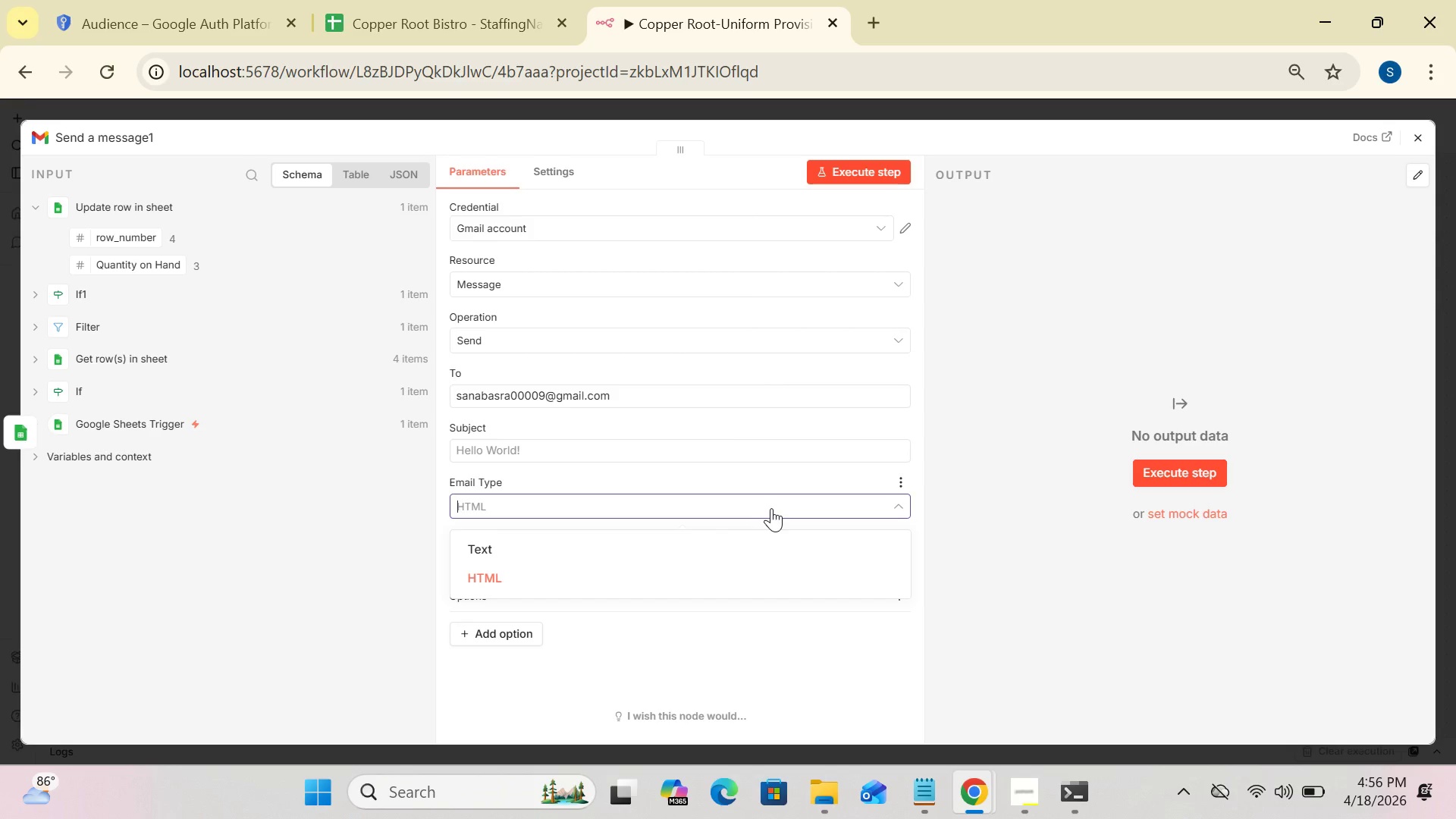 
wait(17.78)
 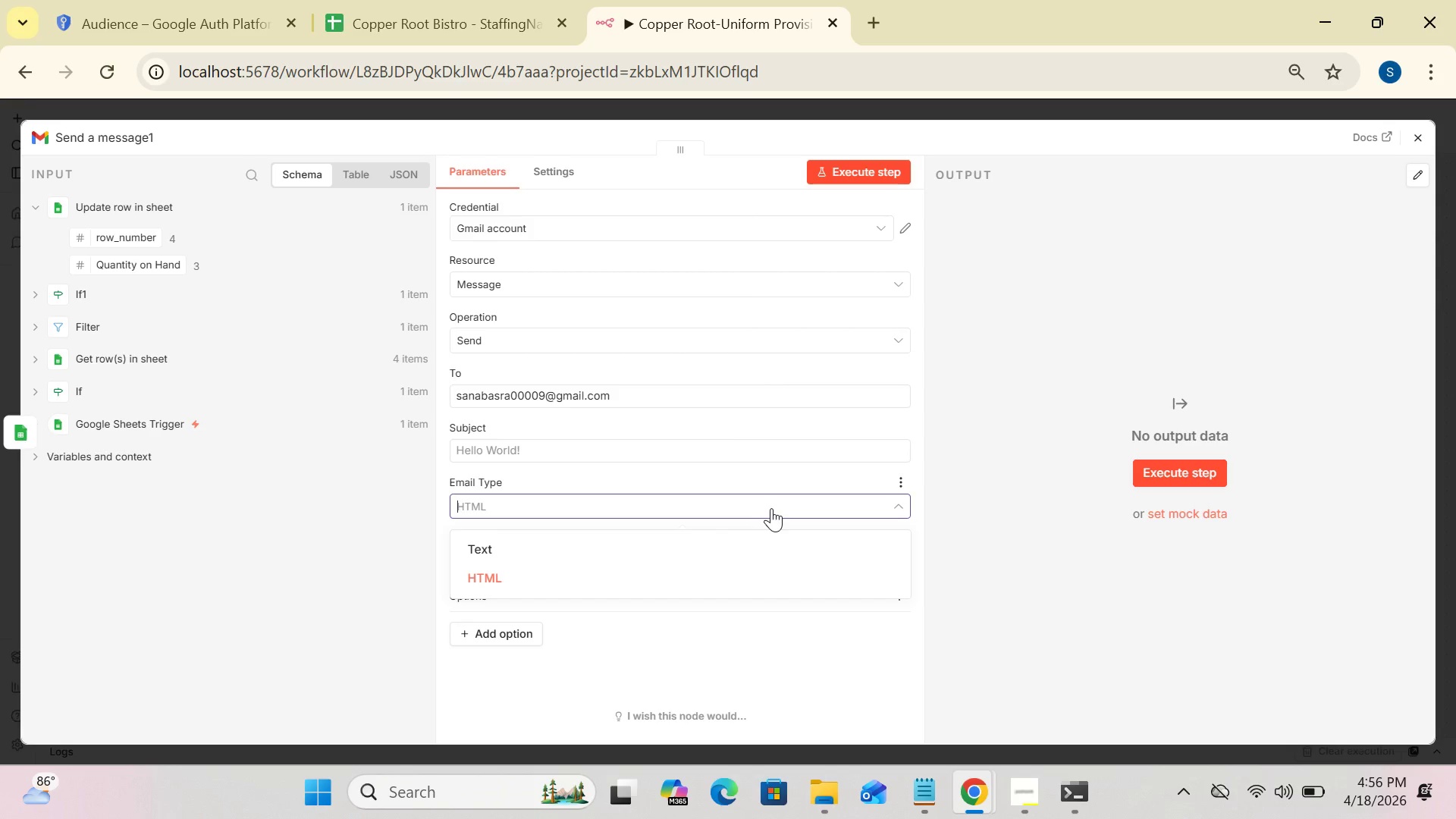 
left_click([635, 570])
 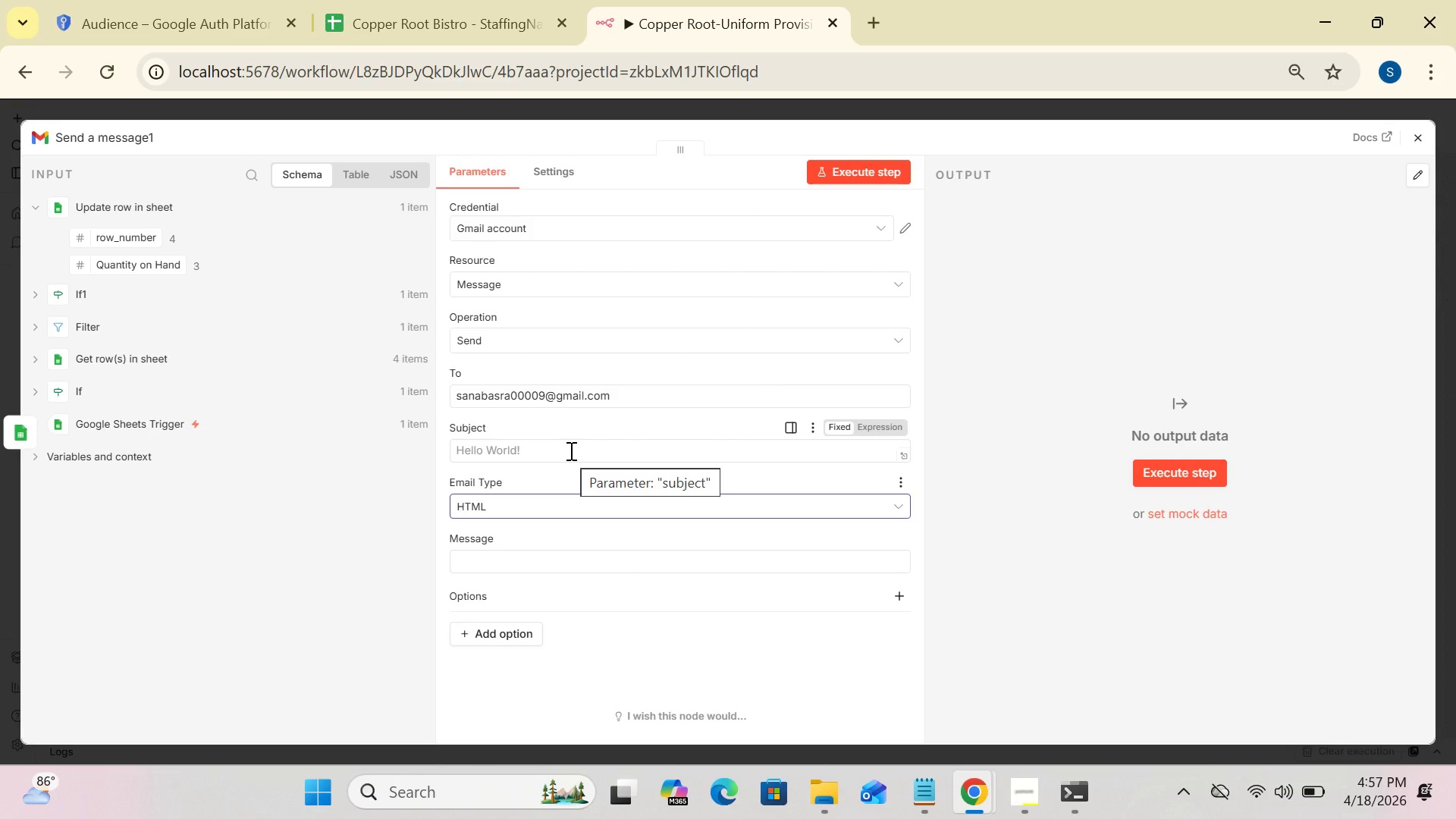 
wait(6.98)
 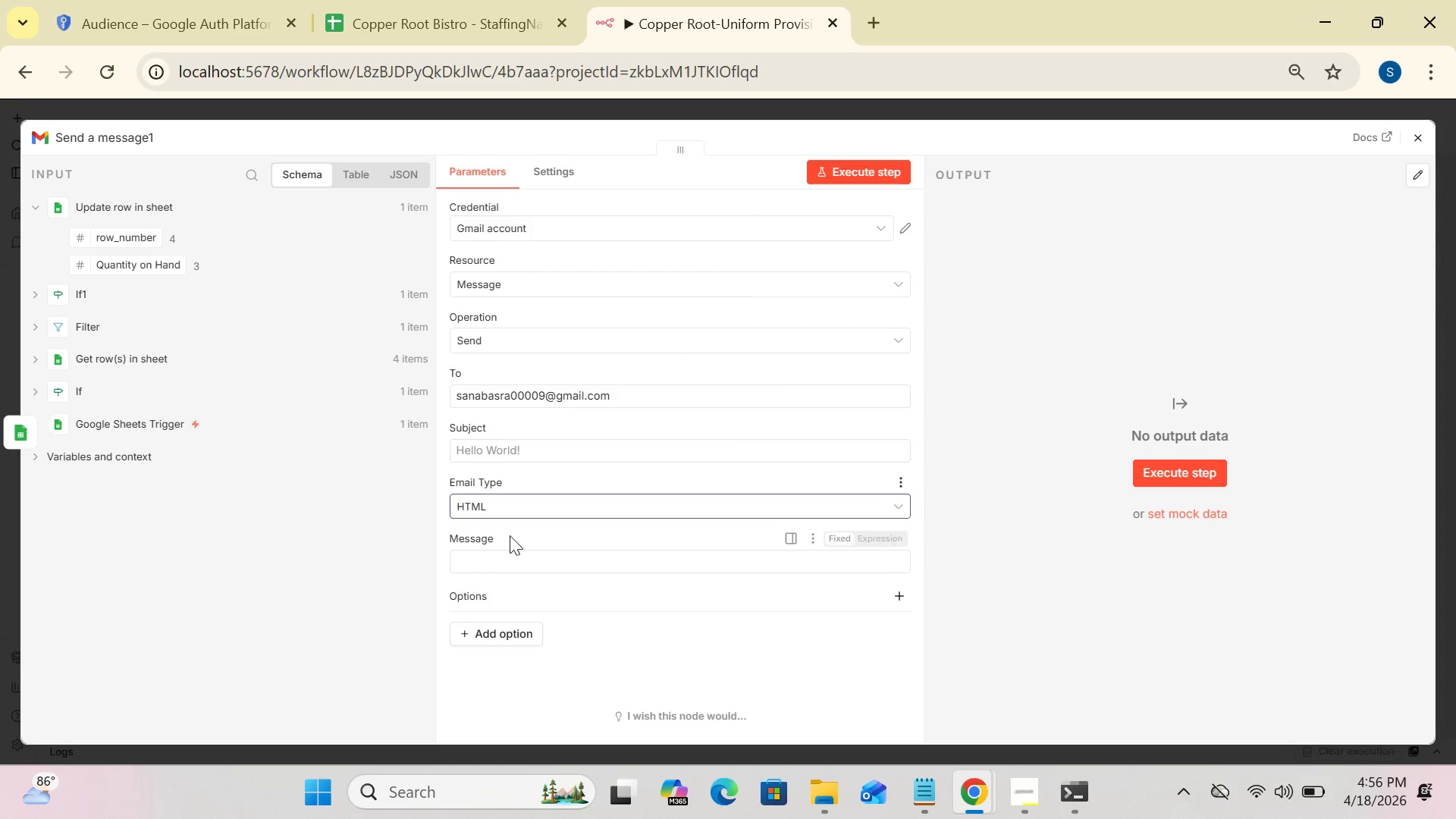 
left_click([570, 450])
 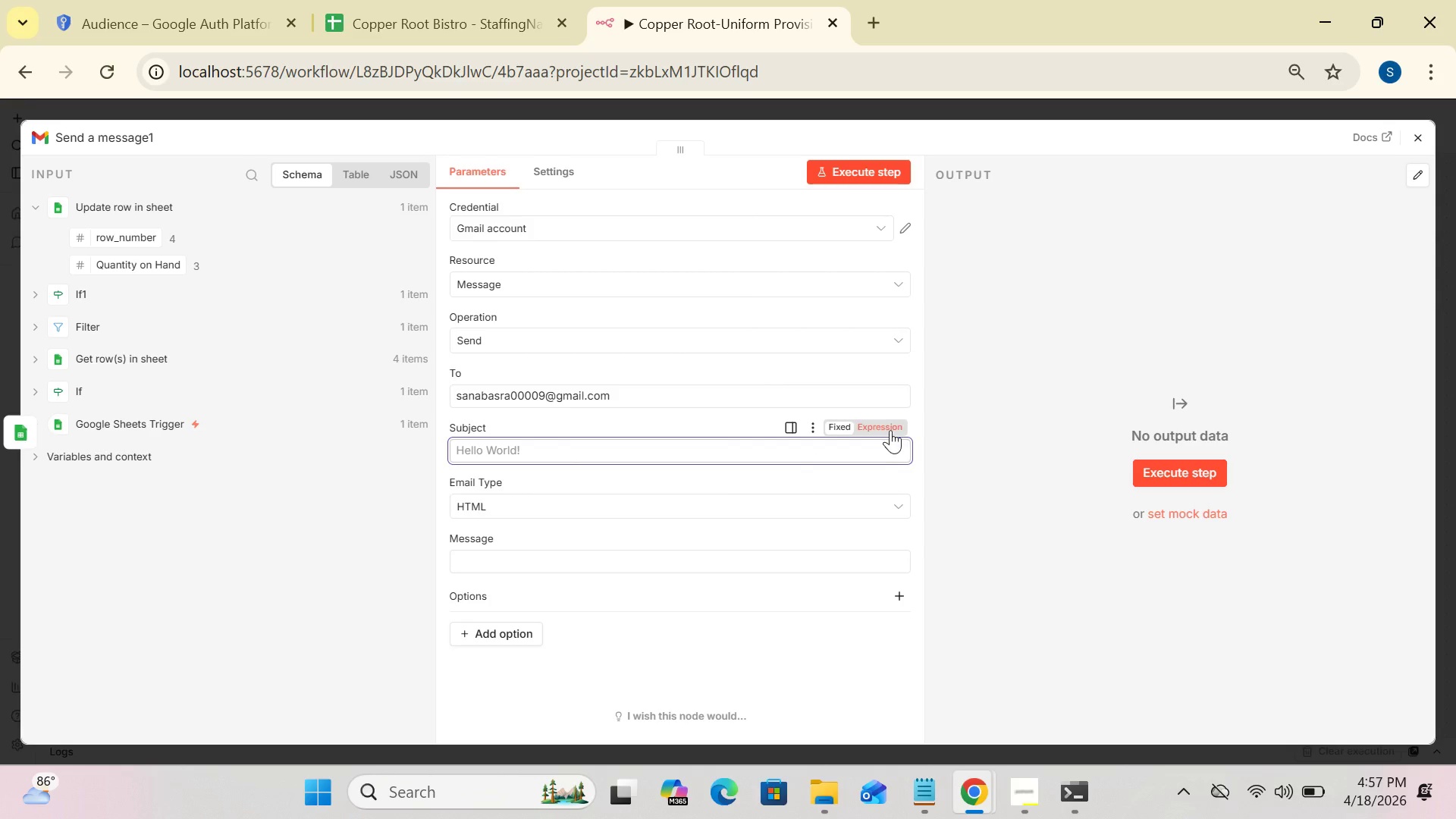 
left_click([886, 421])
 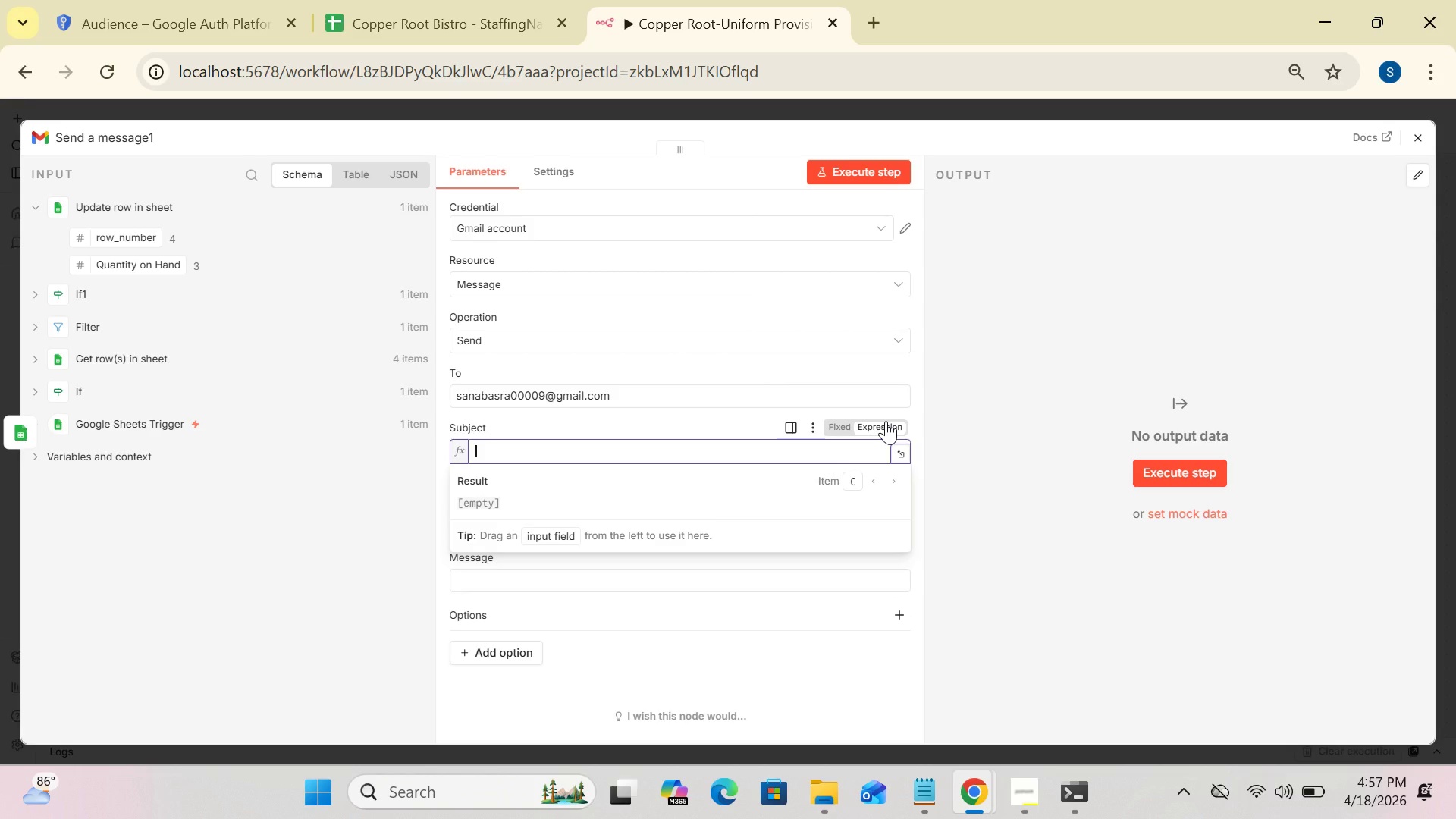 
wait(6.34)
 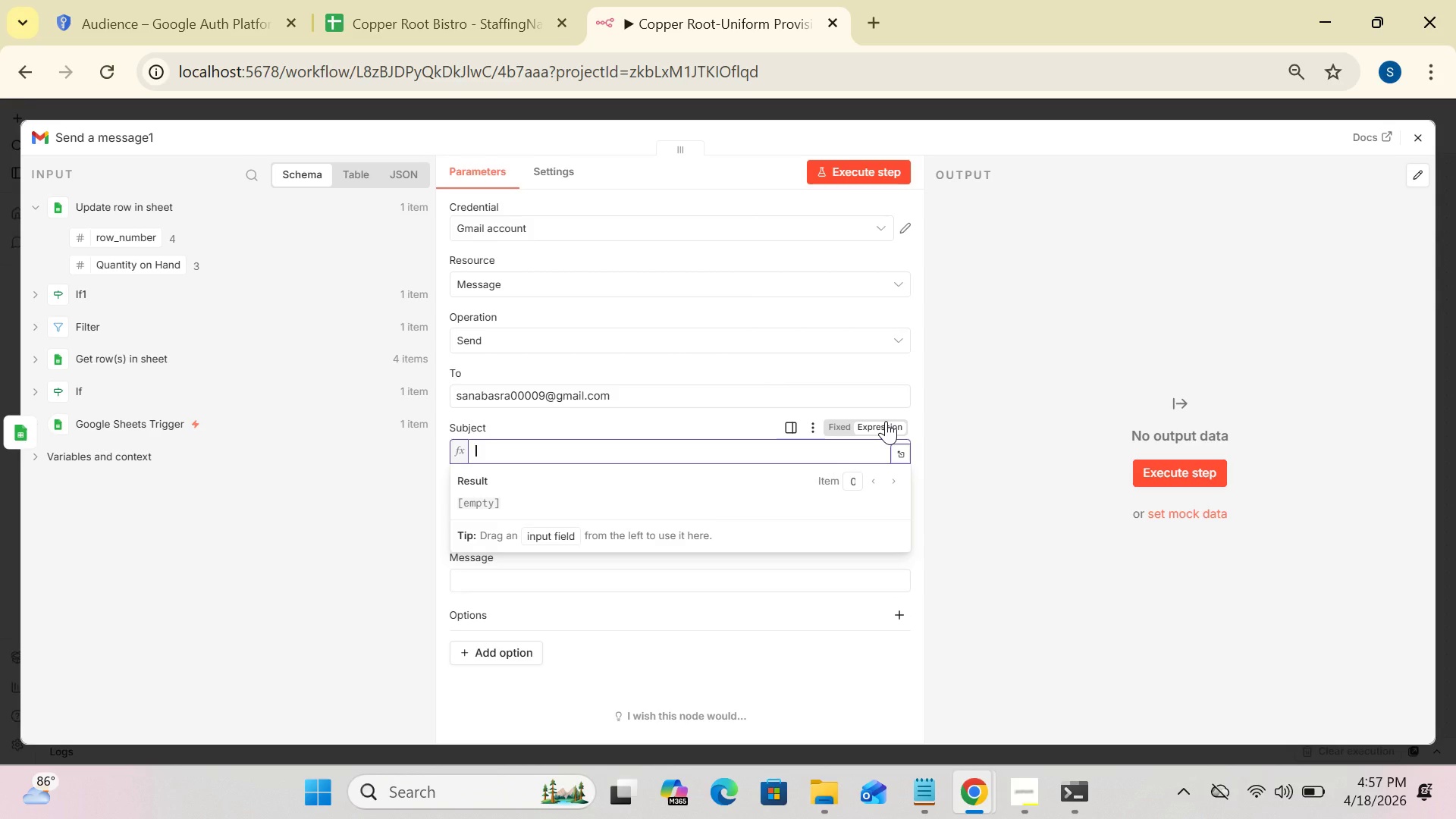 
left_click([902, 457])
 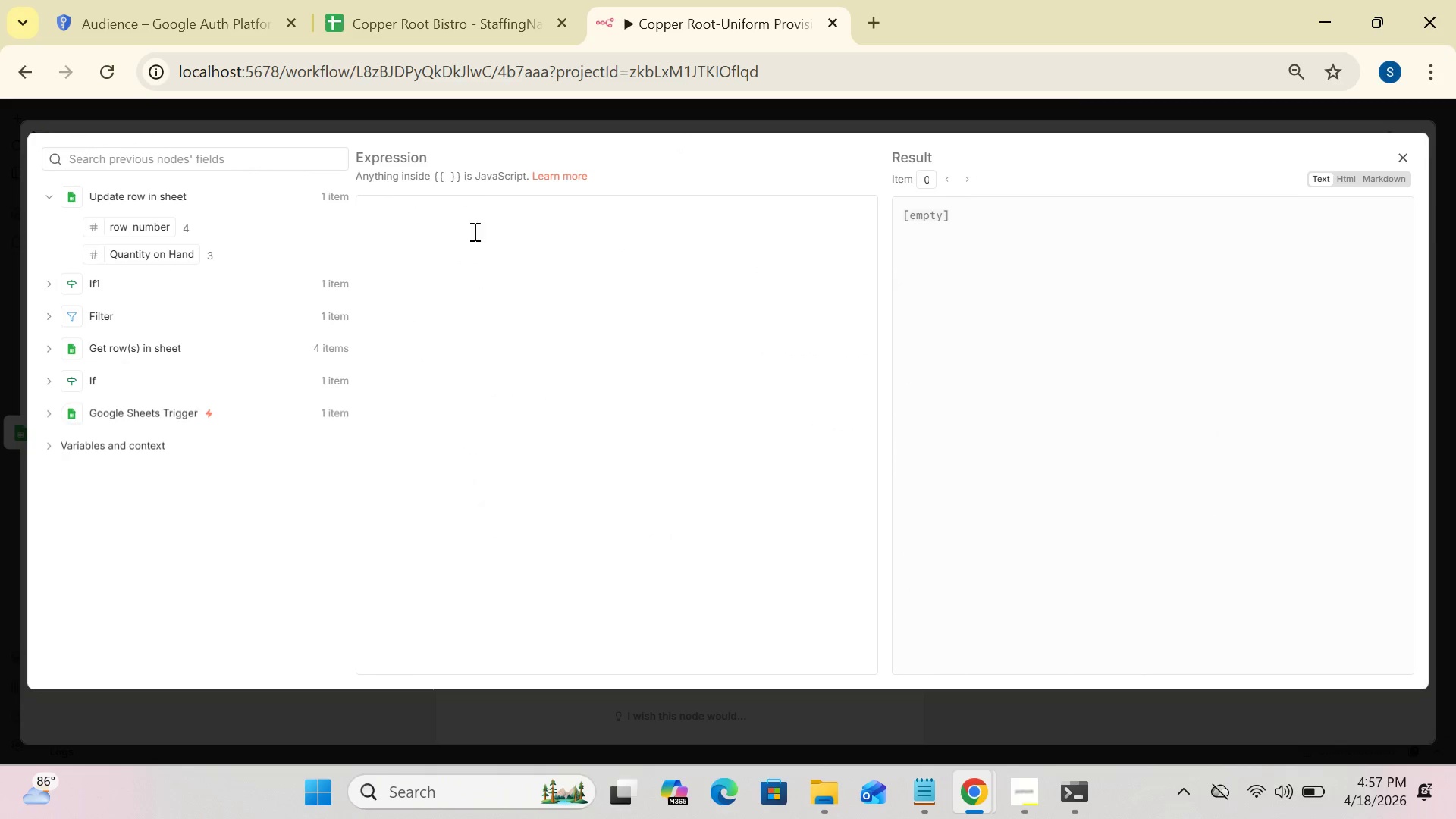 
left_click([433, 233])
 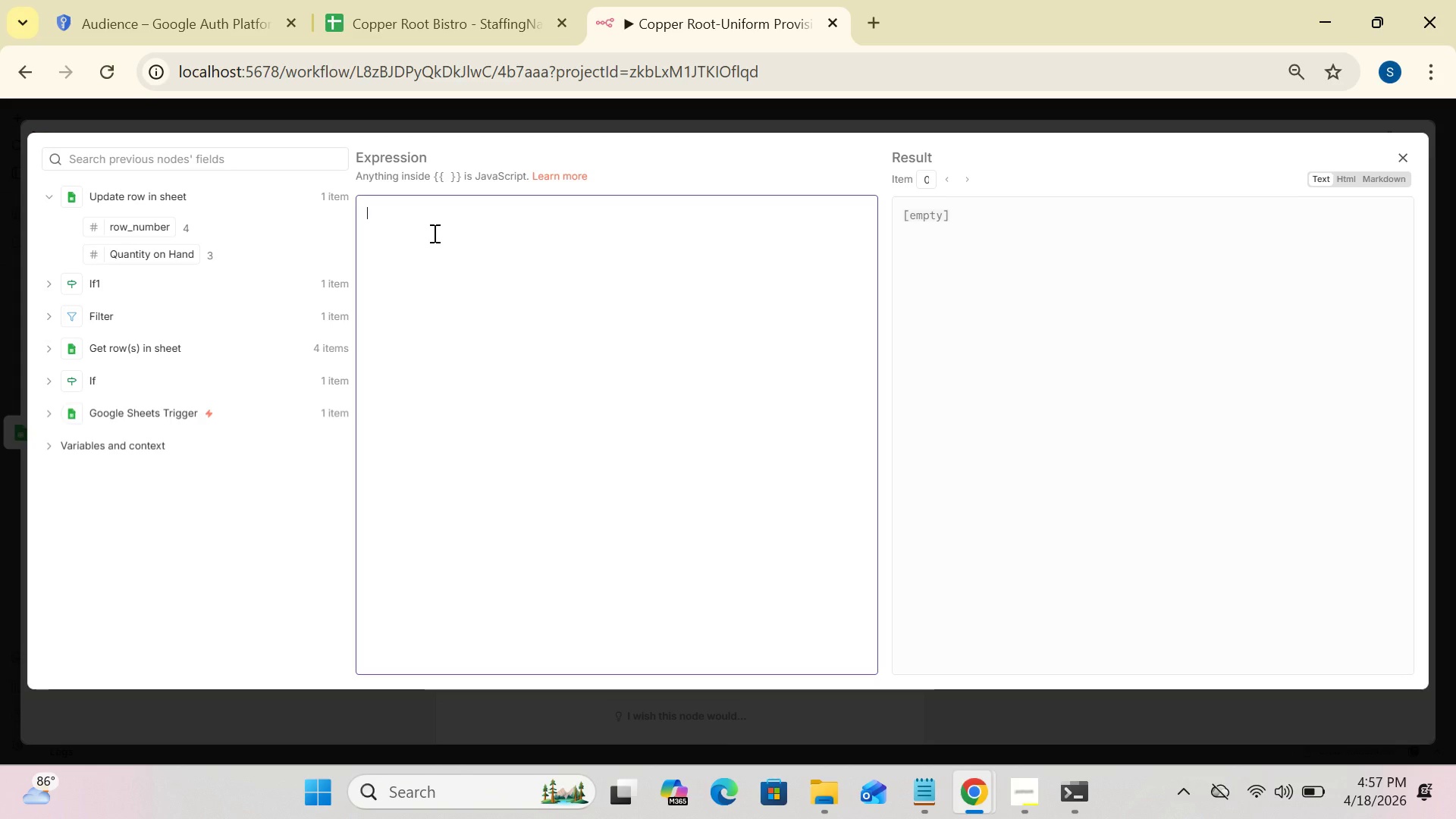 
type(Uniform Reserved - {{$json["Name")
 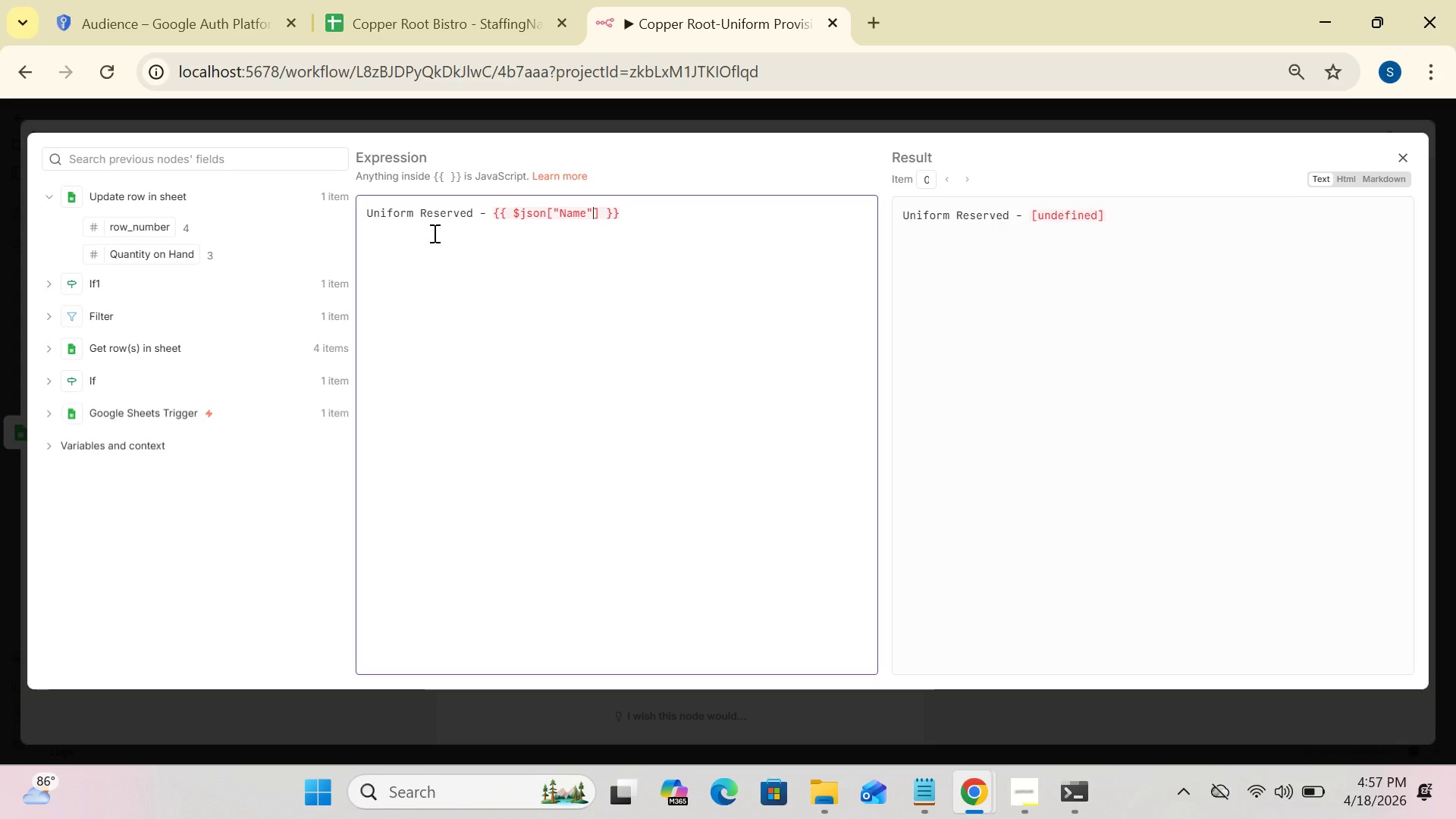 
wait(11.06)
 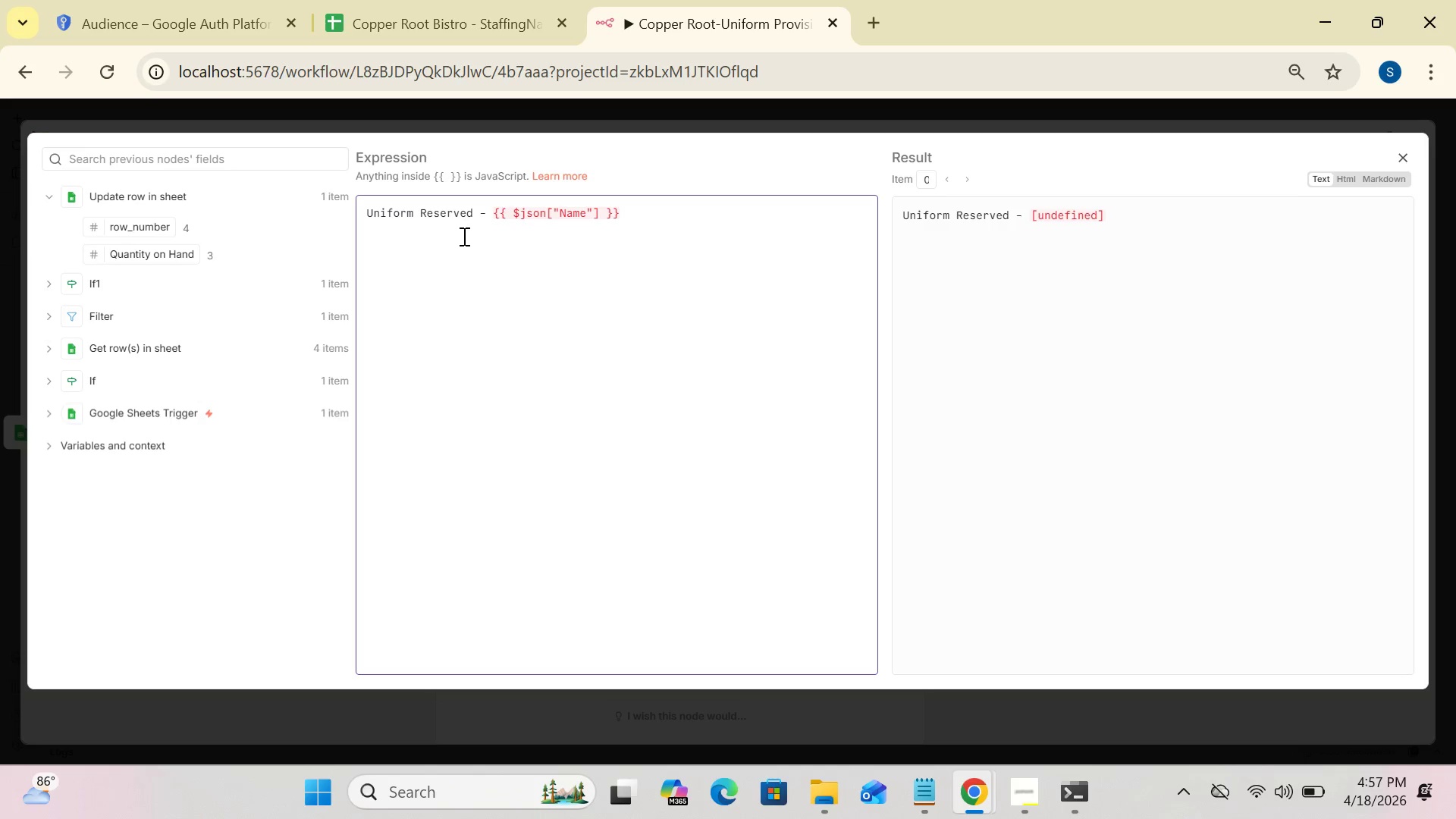 
key(Backspace)
key(Backspace)
key(Backspace)
key(Backspace)
key(Backspace)
key(Backspace)
key(Backspace)
key(Backspace)
key(Backspace)
key(Backspace)
key(Backspace)
type(('Google Sheets Trigger)
 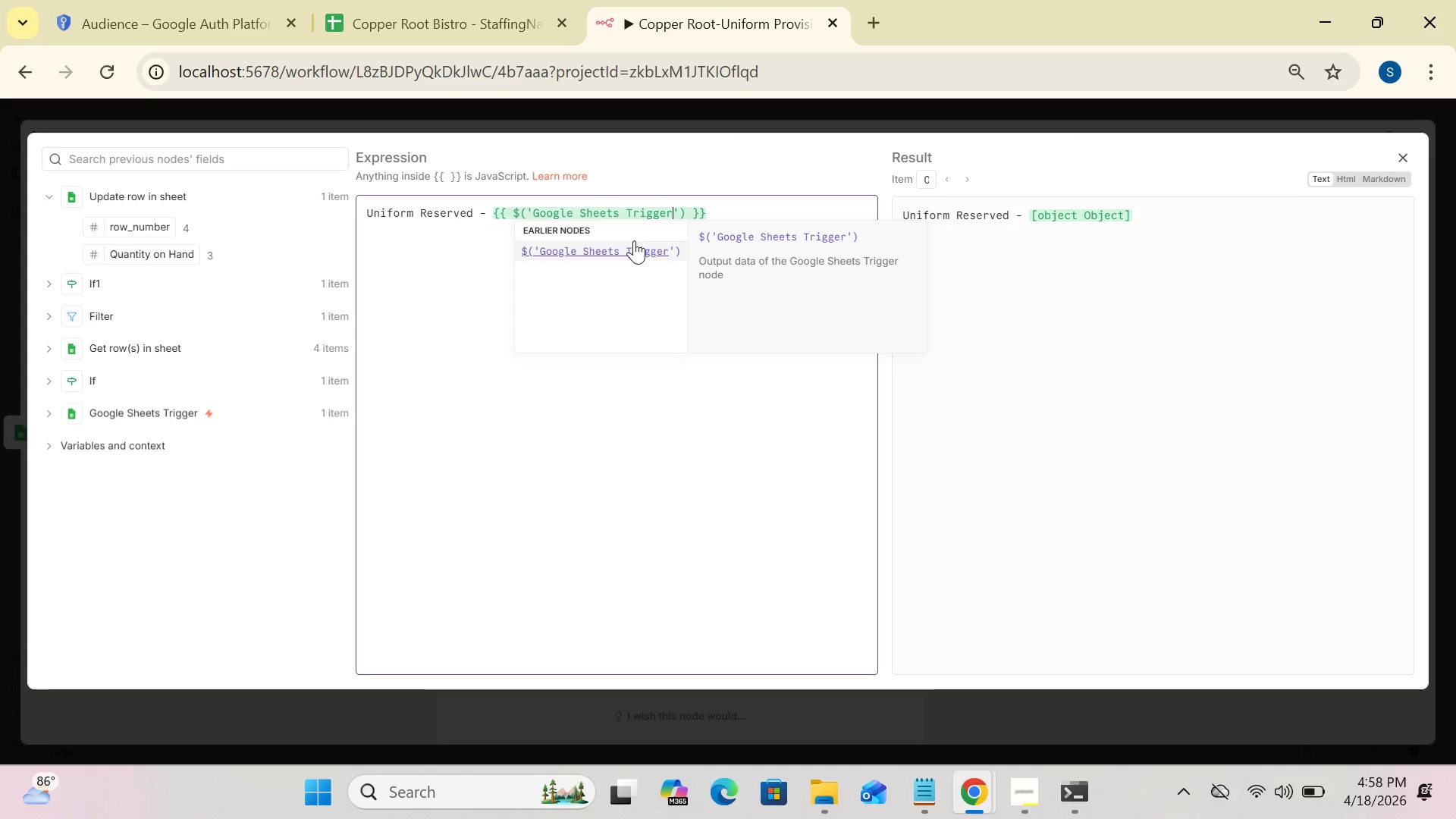 
left_click([689, 212])
 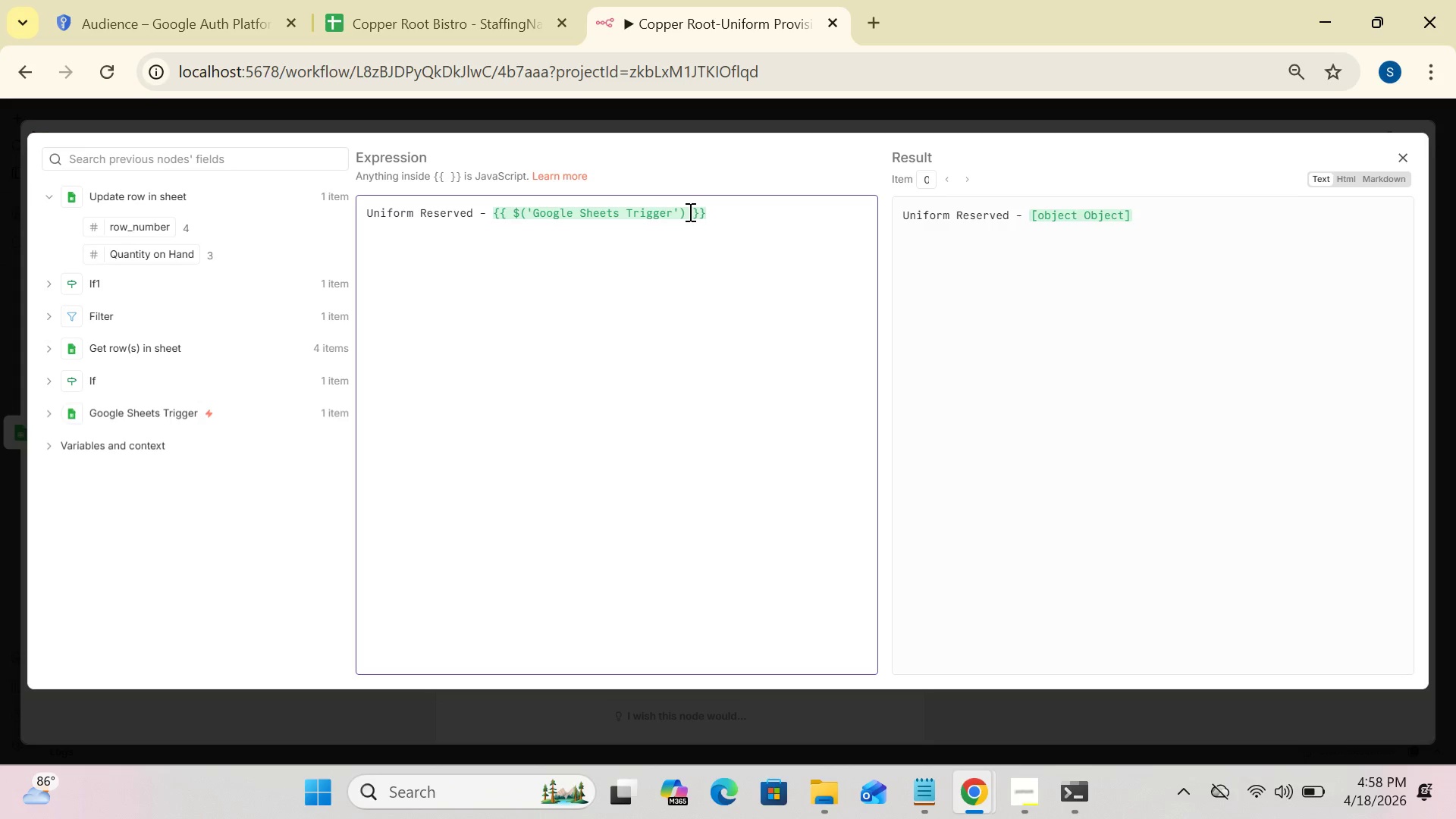 
type(.iten)
key(Backspace)
type(m.json)
 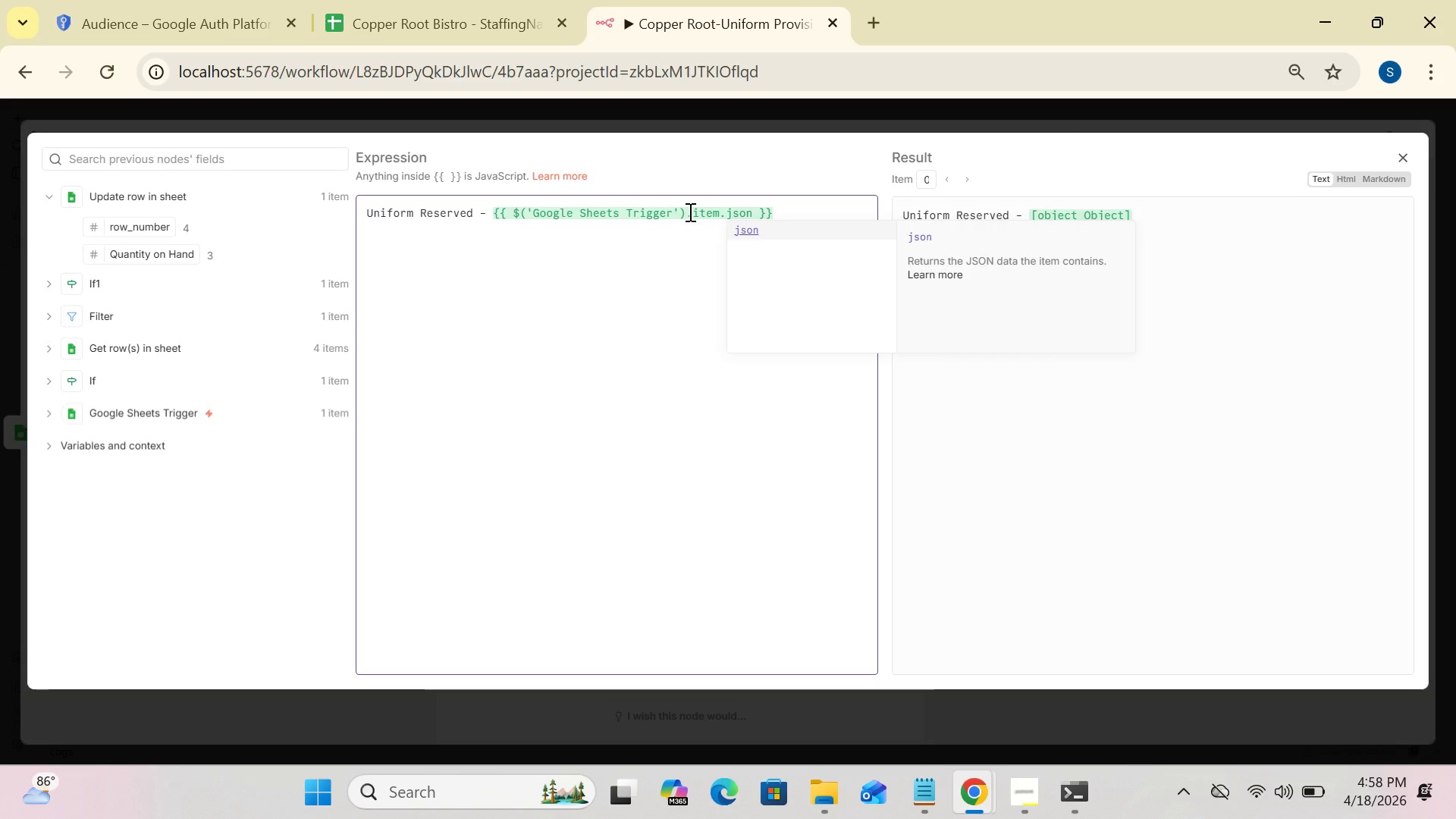 
type(["Name)
 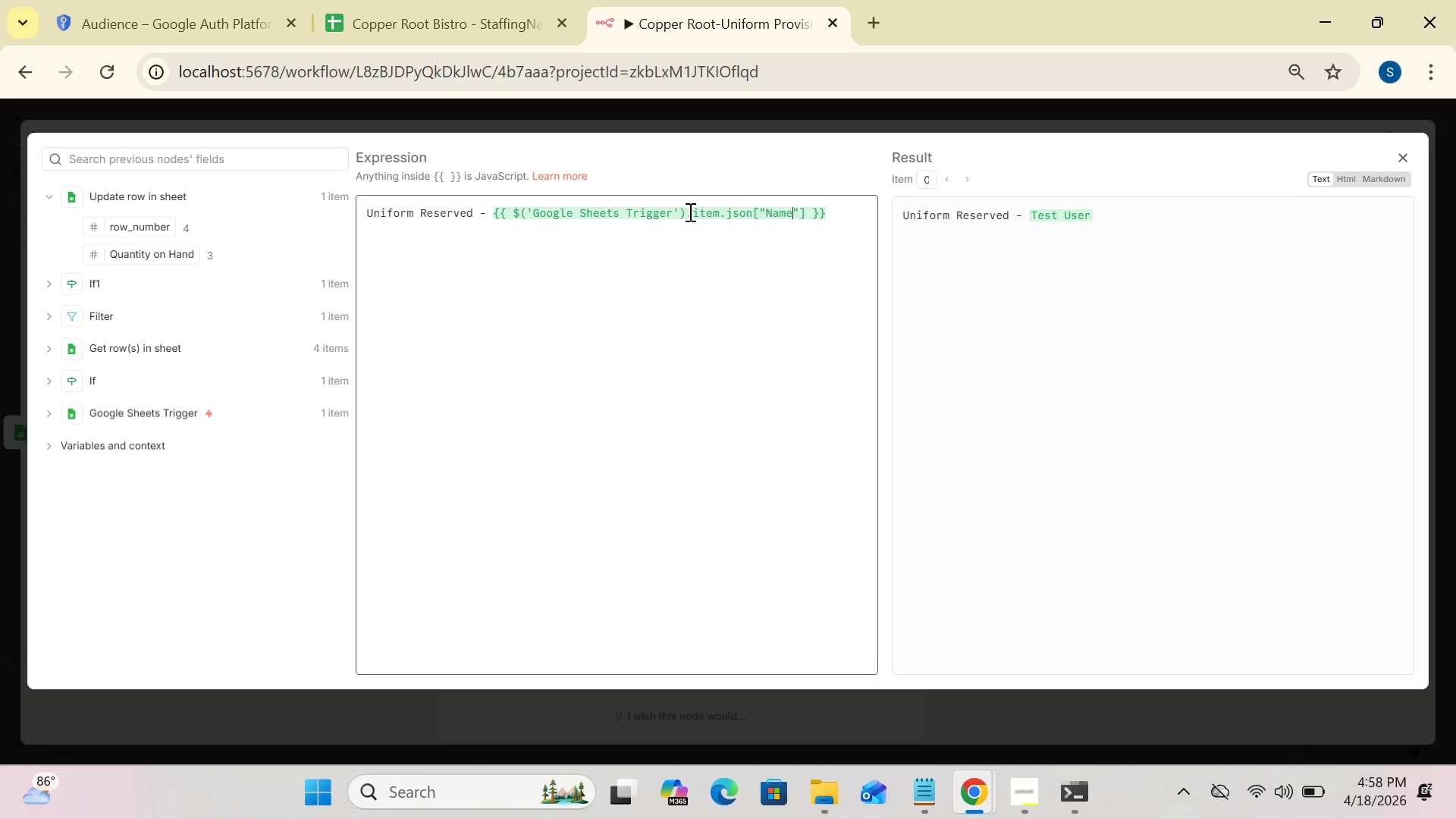 
wait(7.66)
 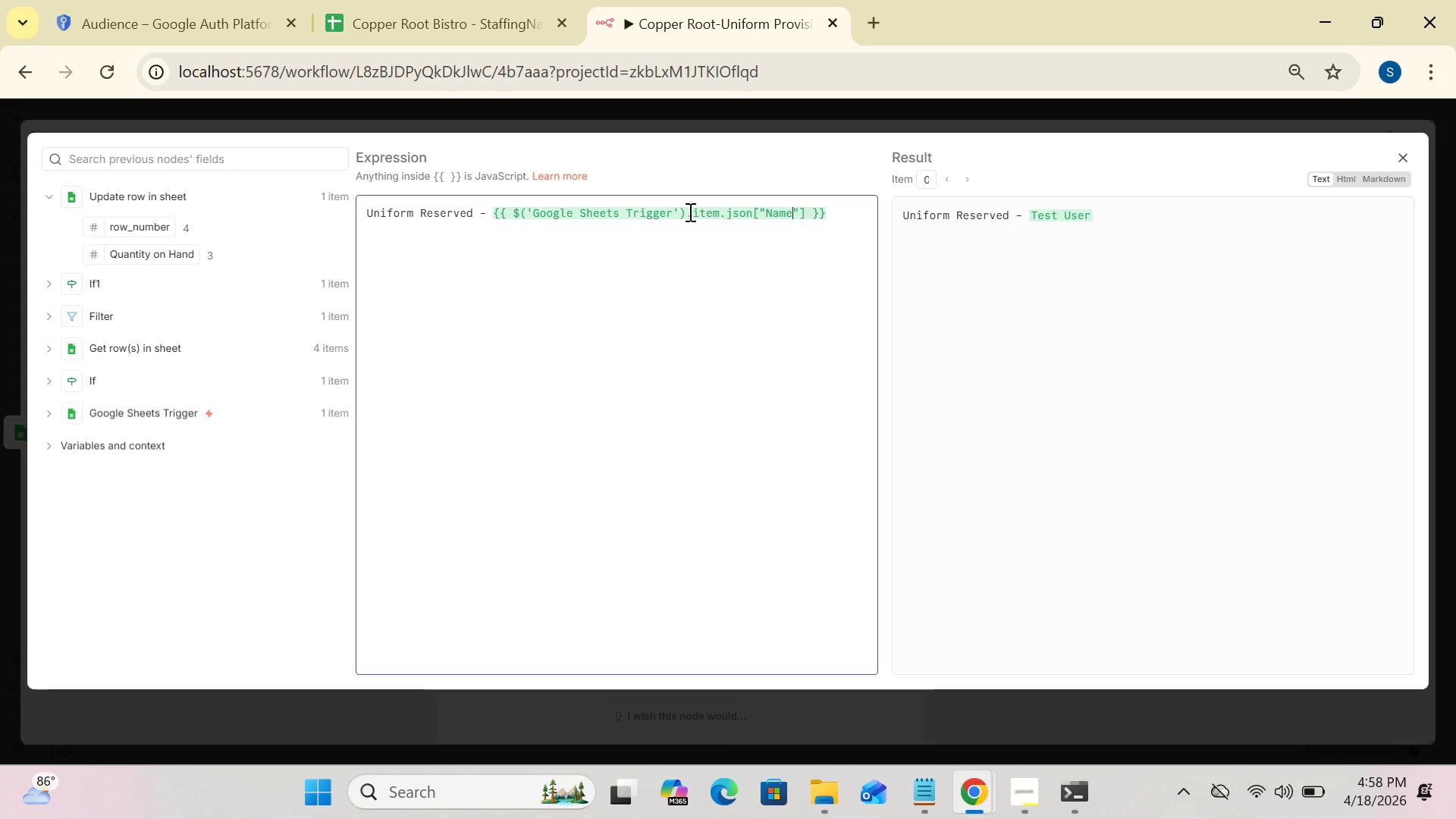 
left_click([1010, 334])
 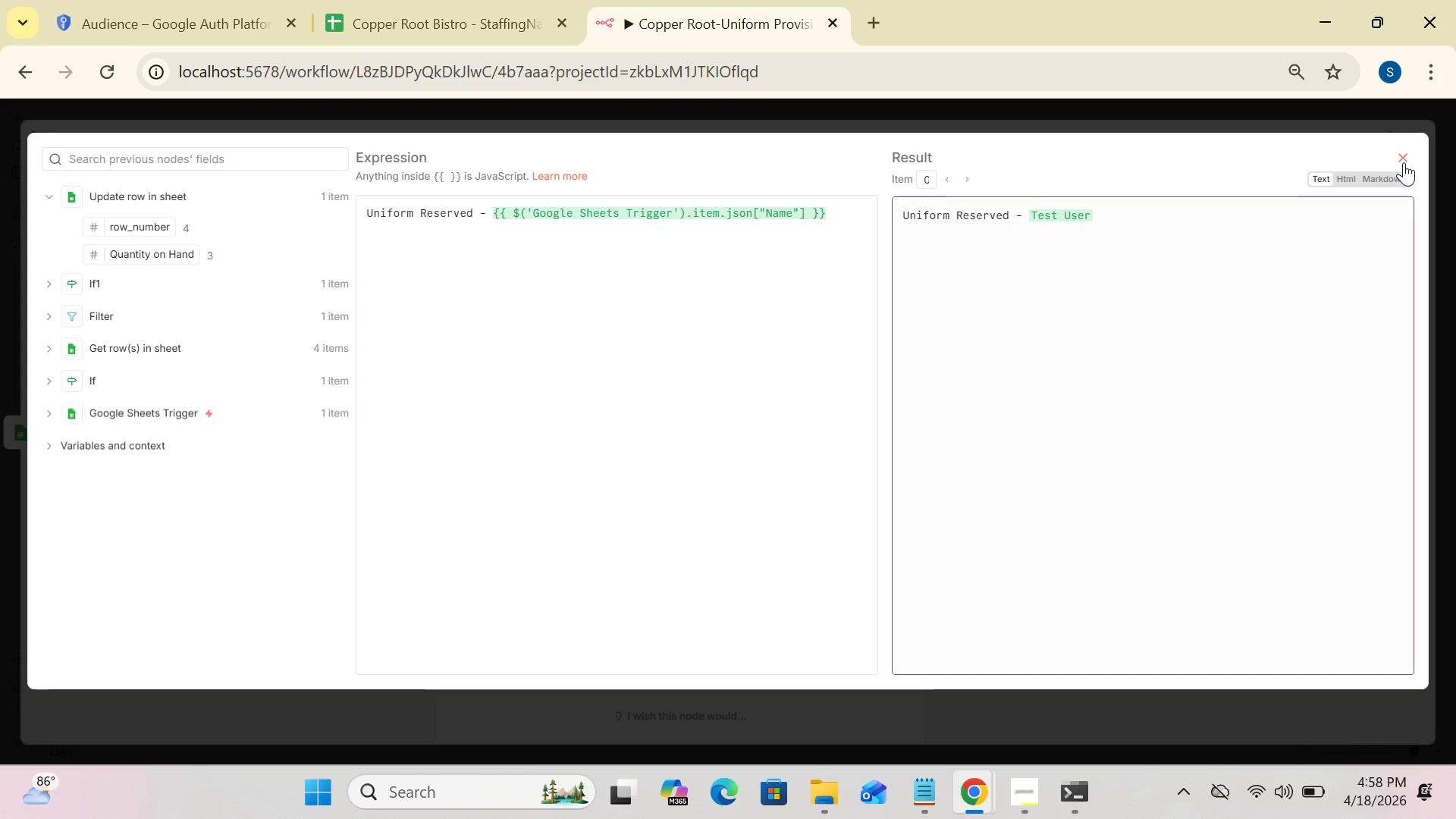 
left_click([1404, 162])
 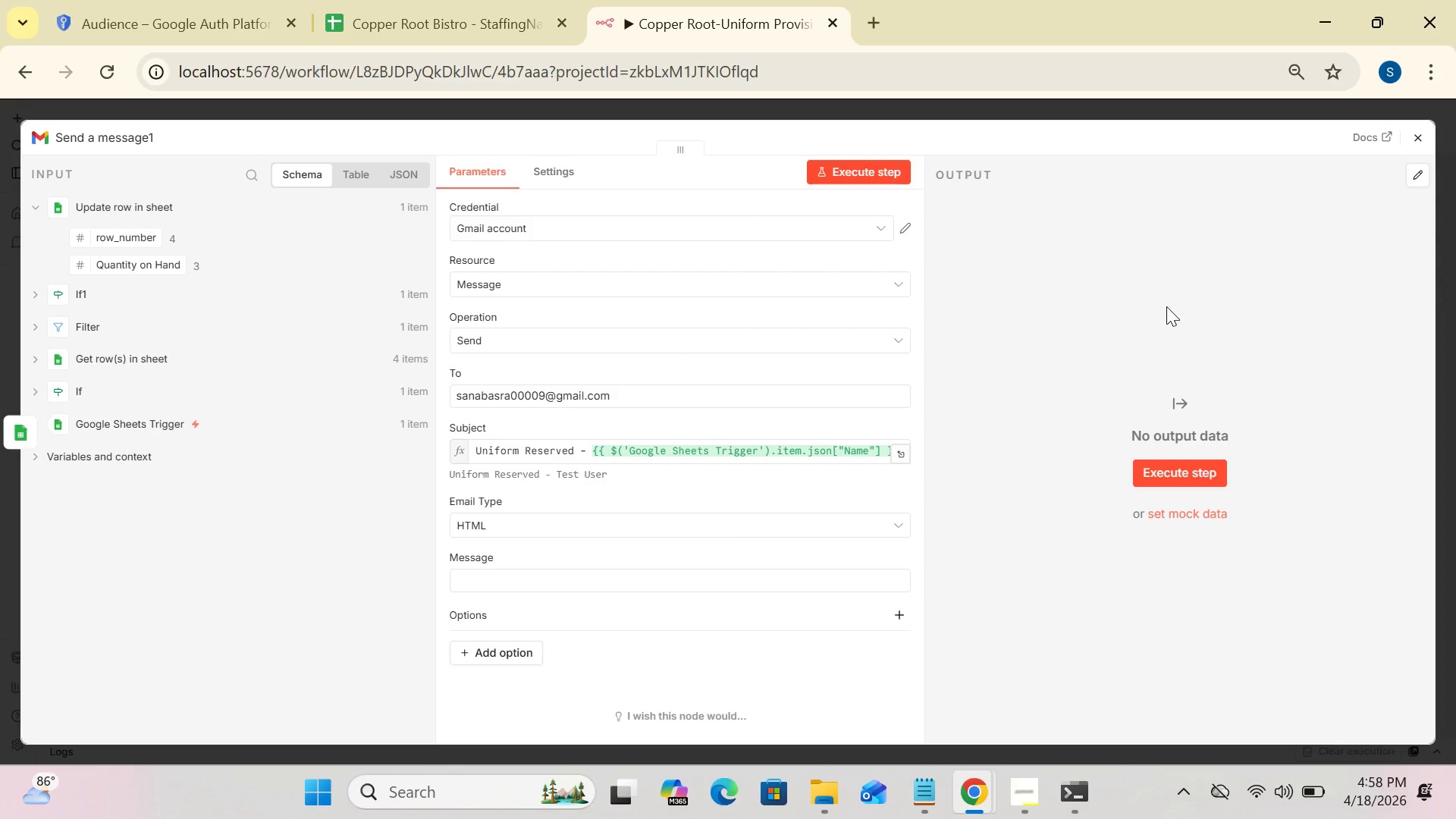 
wait(6.14)
 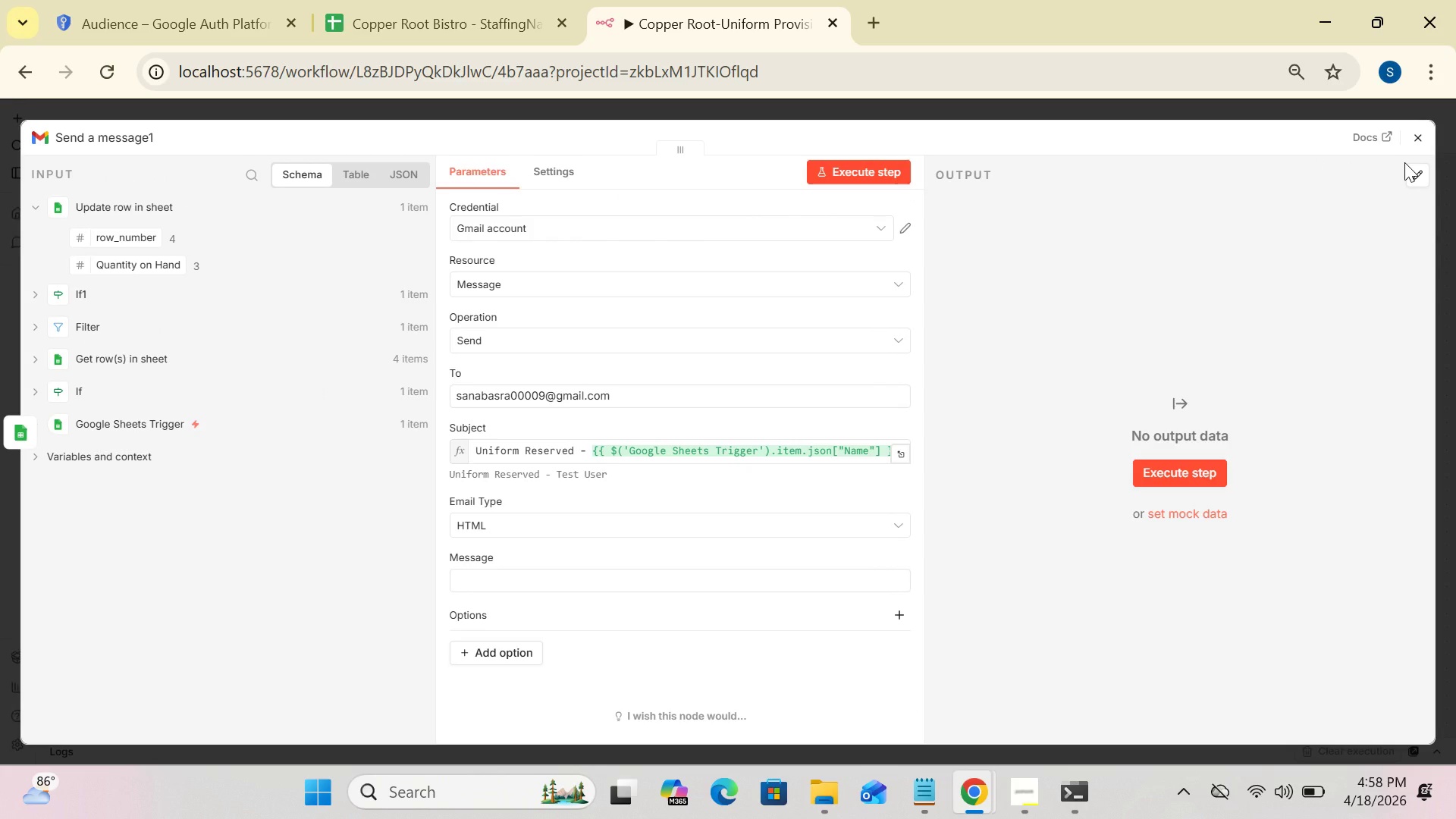 
left_click([892, 528])
 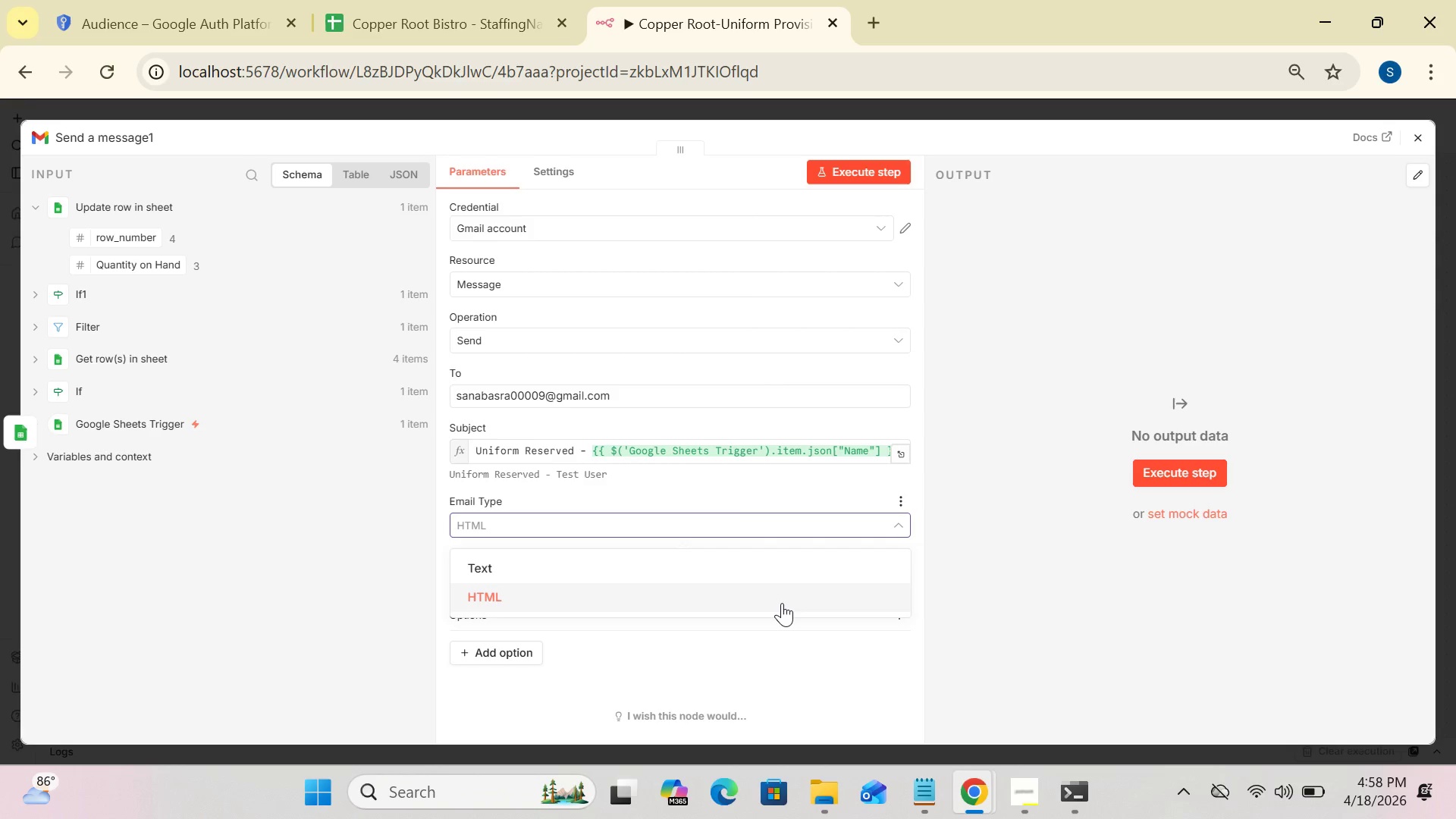 
left_click([782, 603])
 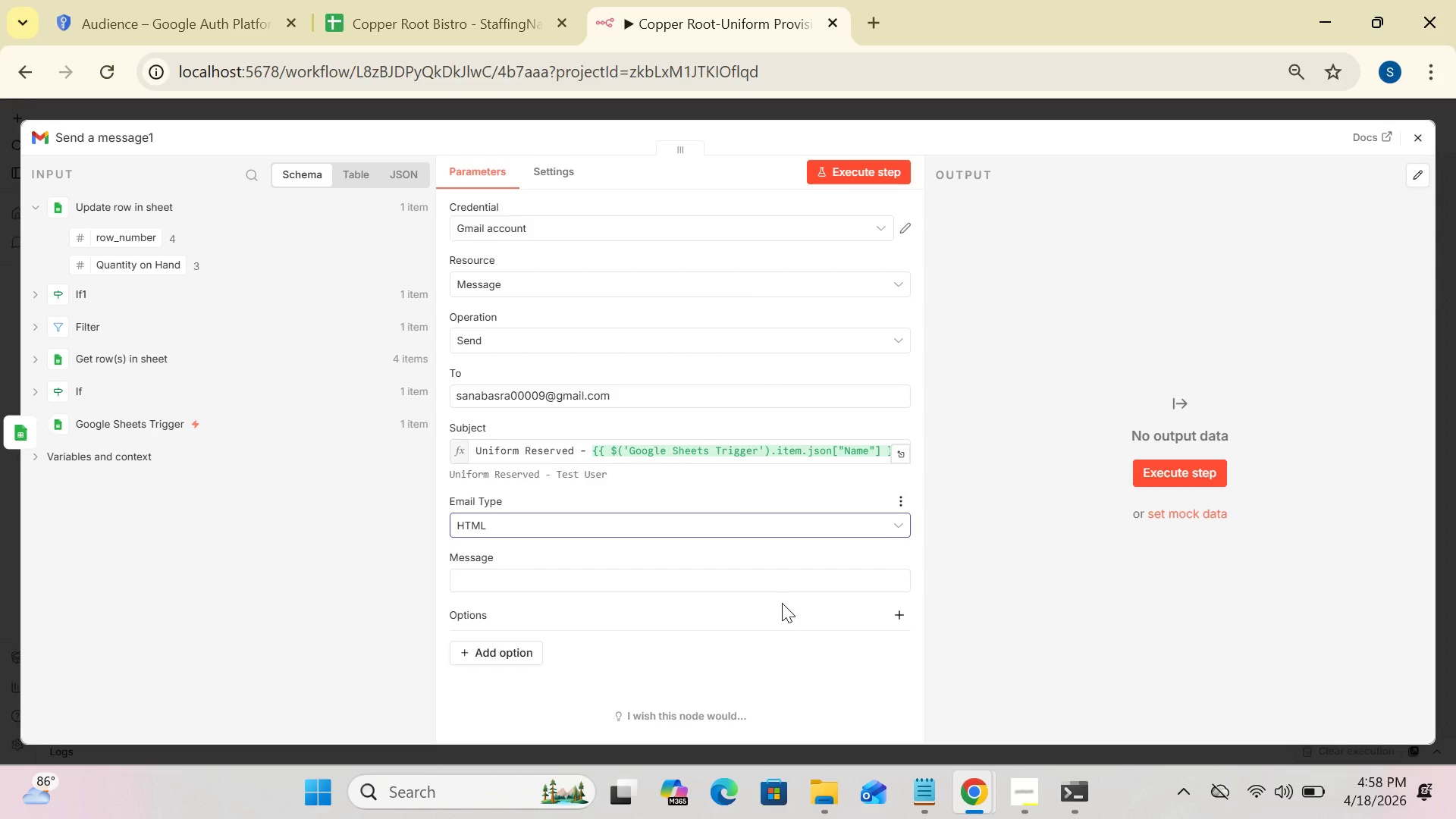 
wait(10.0)
 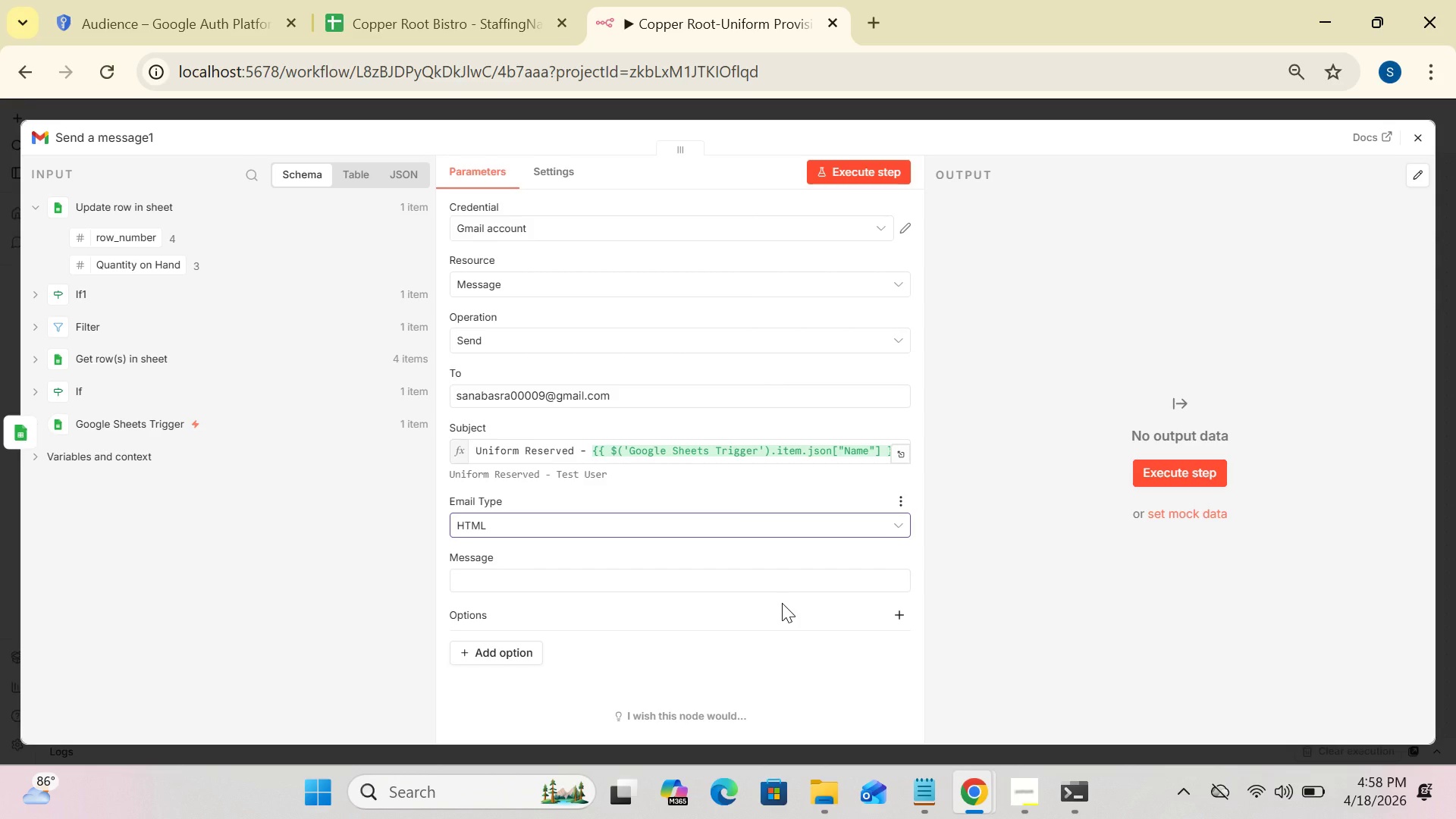 
left_click([644, 574])
 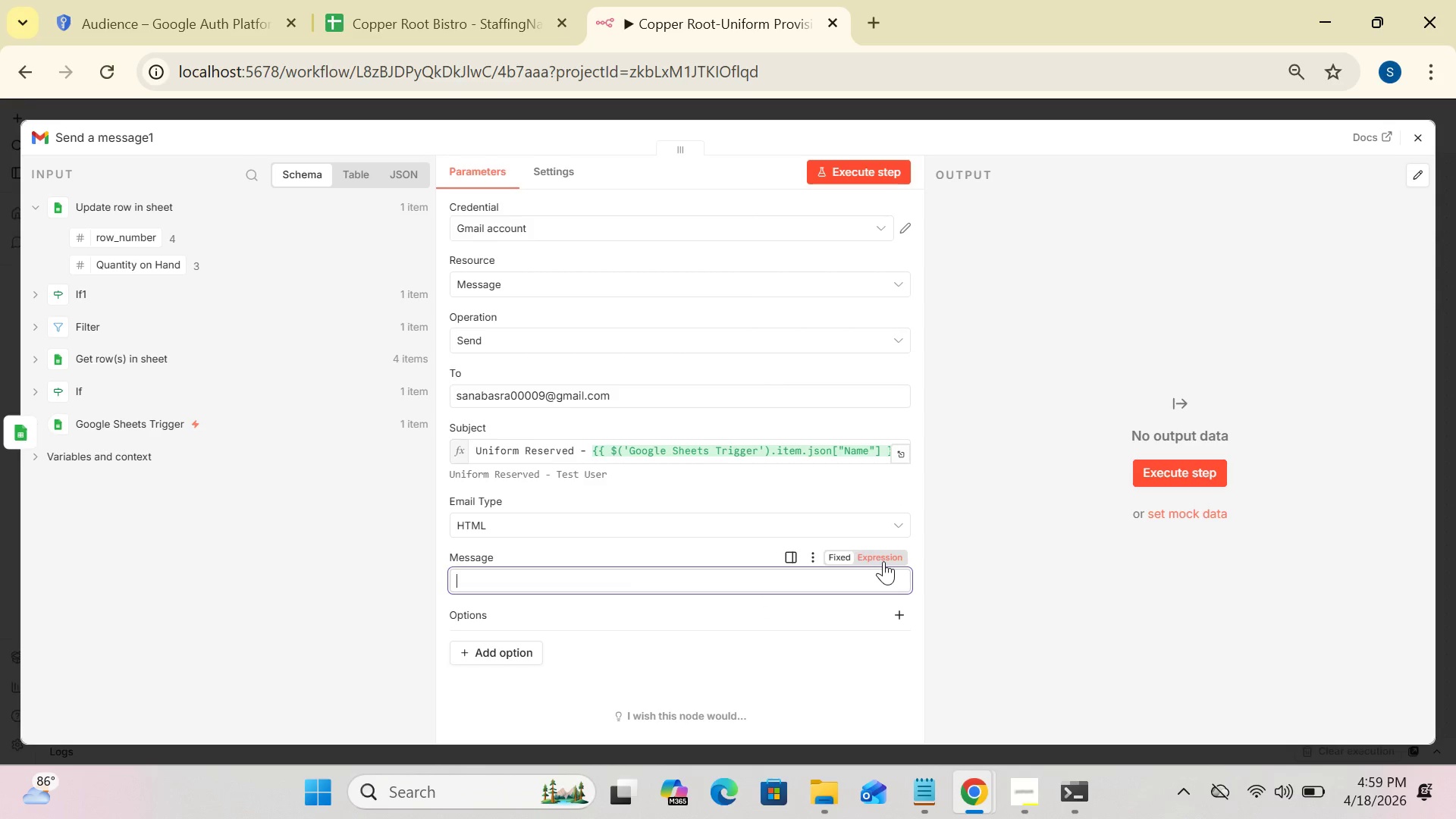 
left_click([883, 561])
 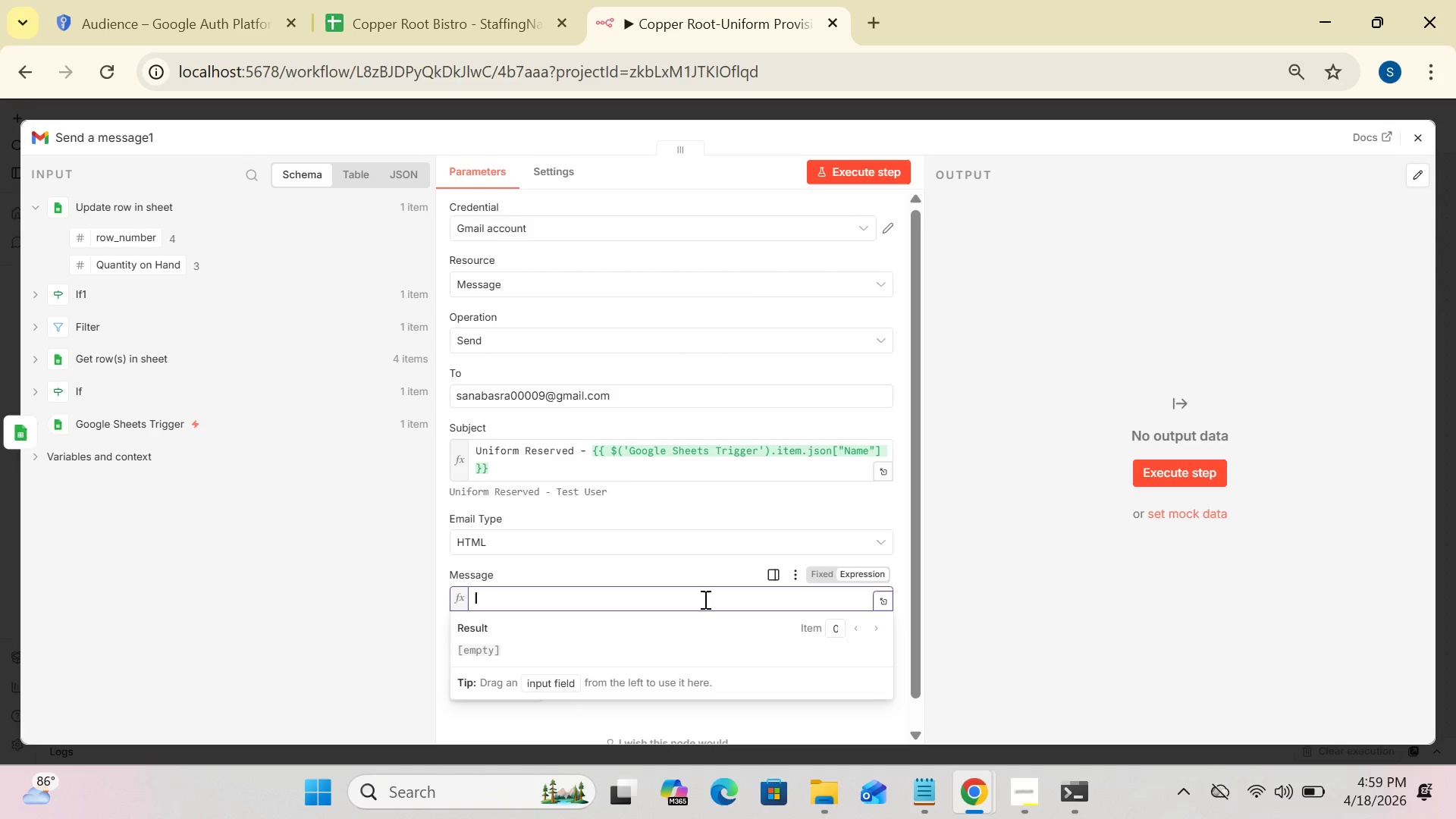 
key(CapsLock)
 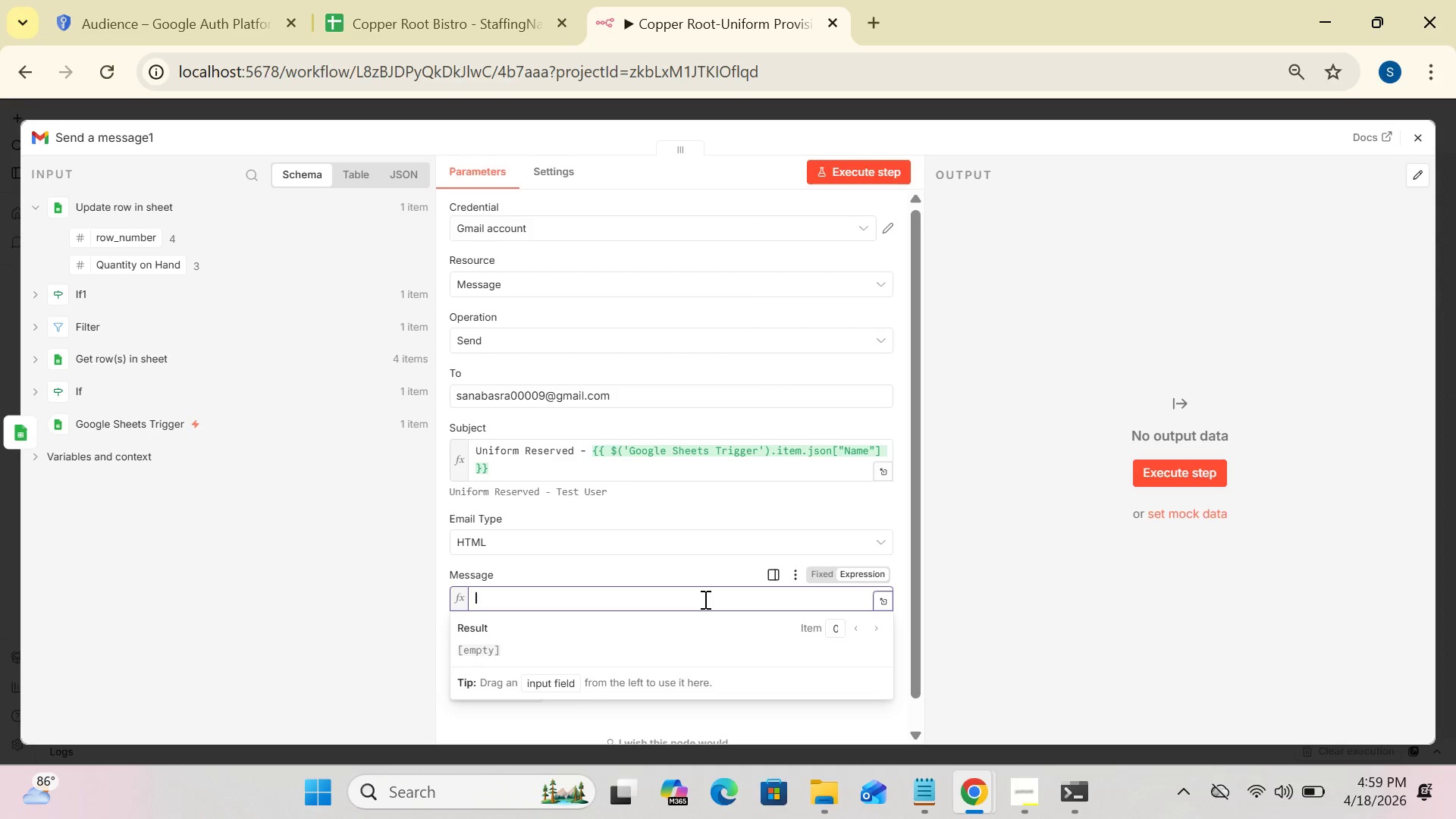 
key(H)
 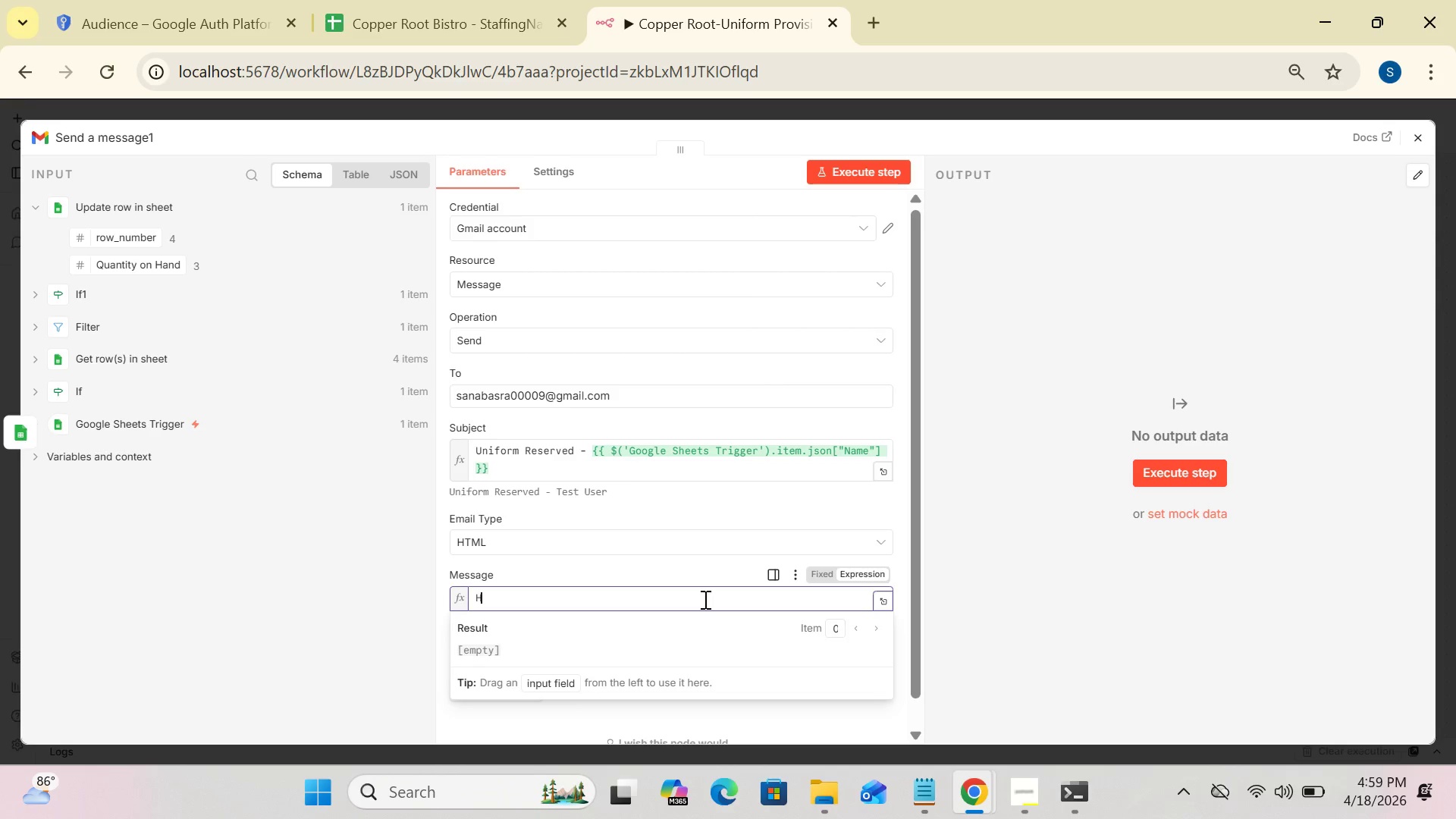 
key(CapsLock)
 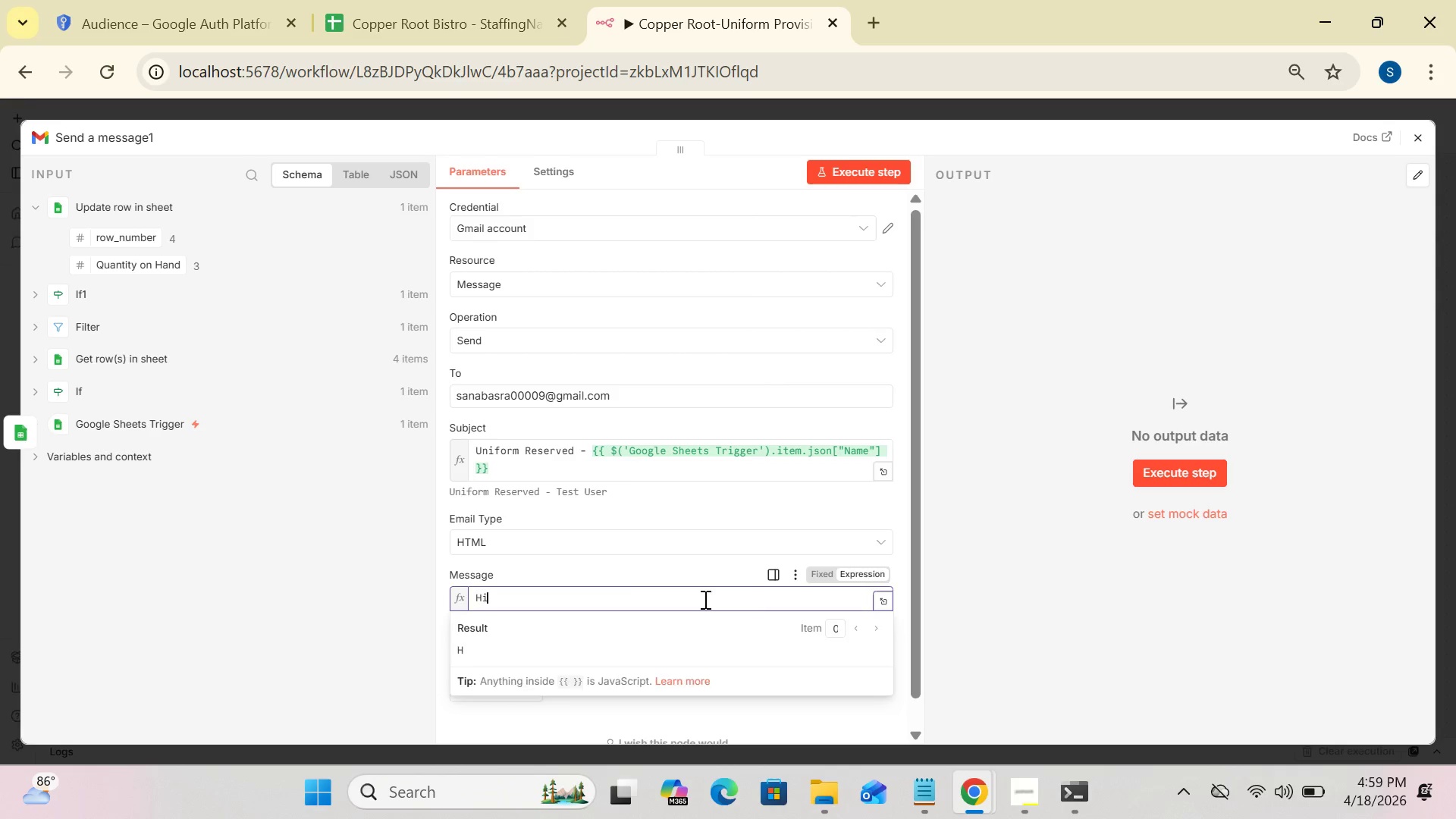 
key(I)
 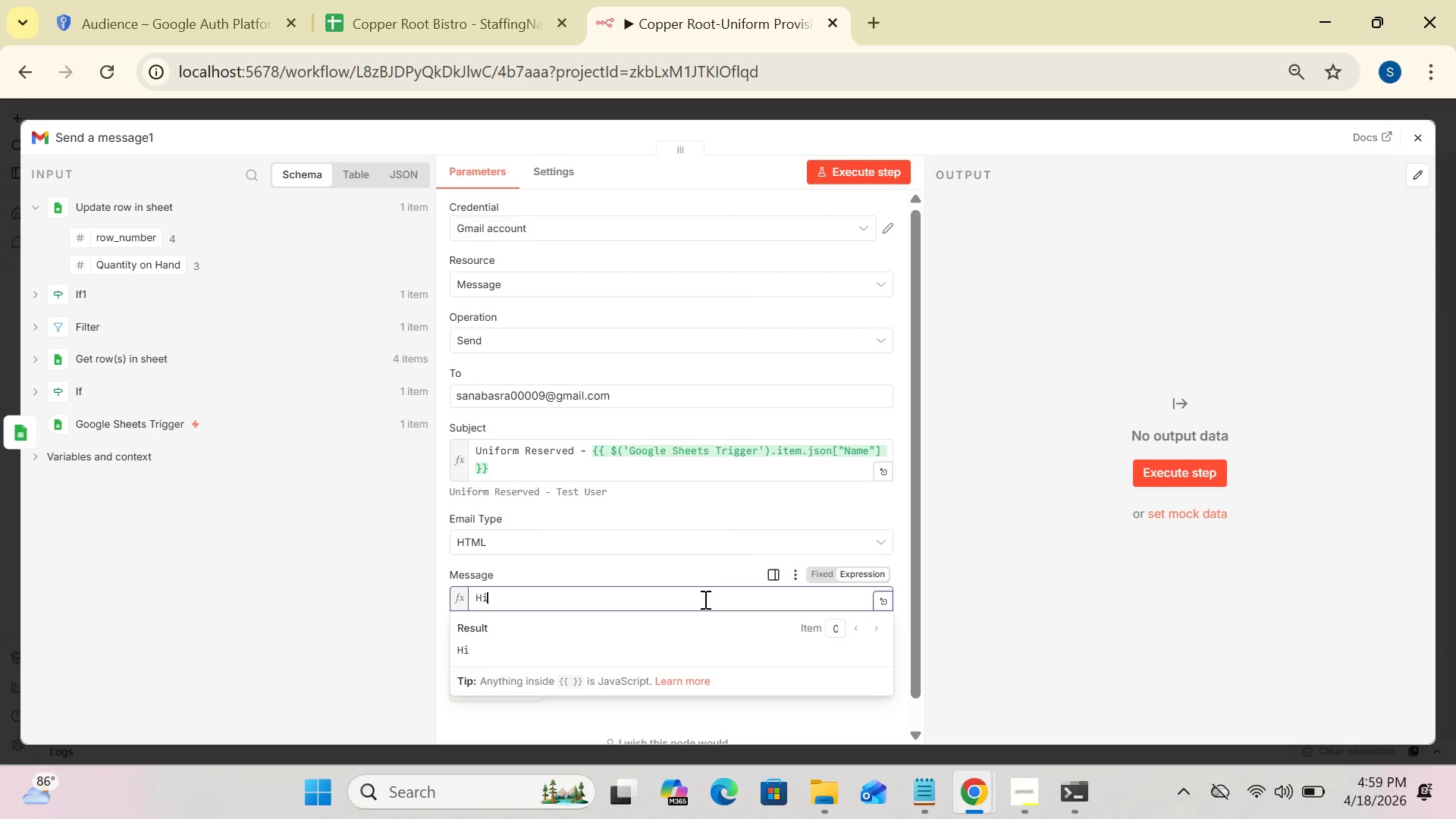 
key(Comma)
 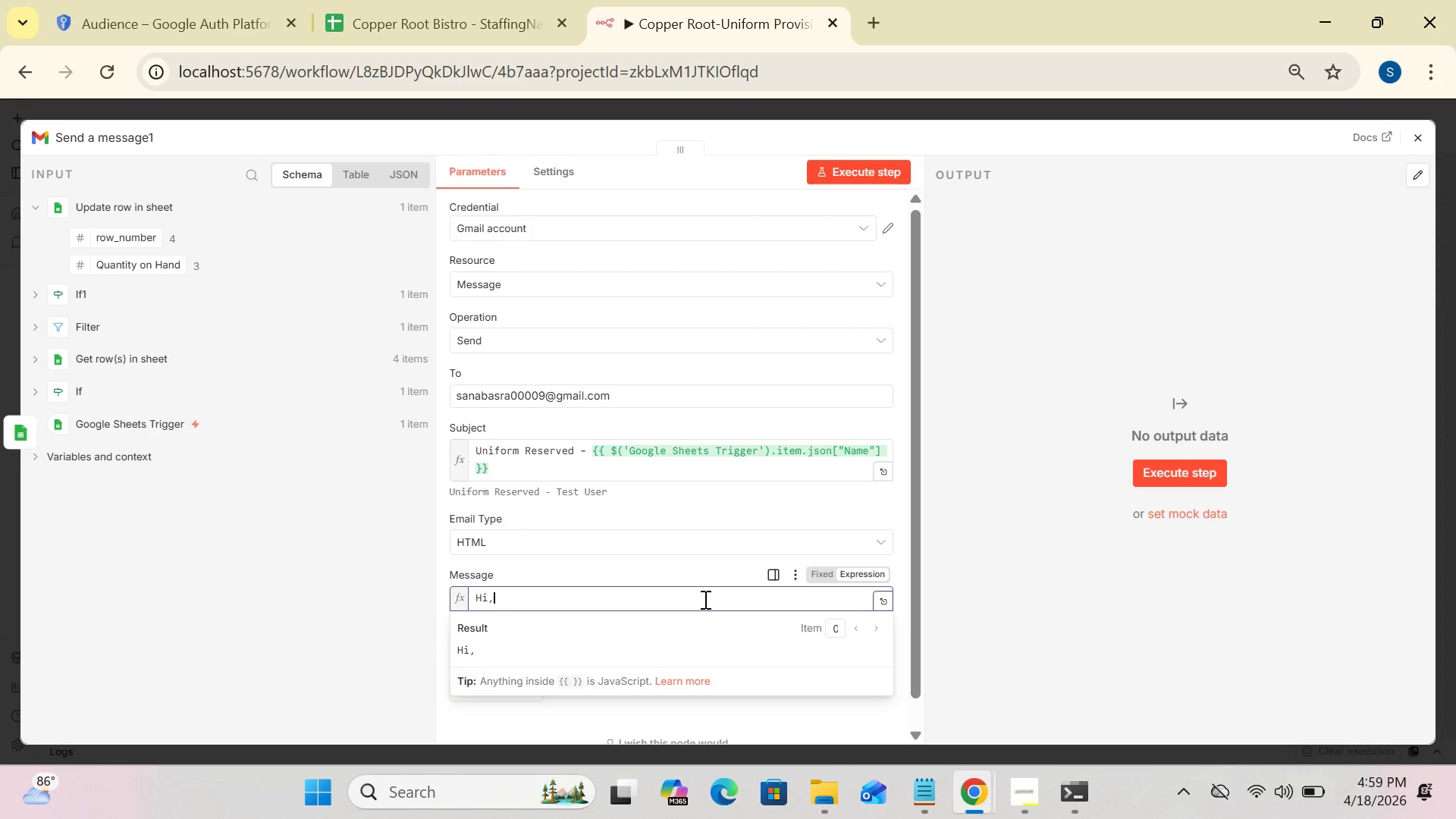 
key(Shift+Comma)
 